 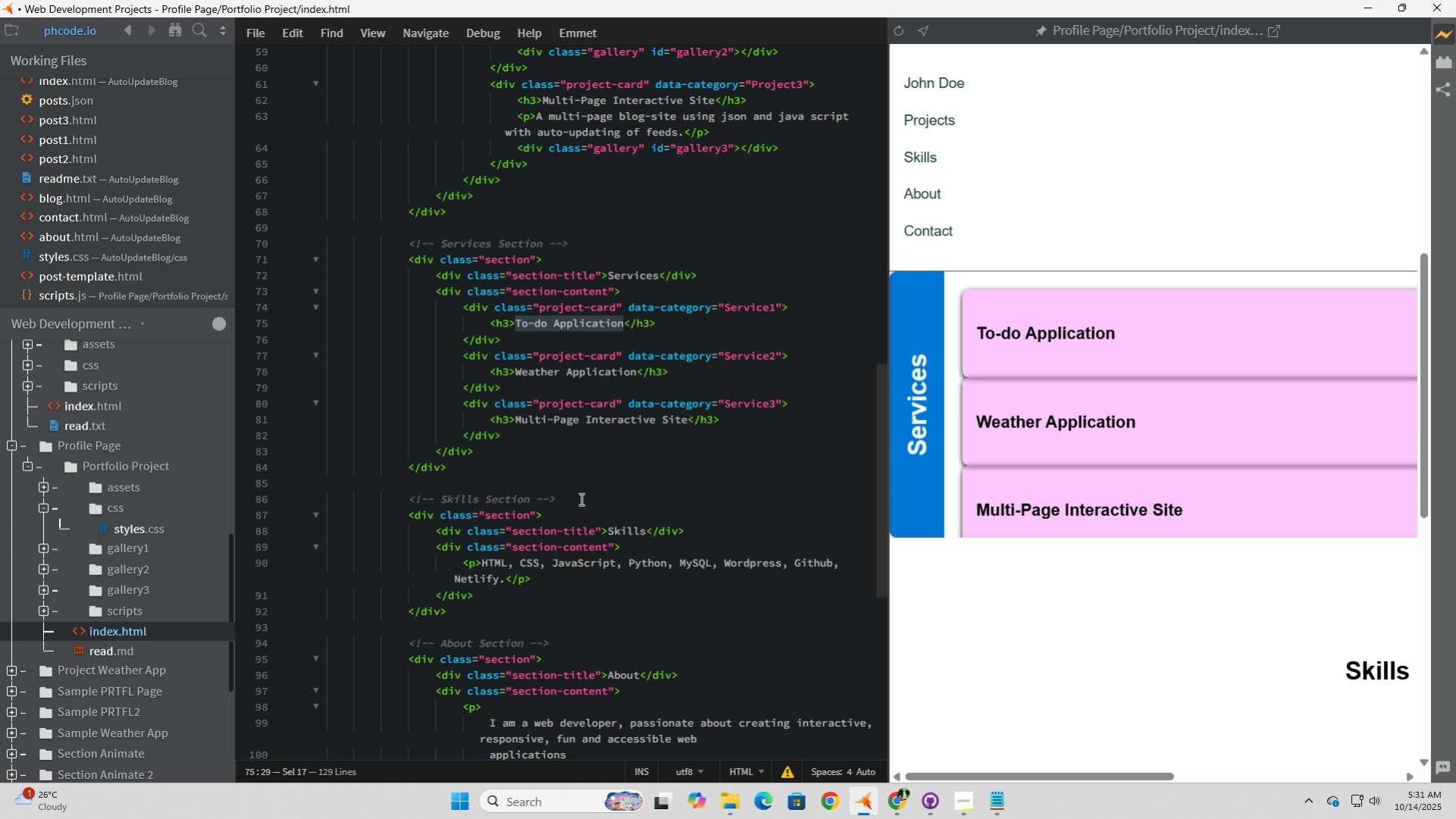 
left_click([696, 341])
 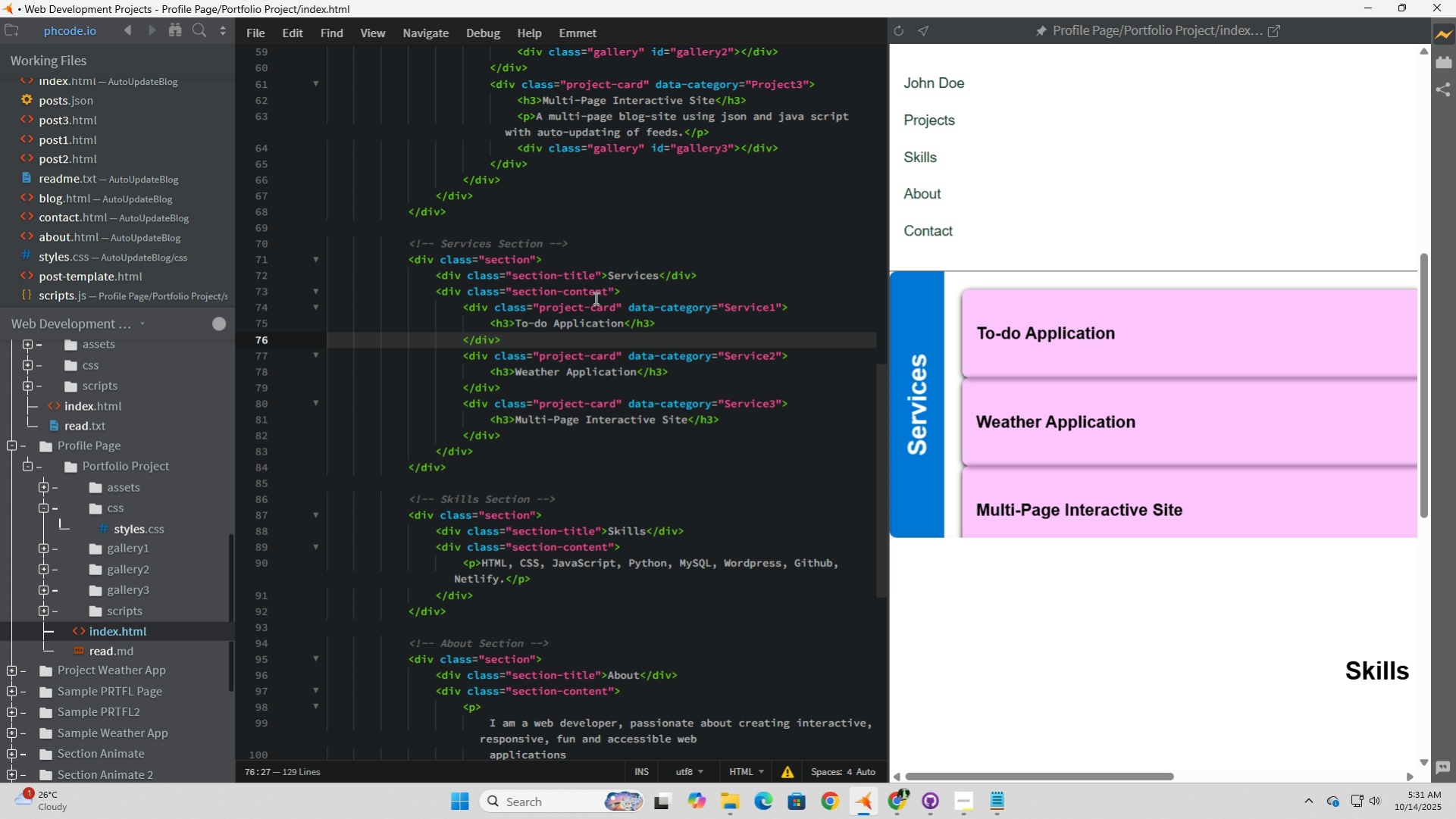 
wait(5.06)
 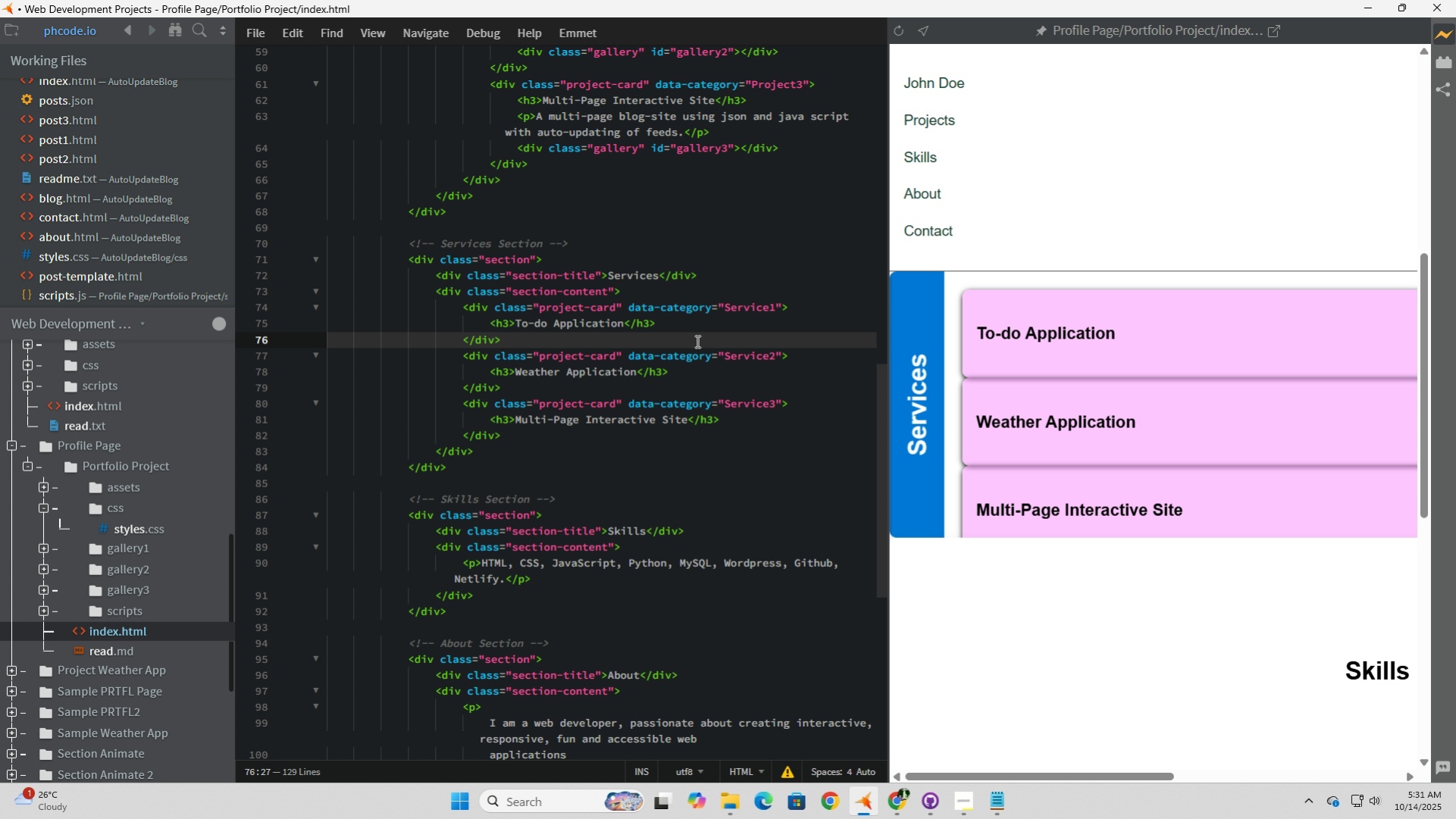 
left_click_drag(start_coordinate=[582, 308], to_coordinate=[538, 311])
 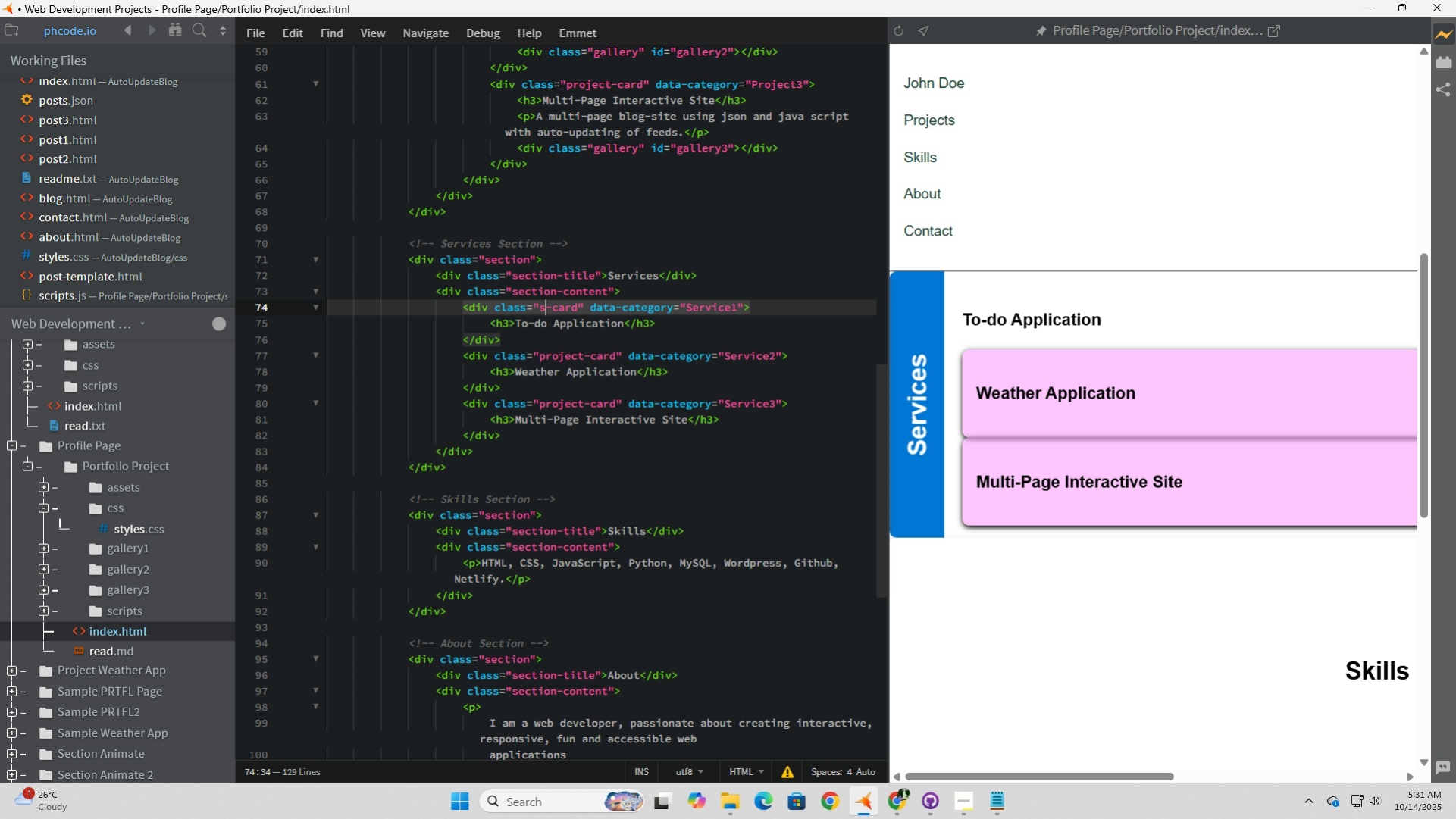 
type(service)
 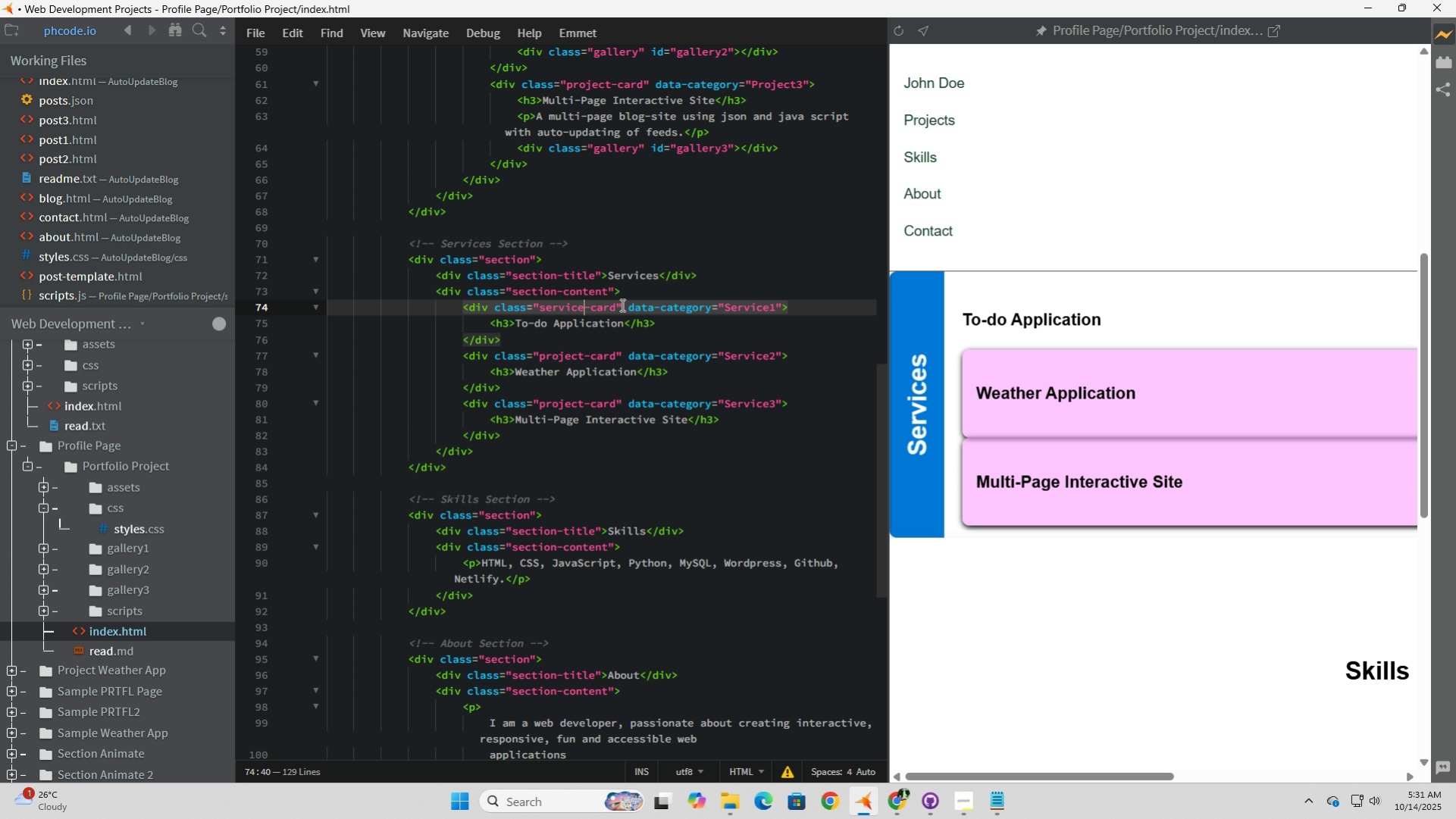 
left_click_drag(start_coordinate=[617, 305], to_coordinate=[540, 311])
 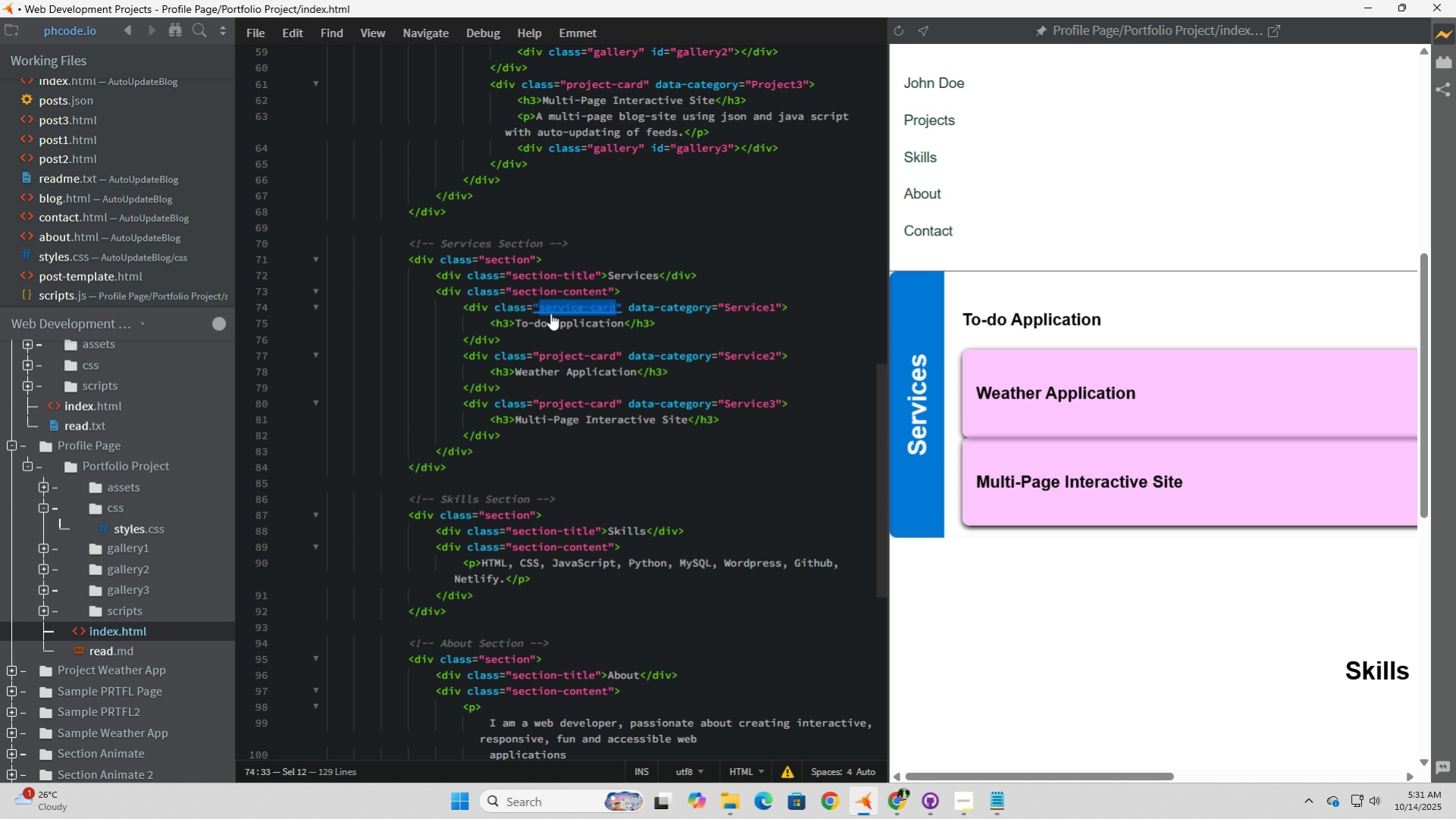 
key(Control+C)
 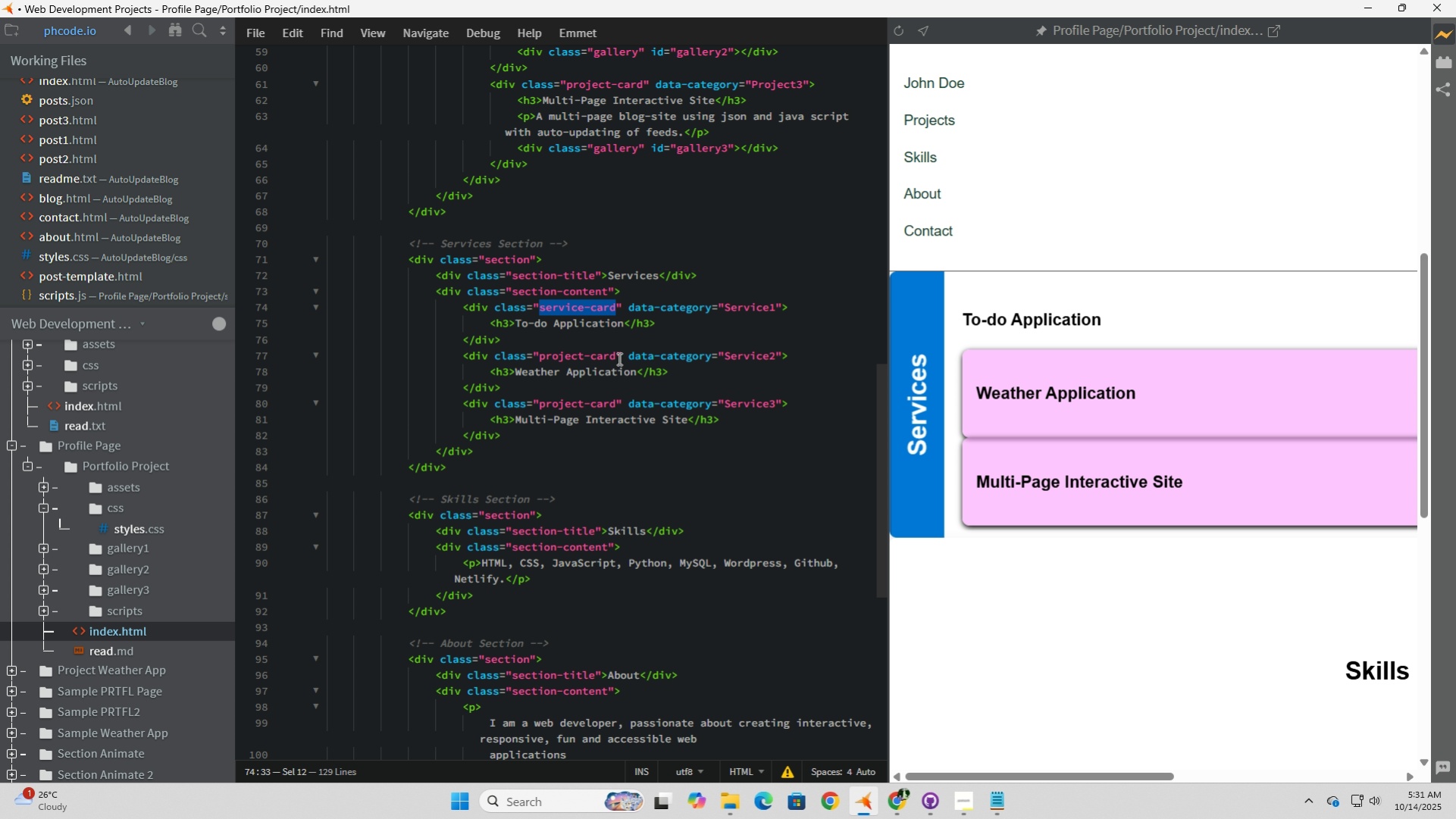 
left_click_drag(start_coordinate=[618, 358], to_coordinate=[538, 361])
 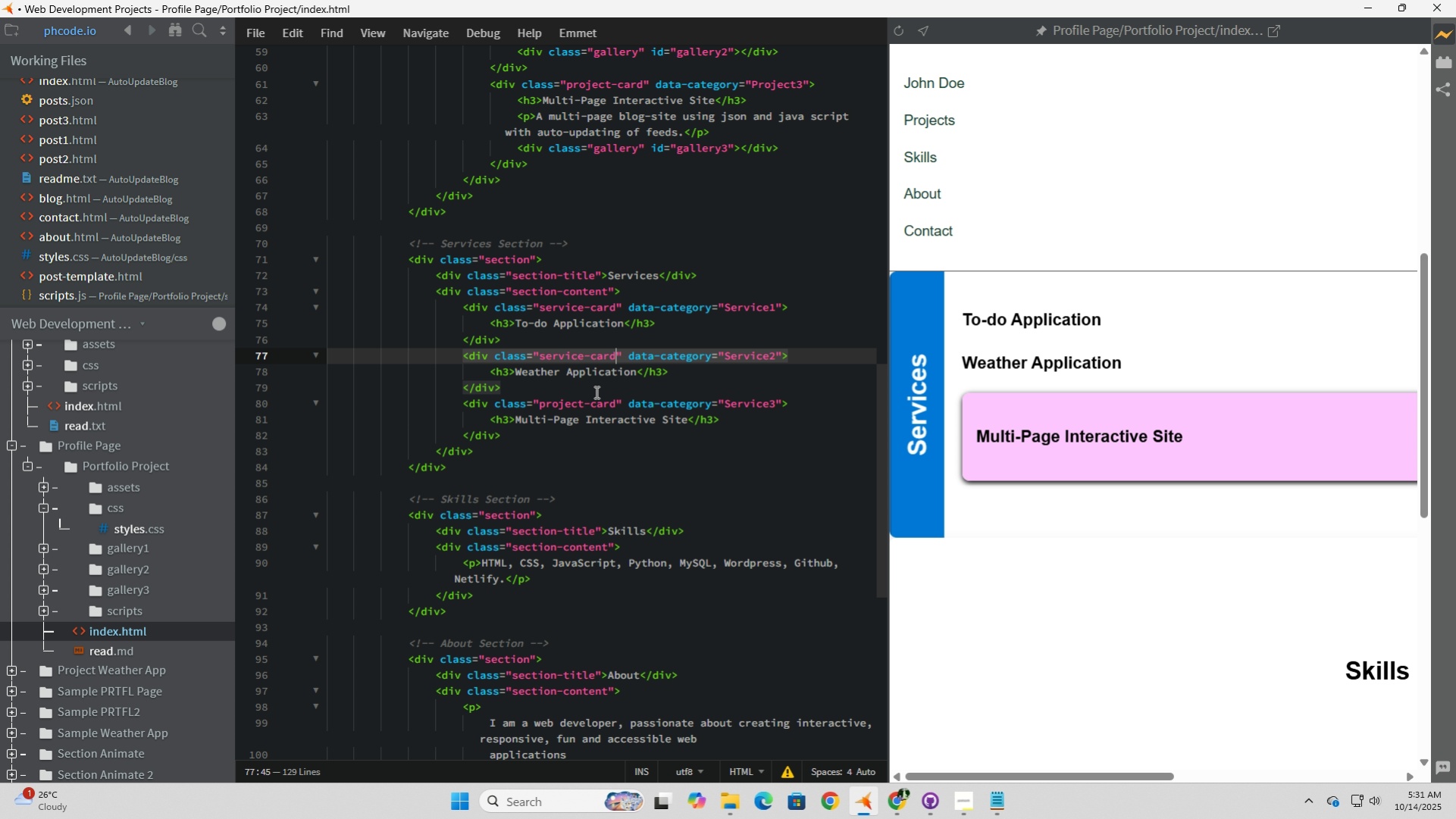 
key(Control+V)
 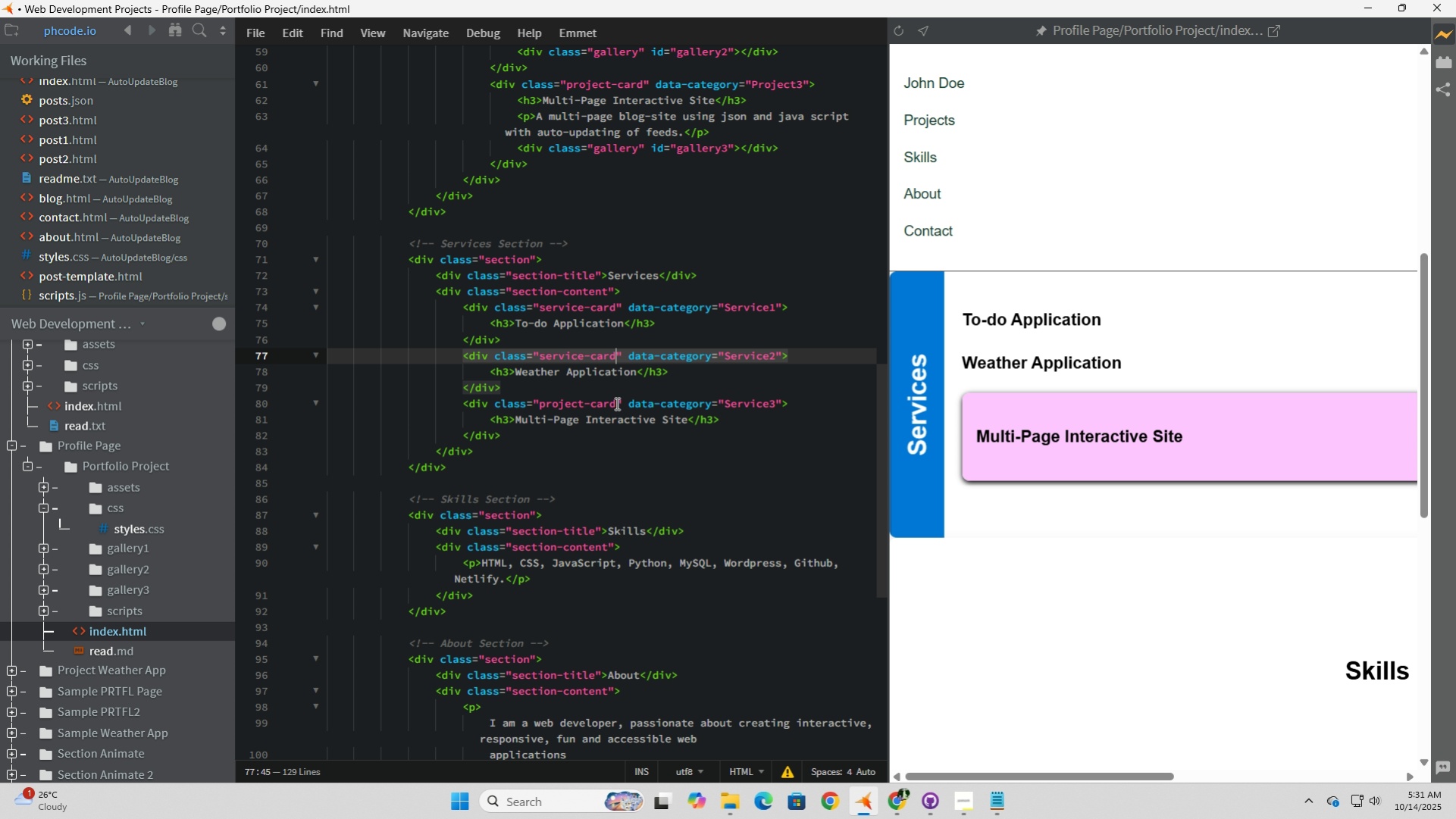 
left_click_drag(start_coordinate=[615, 403], to_coordinate=[540, 404])
 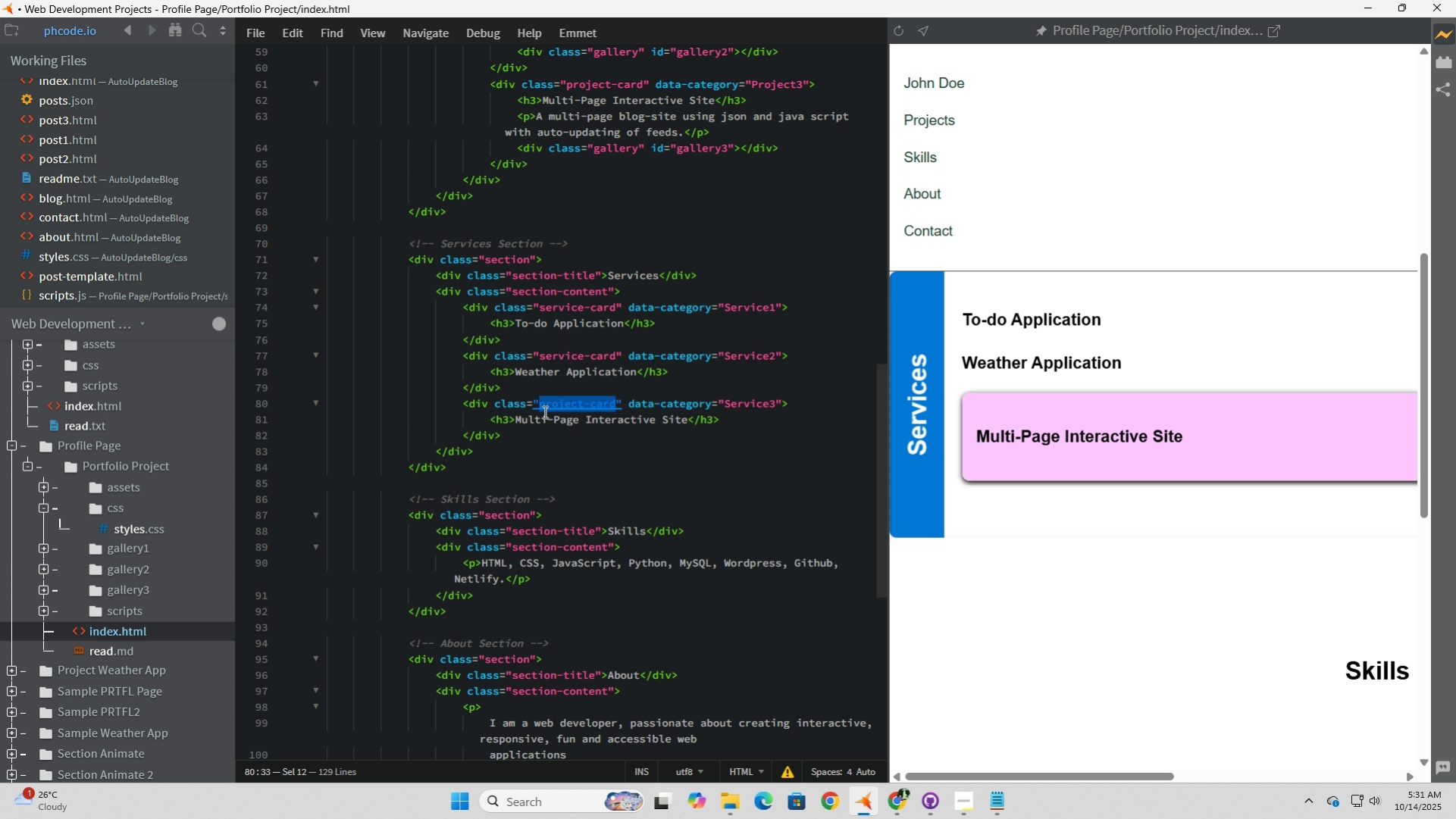 
key(Control+V)
 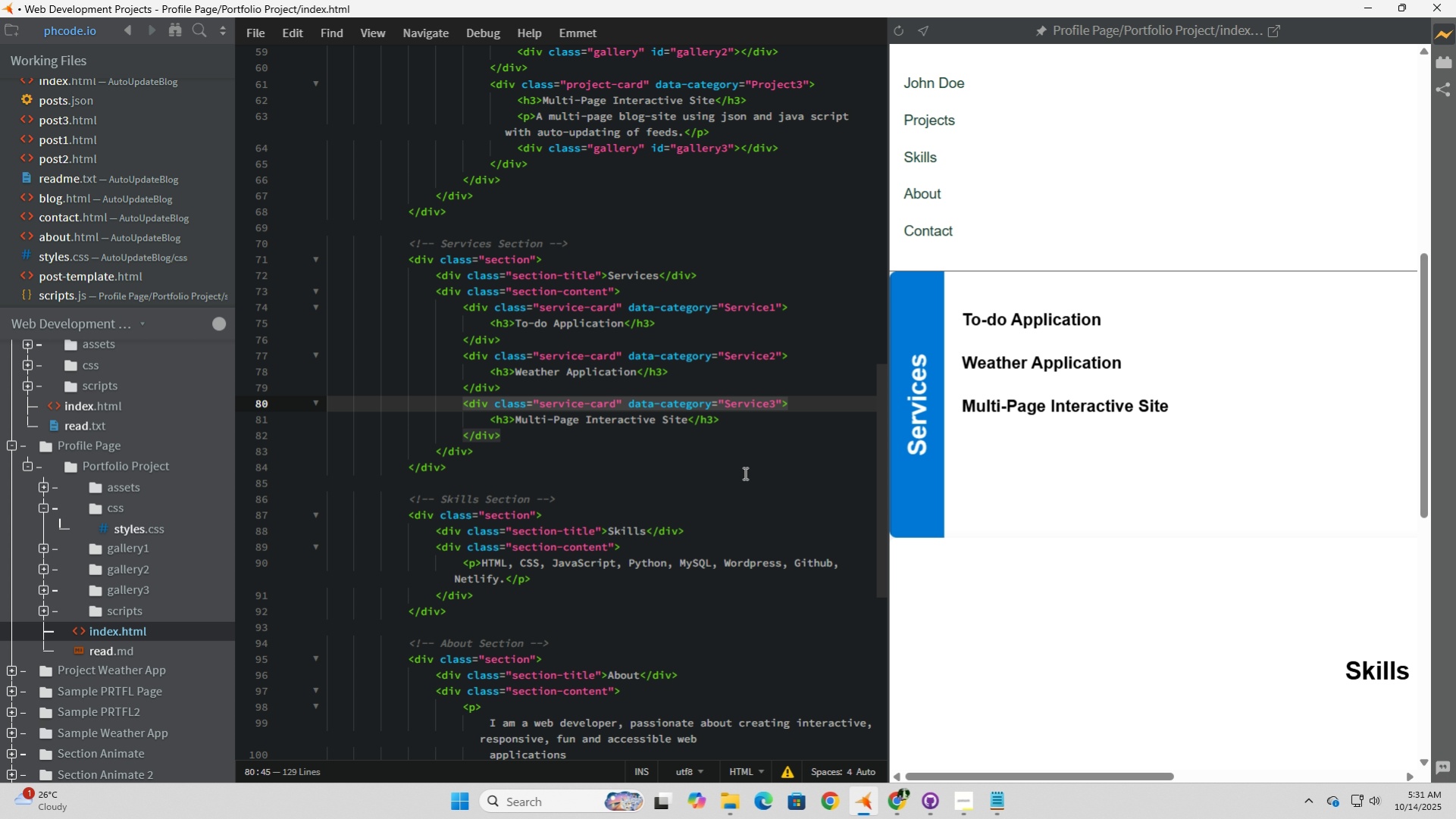 
left_click([744, 473])
 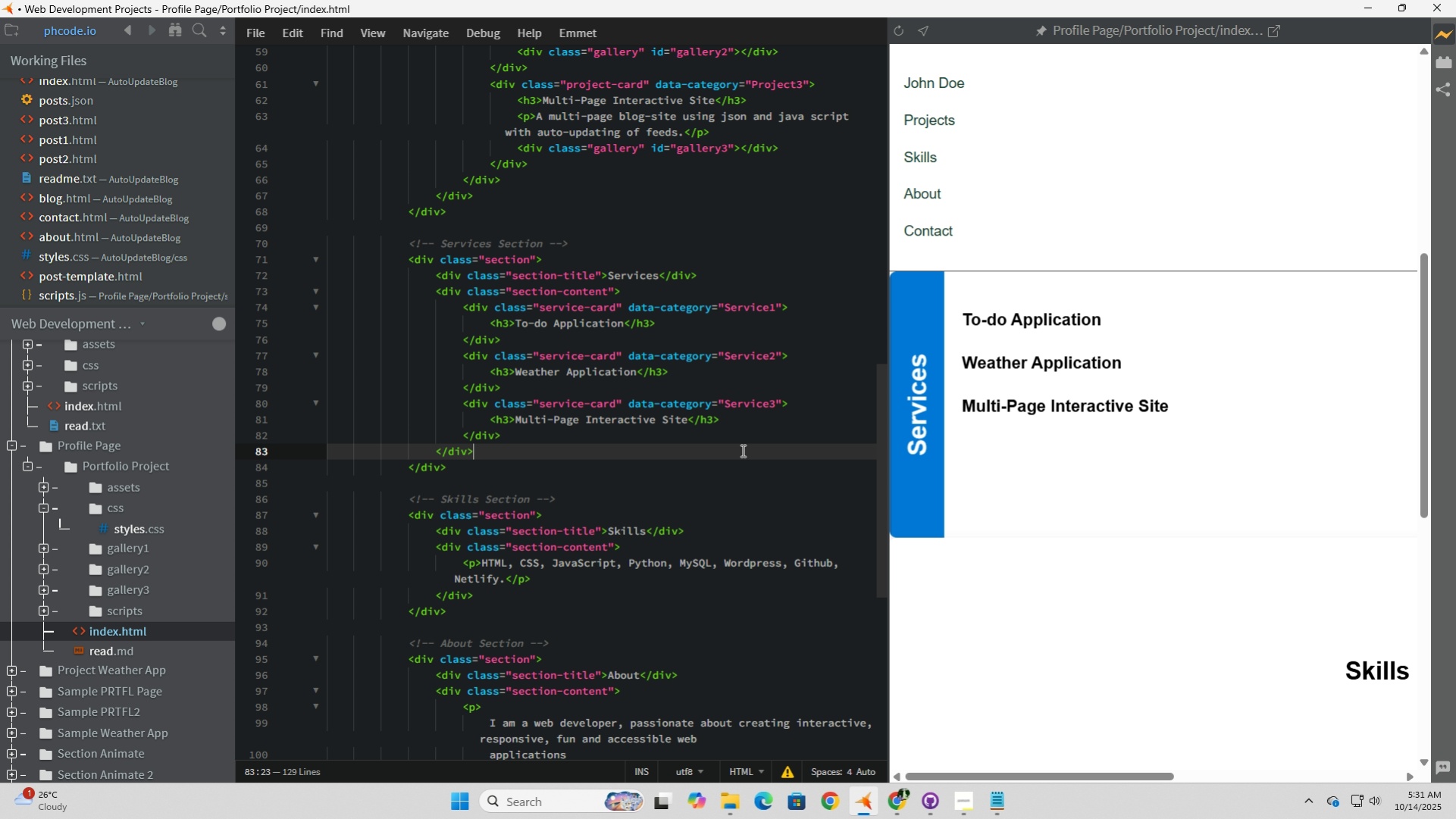 
left_click([741, 450])
 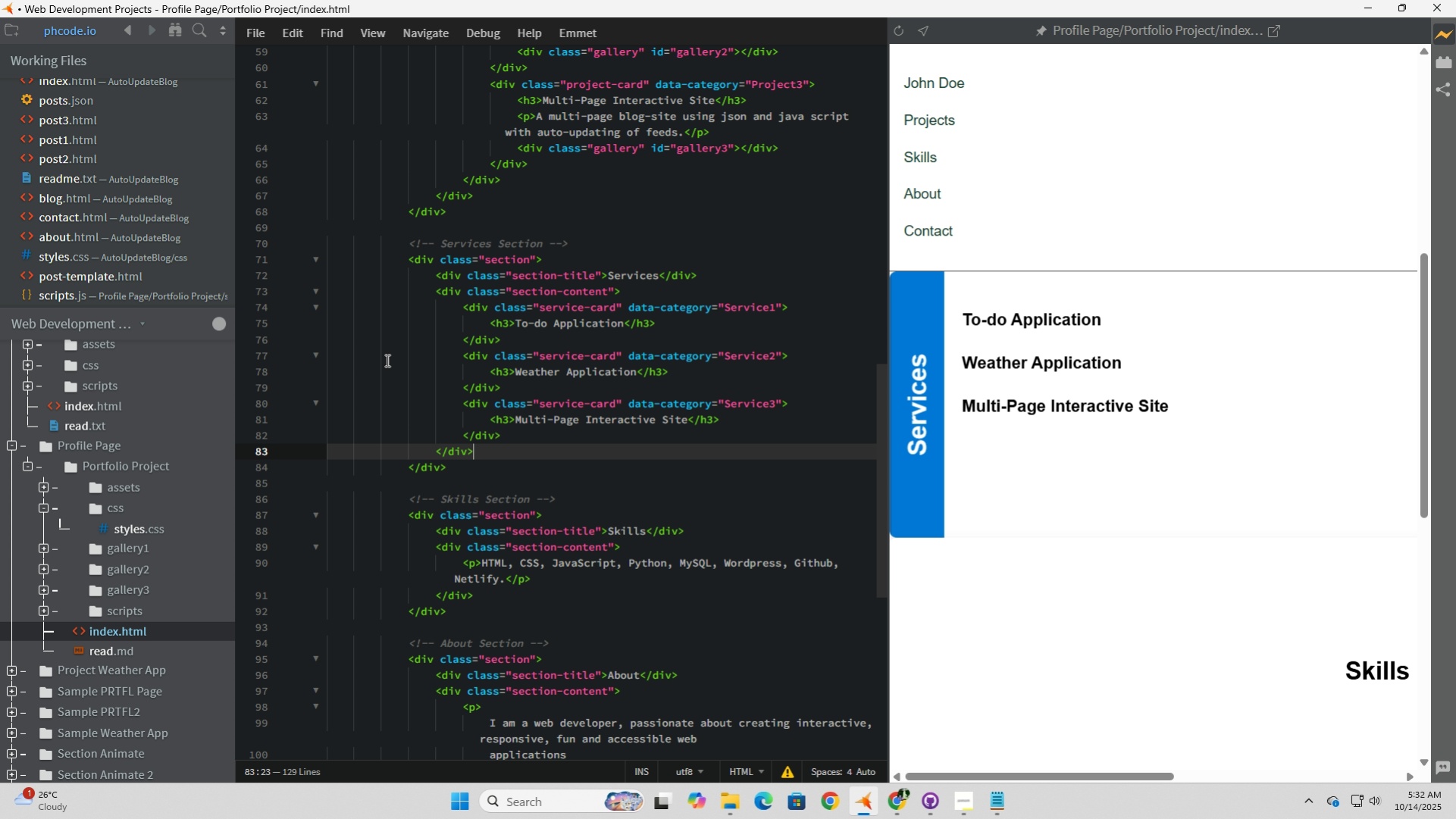 
wait(7.76)
 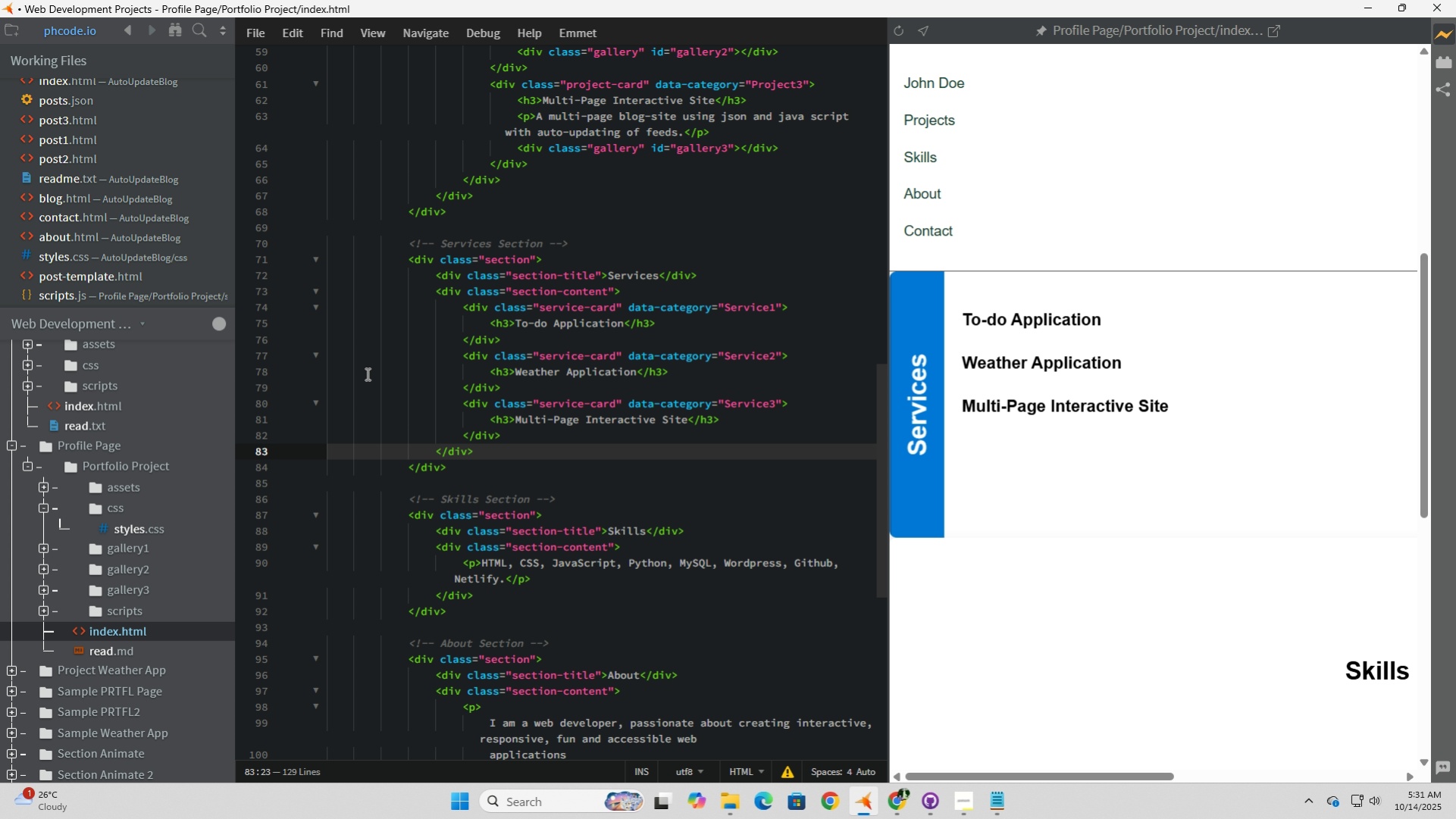 
left_click([621, 339])
 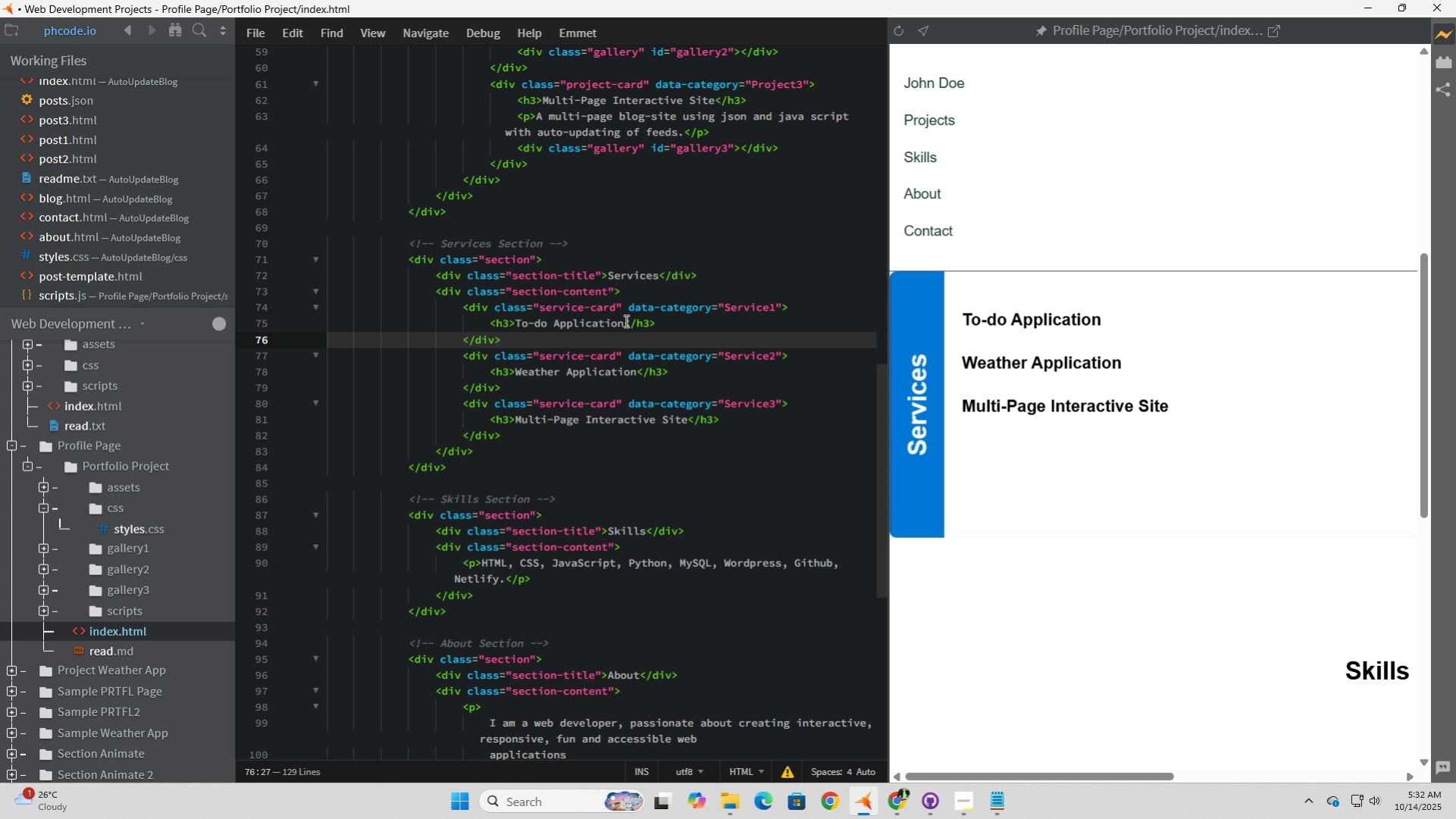 
left_click_drag(start_coordinate=[625, 320], to_coordinate=[557, 323])
 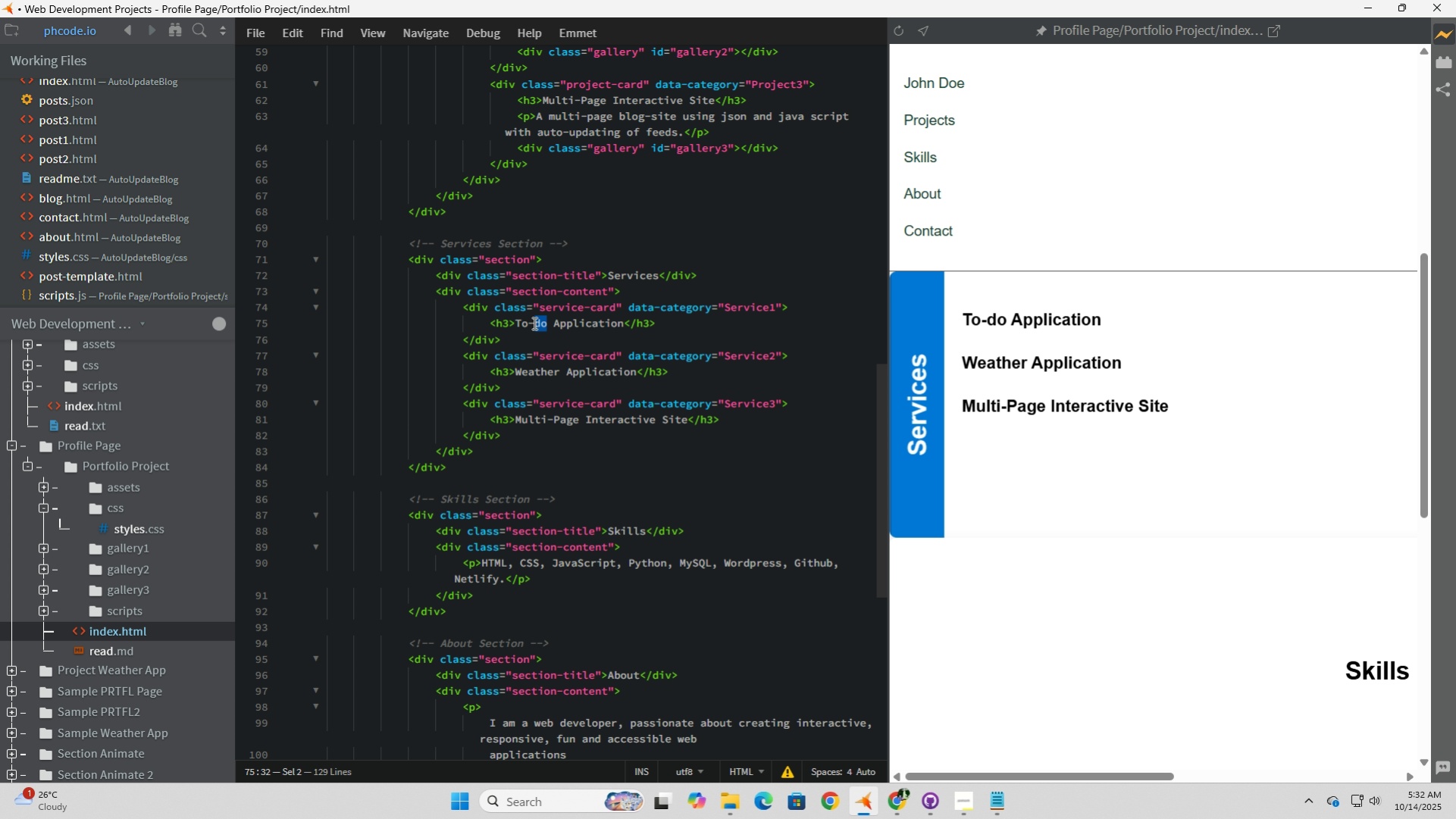 
left_click_drag(start_coordinate=[550, 323], to_coordinate=[537, 323])
 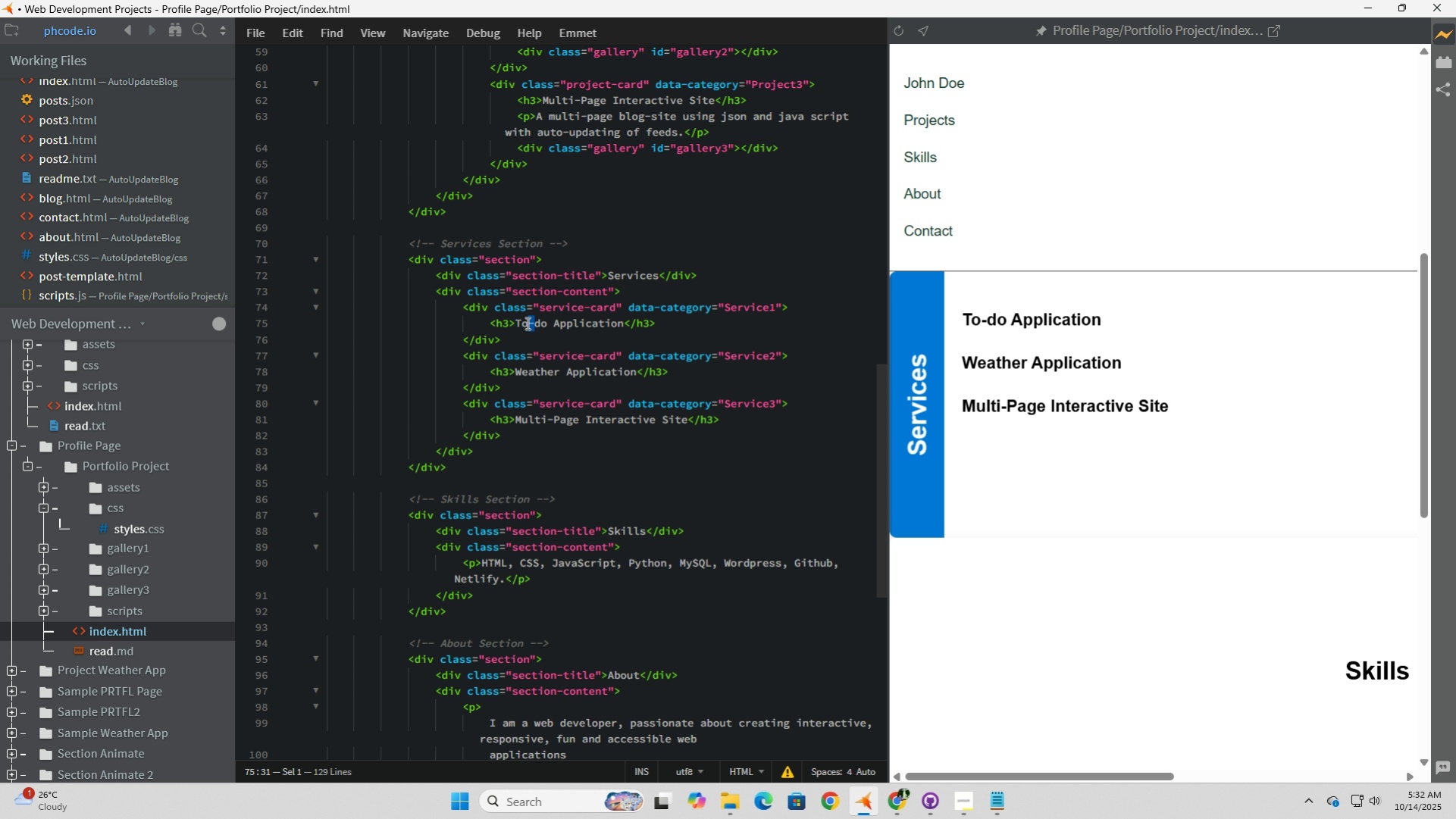 
left_click_drag(start_coordinate=[533, 323], to_coordinate=[519, 323])
 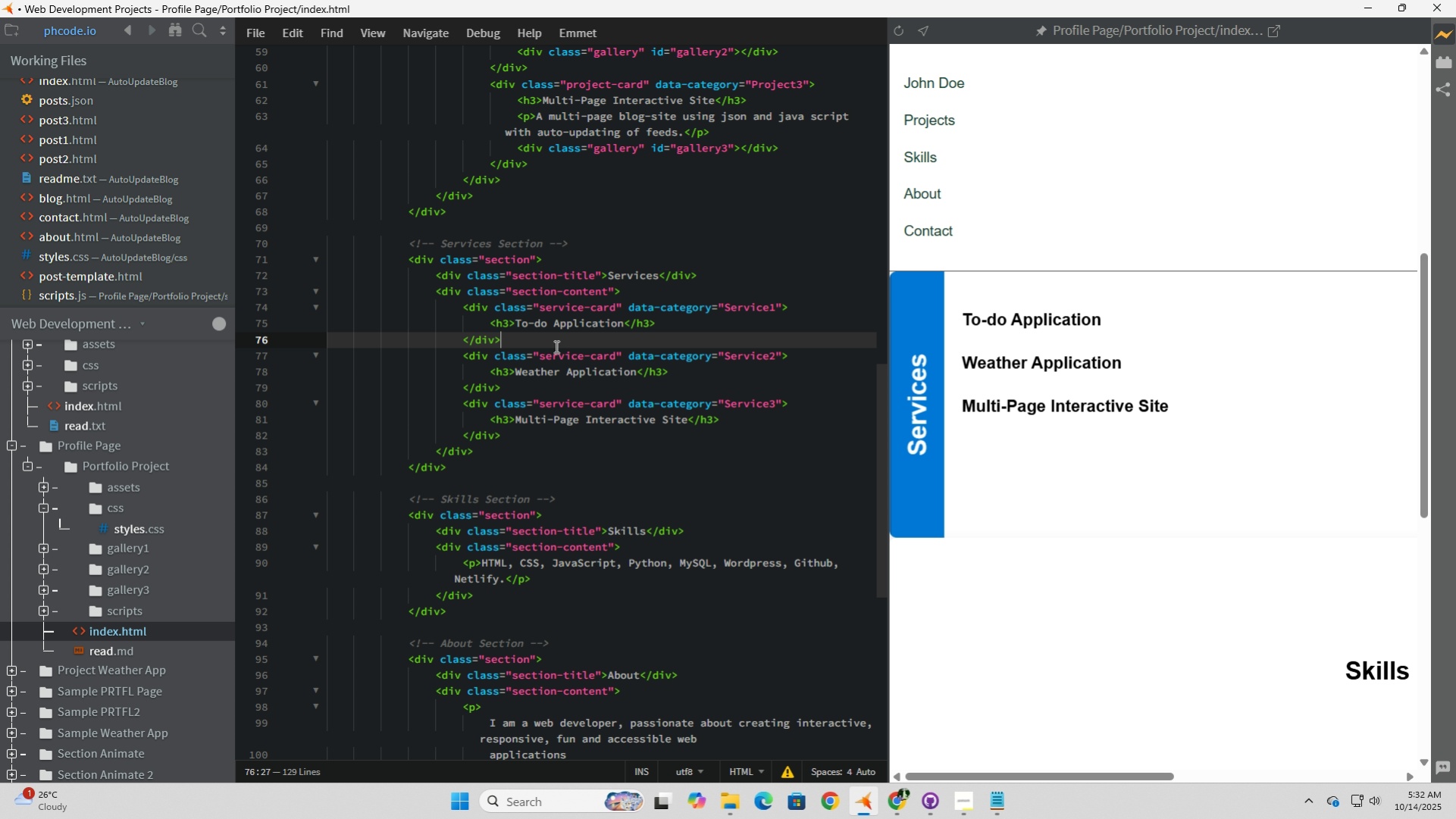 
left_click([555, 346])
 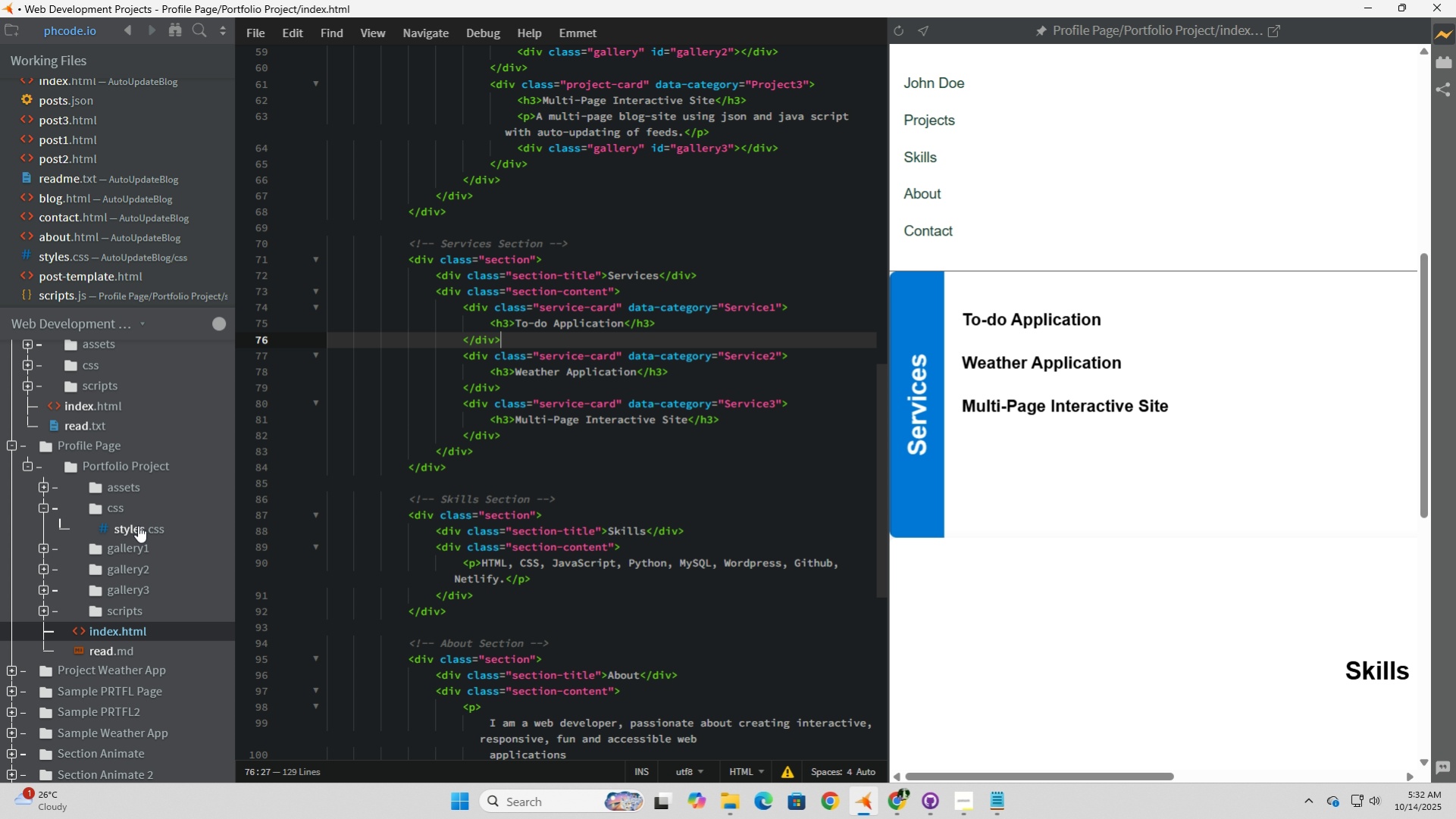 
left_click([139, 525])
 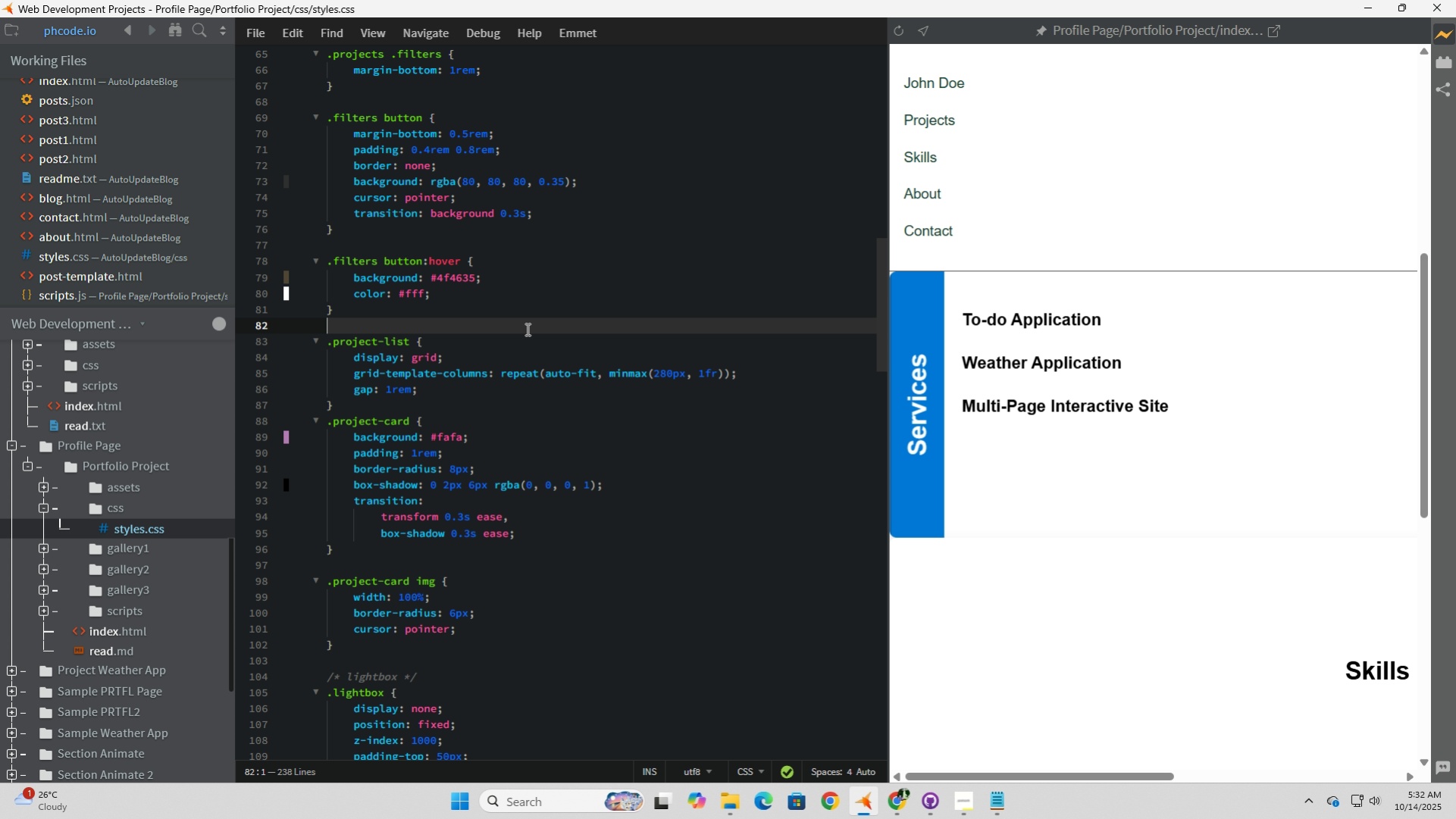 
left_click([526, 329])
 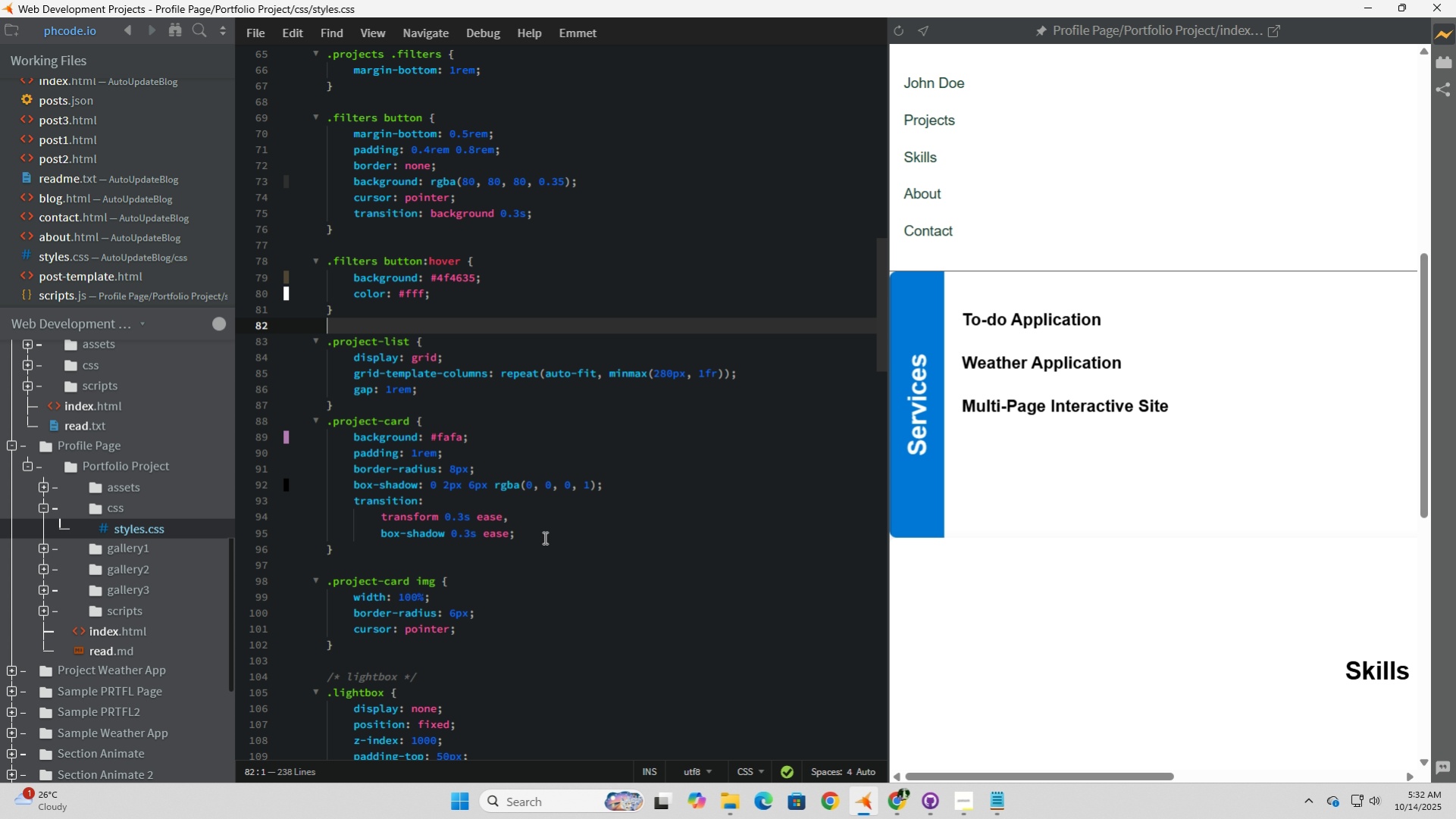 
wait(5.79)
 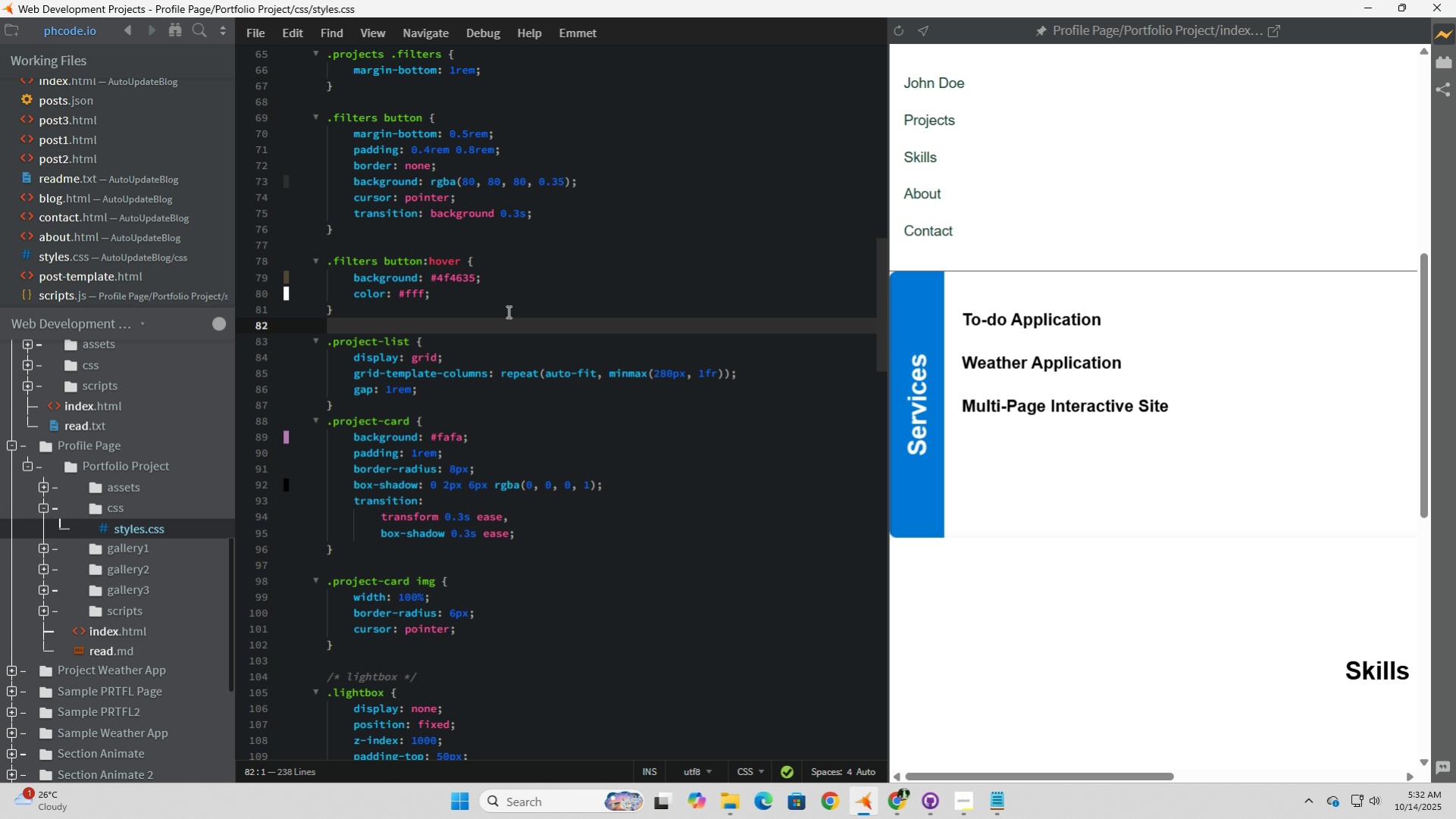 
left_click_drag(start_coordinate=[337, 546], to_coordinate=[275, 421])
 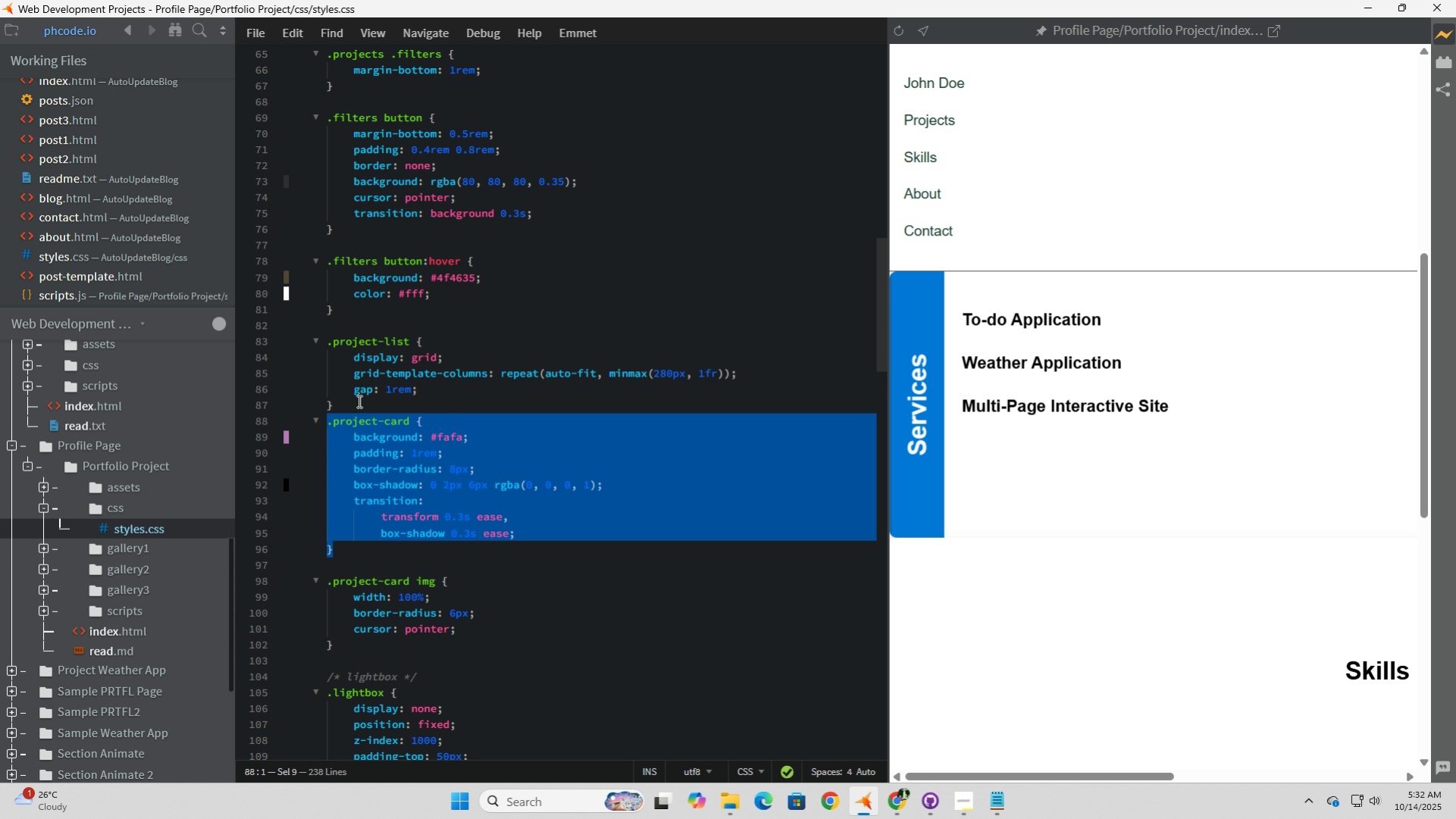 
left_click([358, 401])
 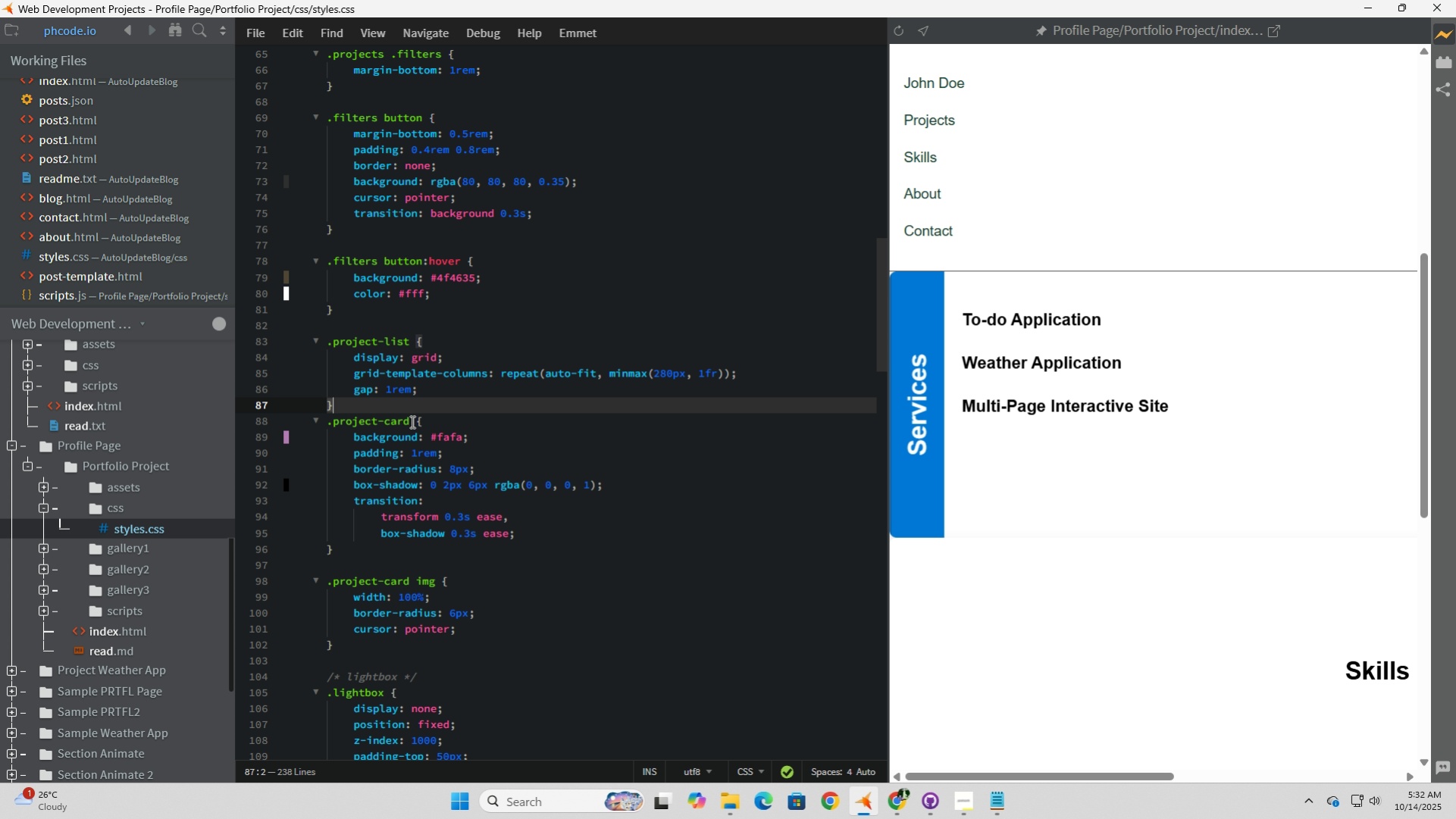 
key(Enter)
 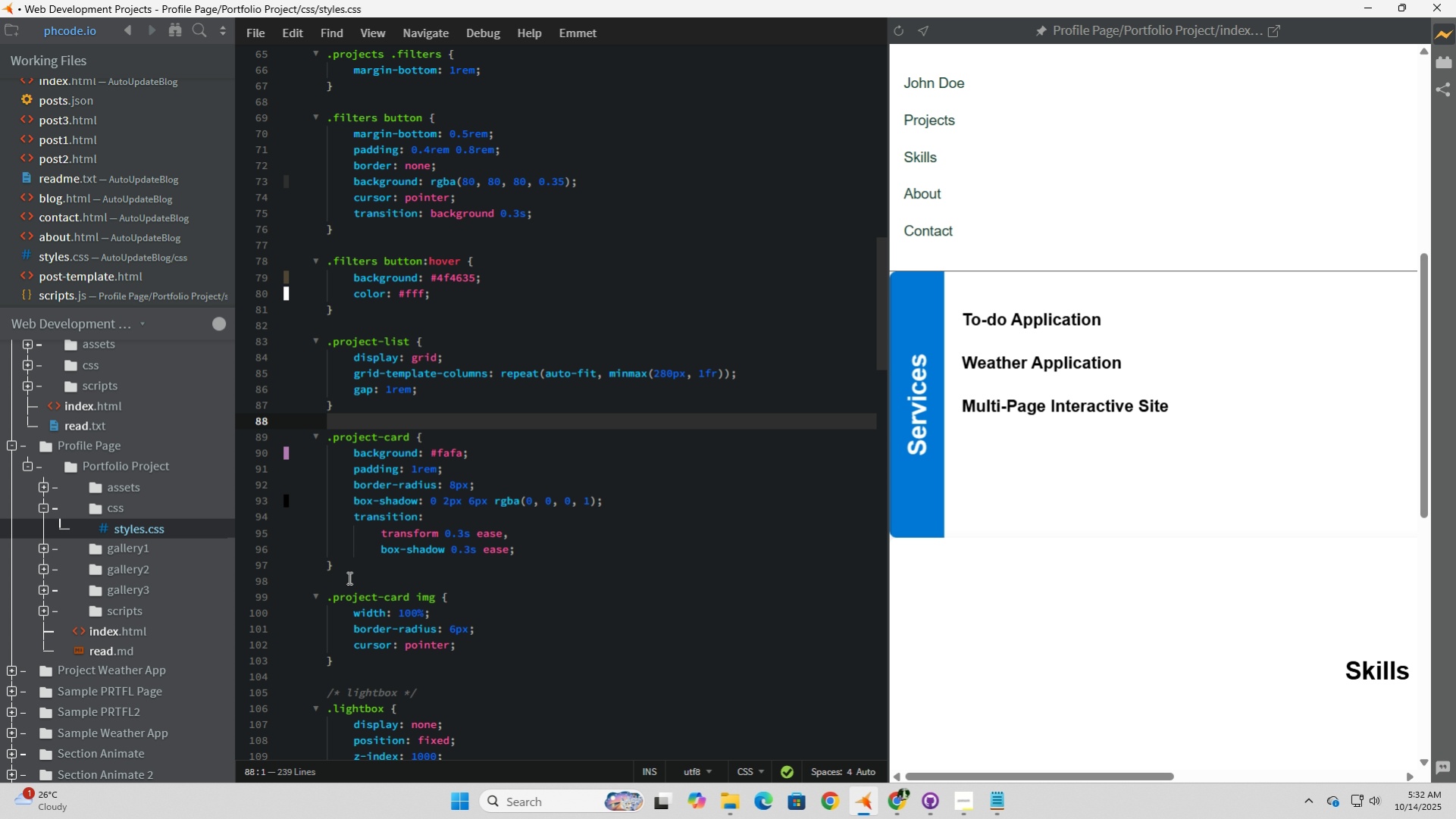 
left_click_drag(start_coordinate=[348, 577], to_coordinate=[313, 456])
 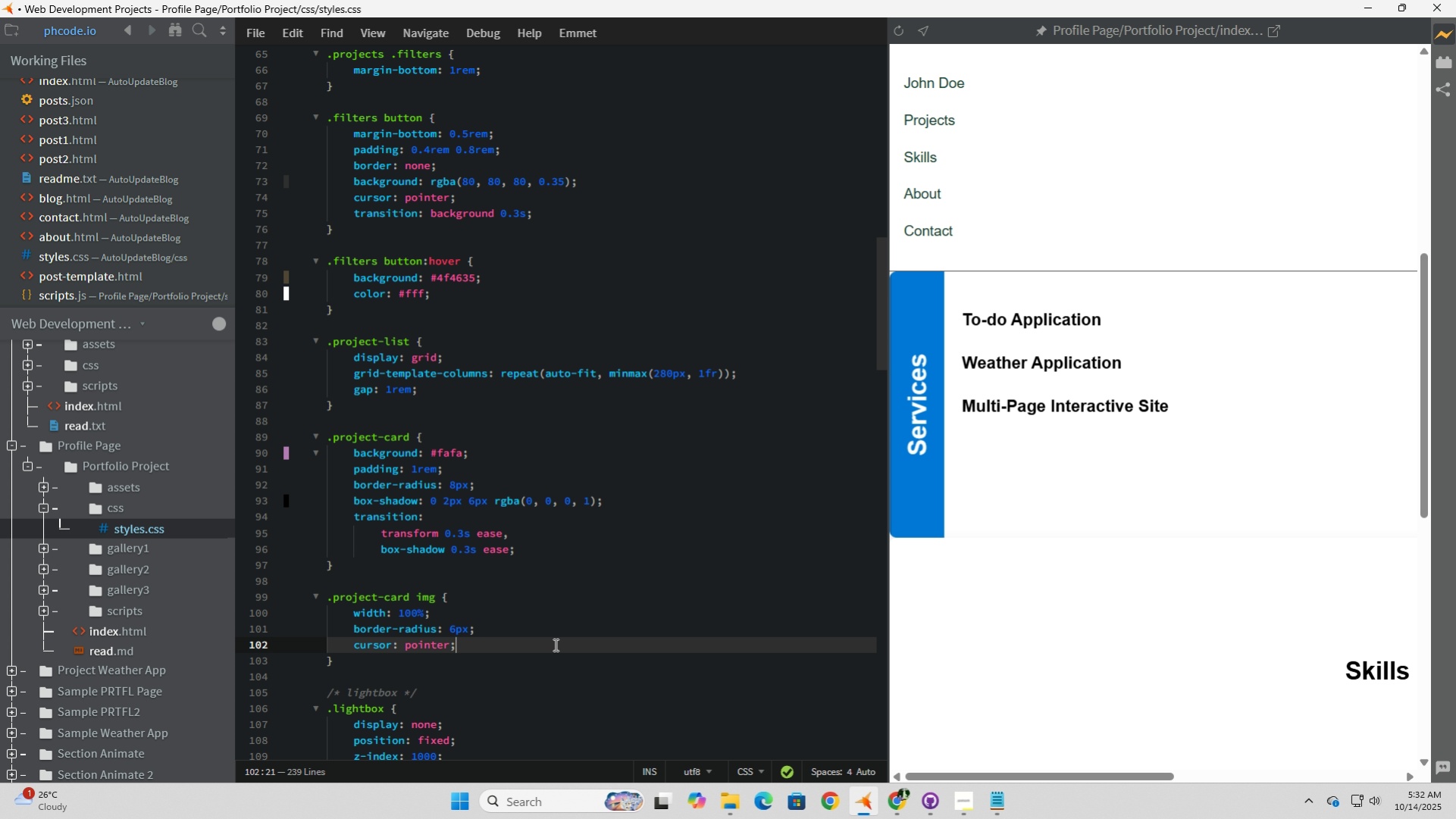 
left_click([554, 644])
 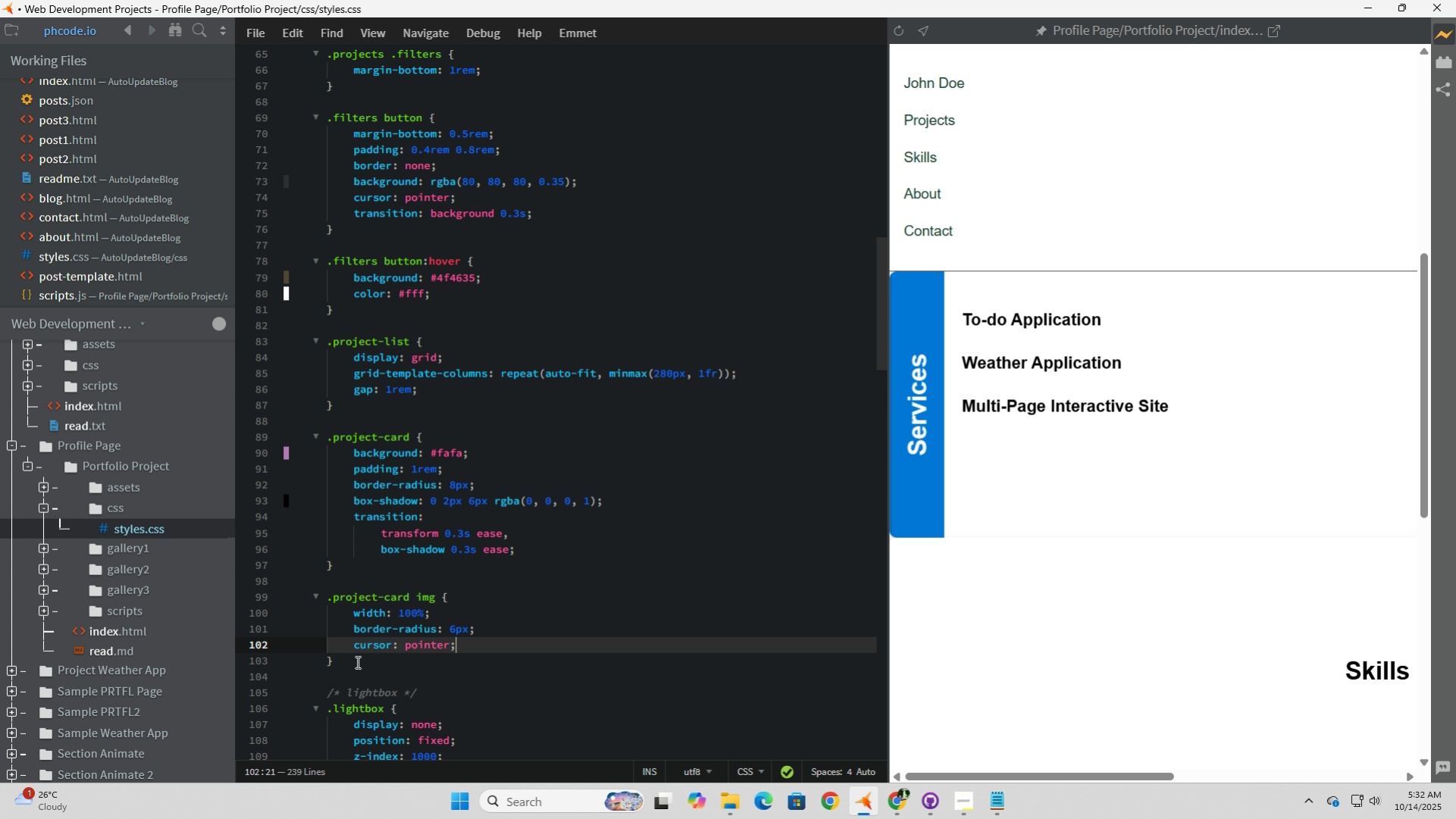 
left_click_drag(start_coordinate=[352, 661], to_coordinate=[274, 442])
 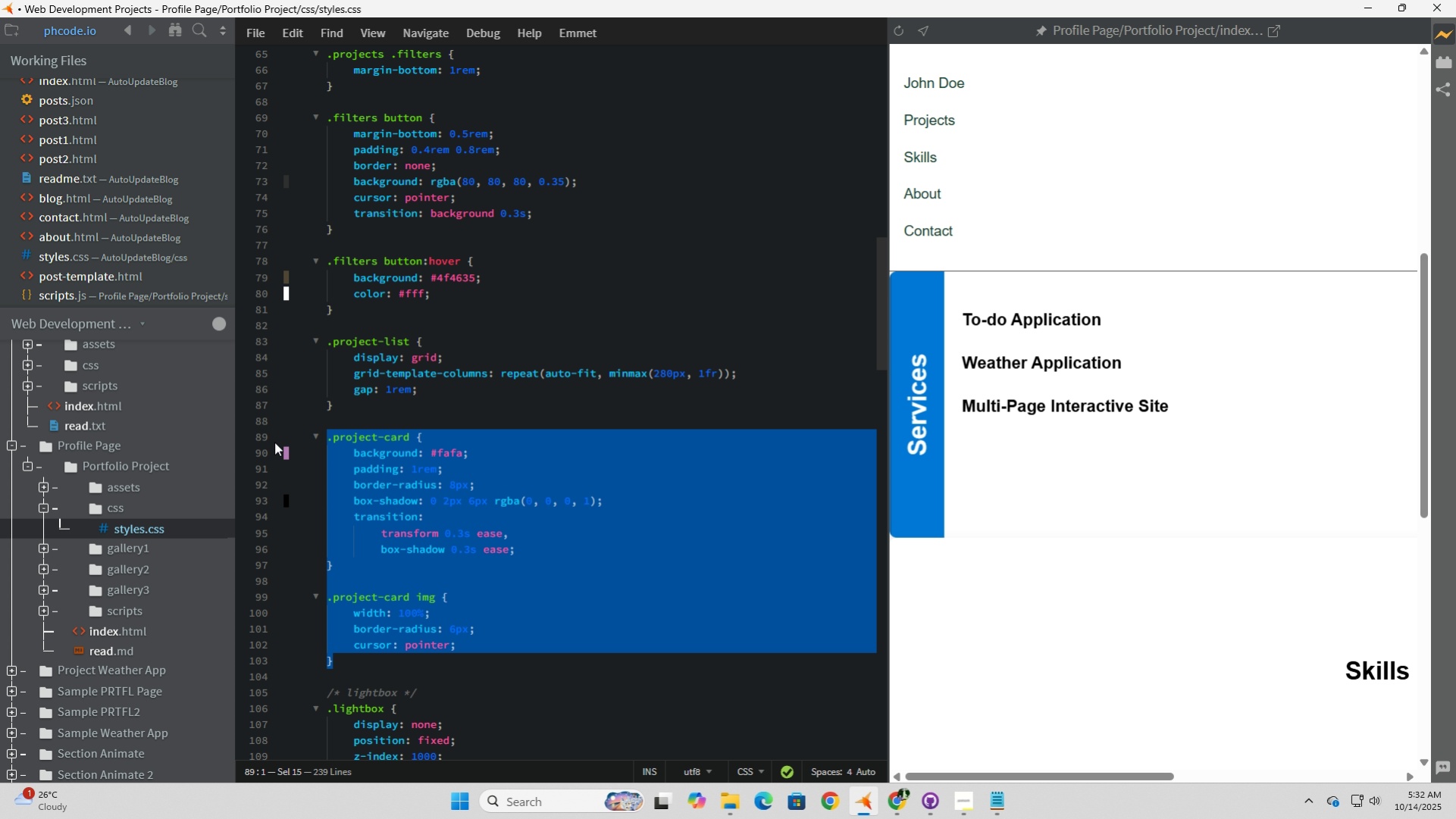 
key(Control+C)
 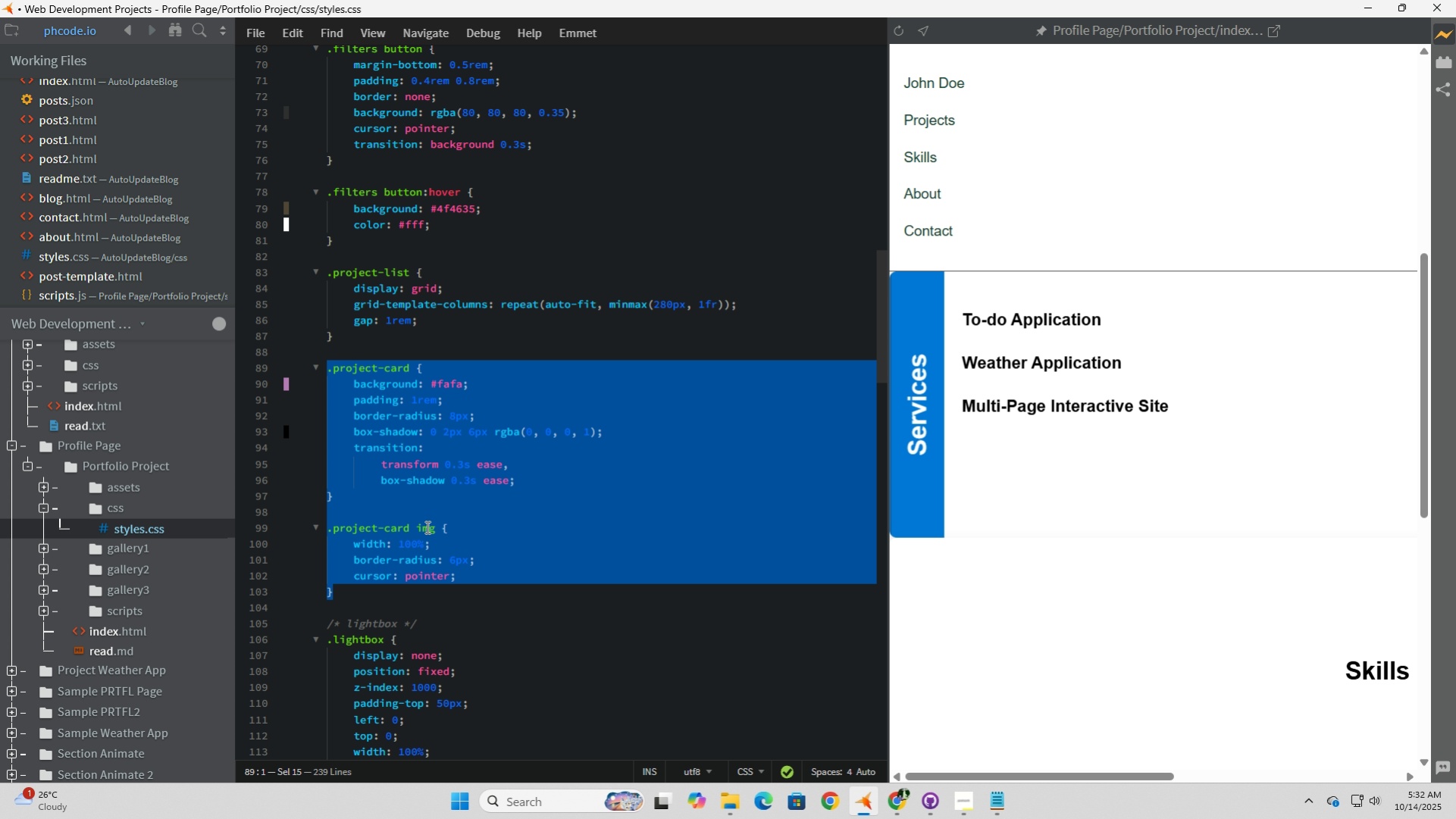 
scroll: coordinate [426, 527], scroll_direction: down, amount: 2.0
 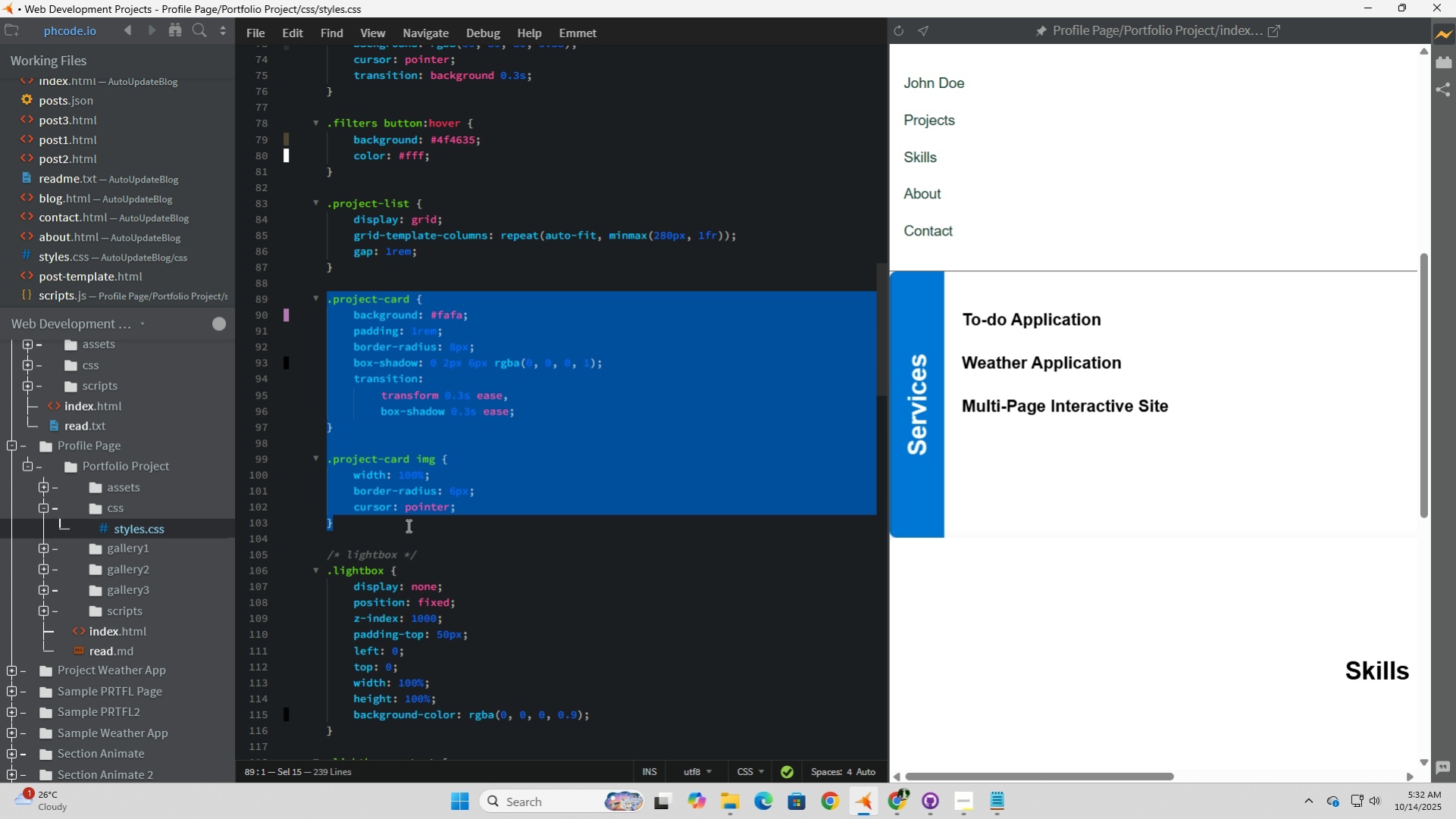 
left_click([407, 524])
 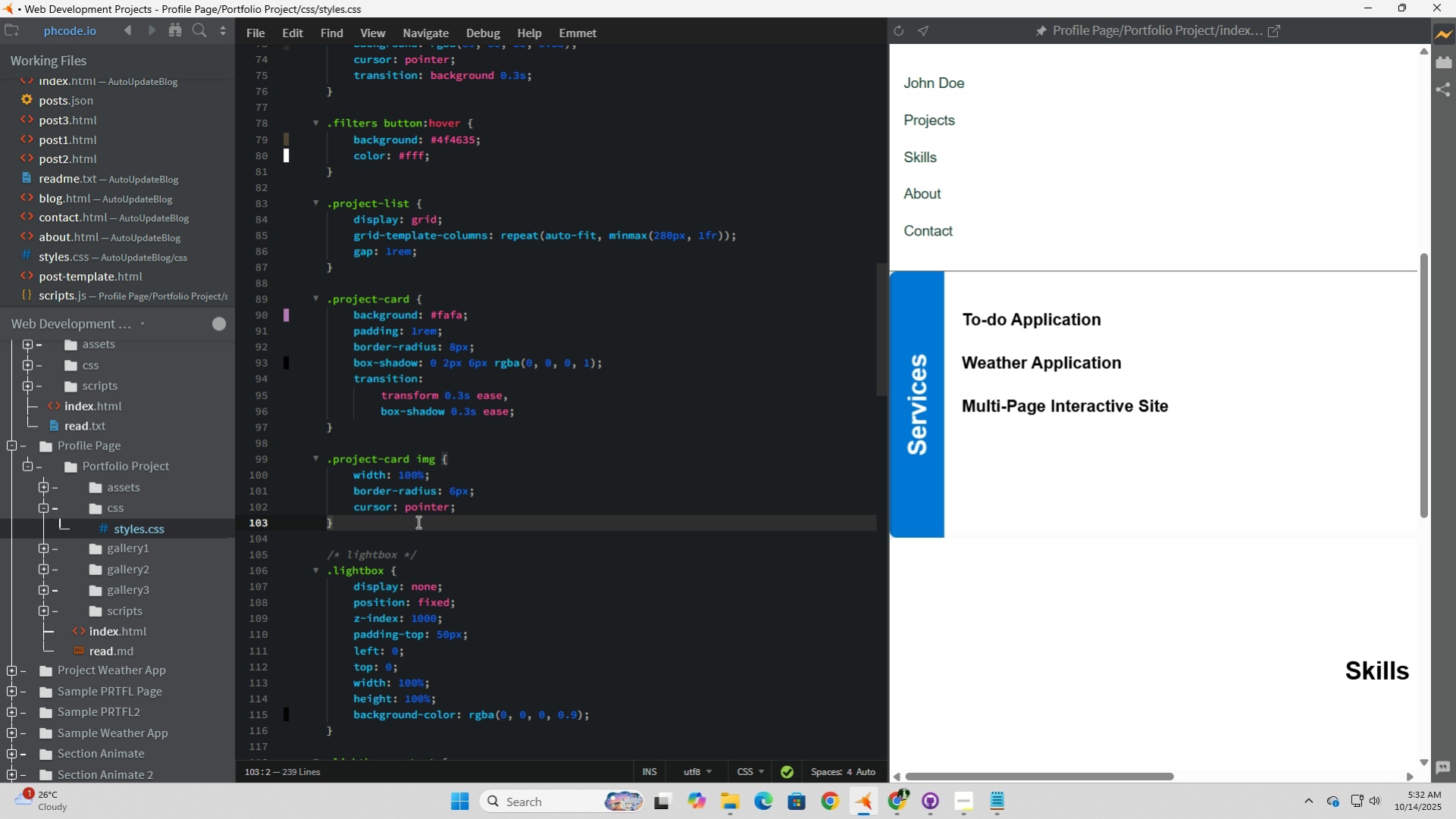 
key(Enter)
 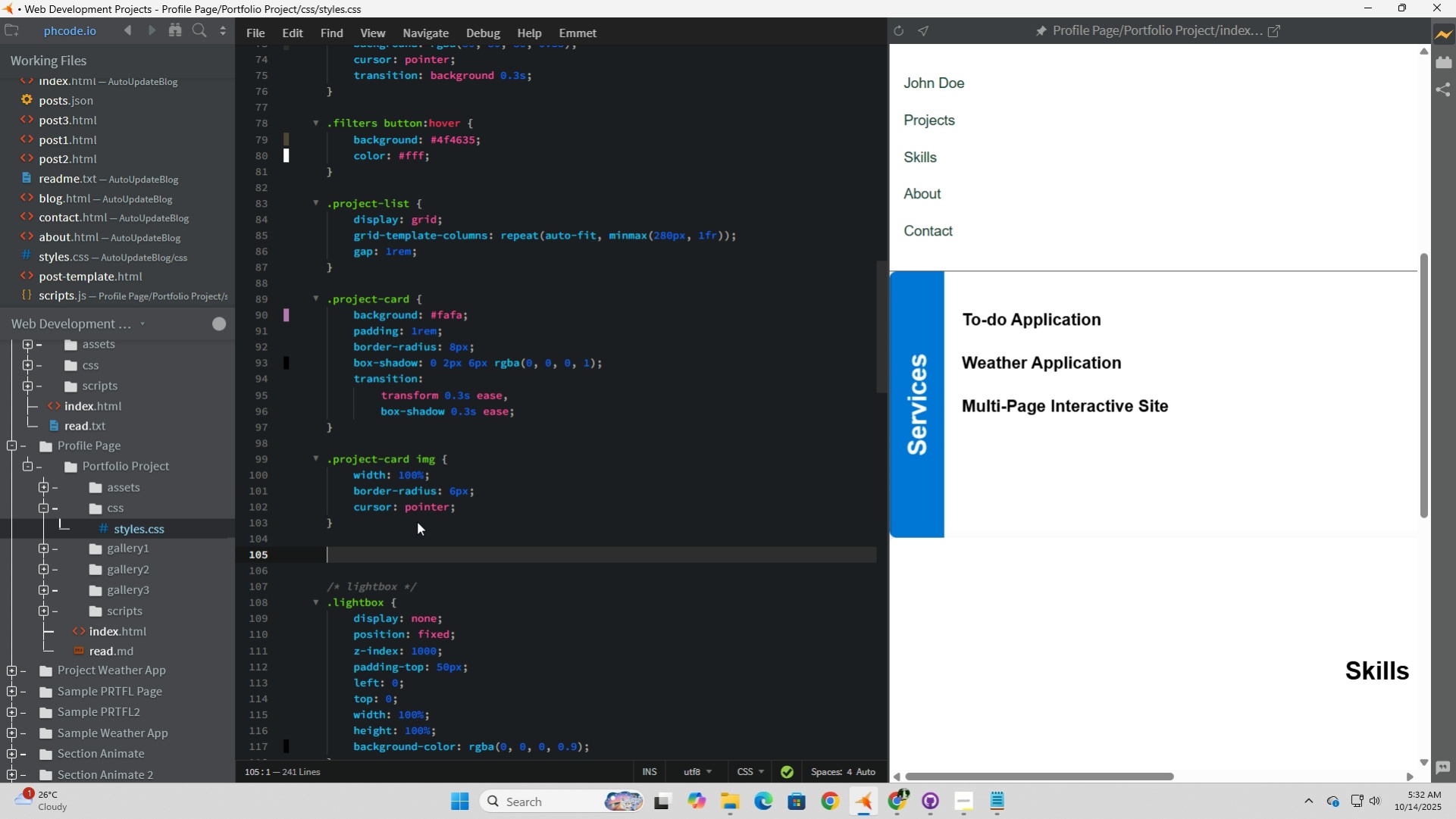 
key(Enter)
 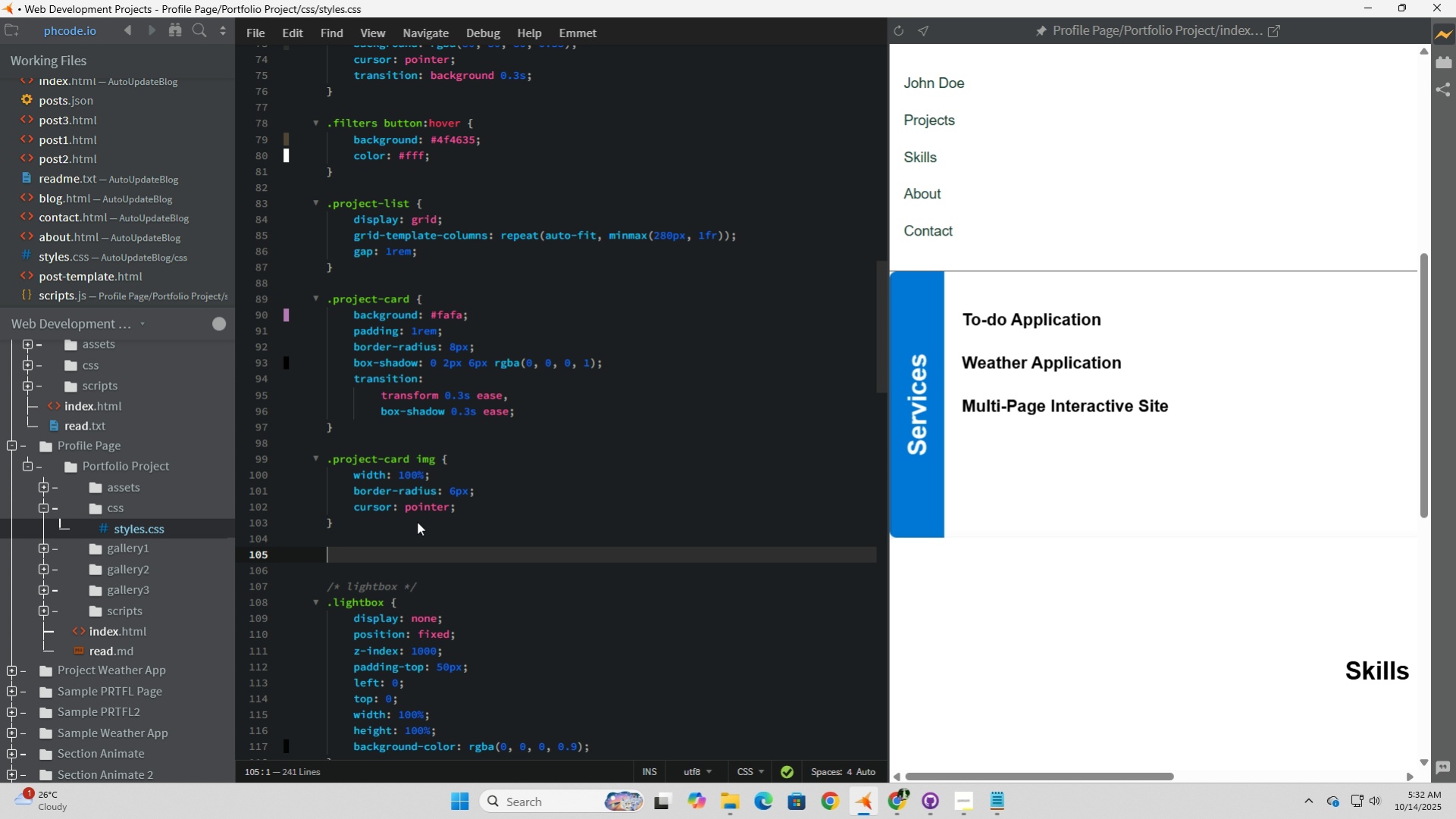 
key(Control+V)
 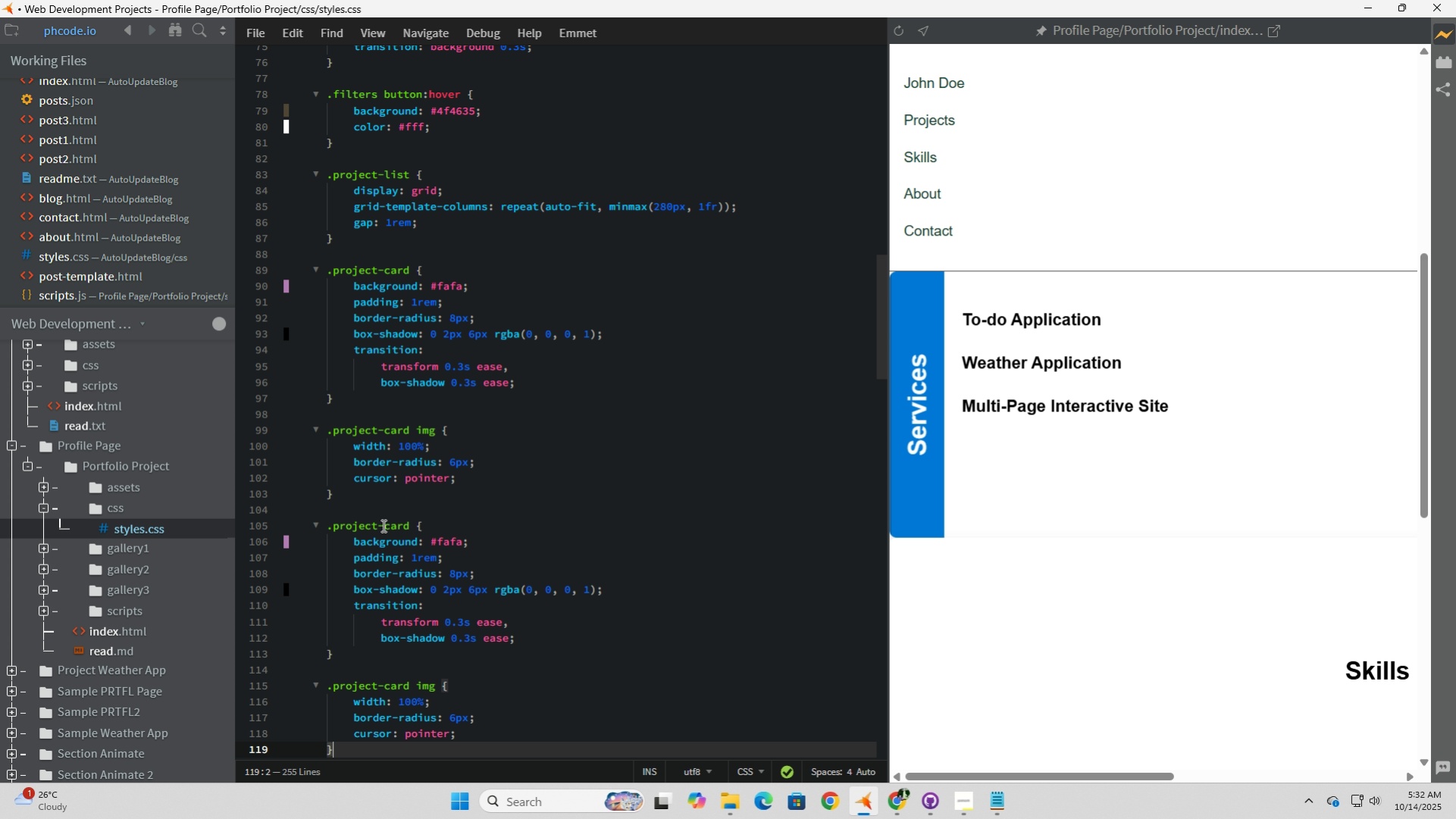 
left_click_drag(start_coordinate=[374, 527], to_coordinate=[331, 528])
 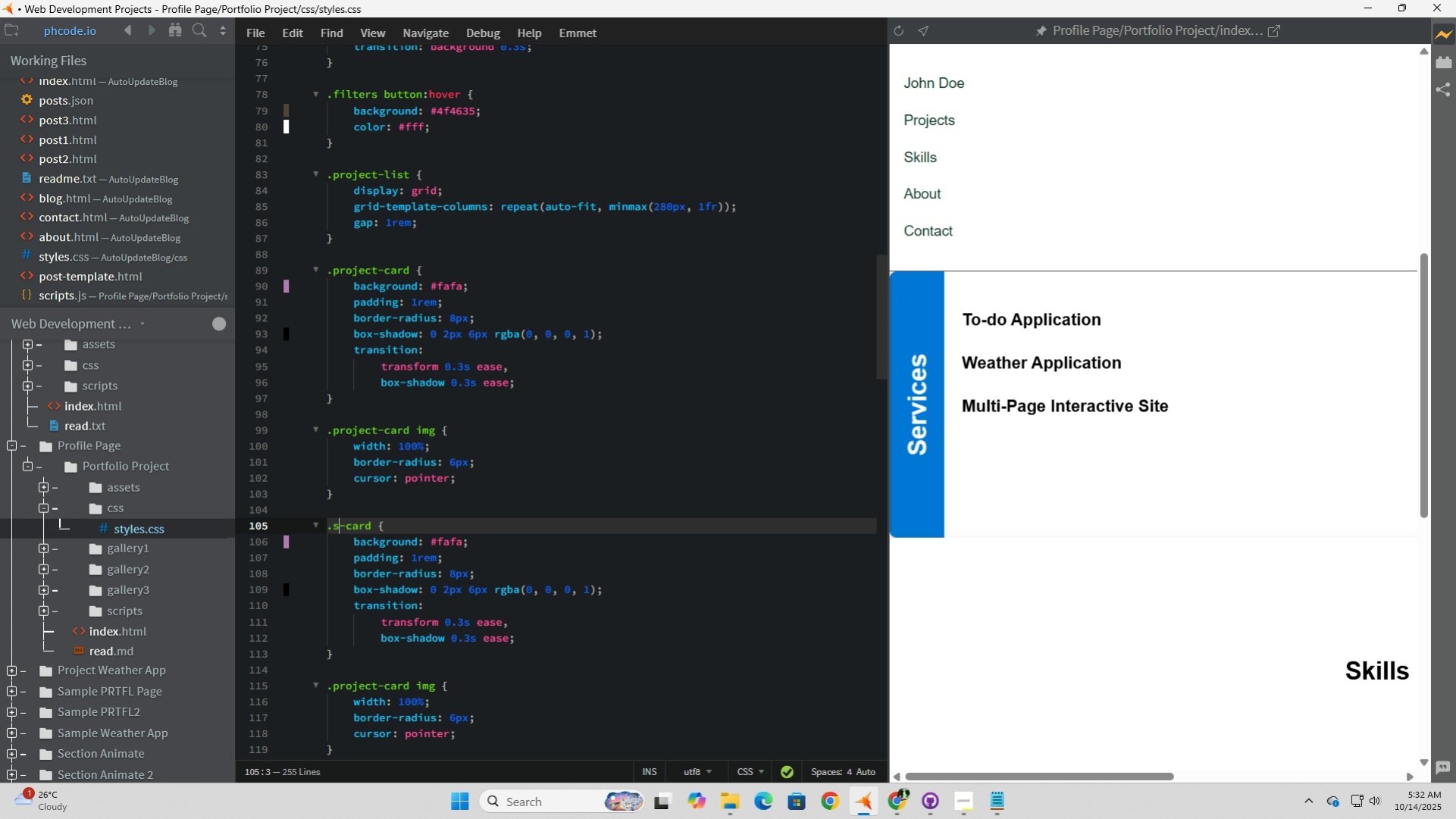 
type(service)
 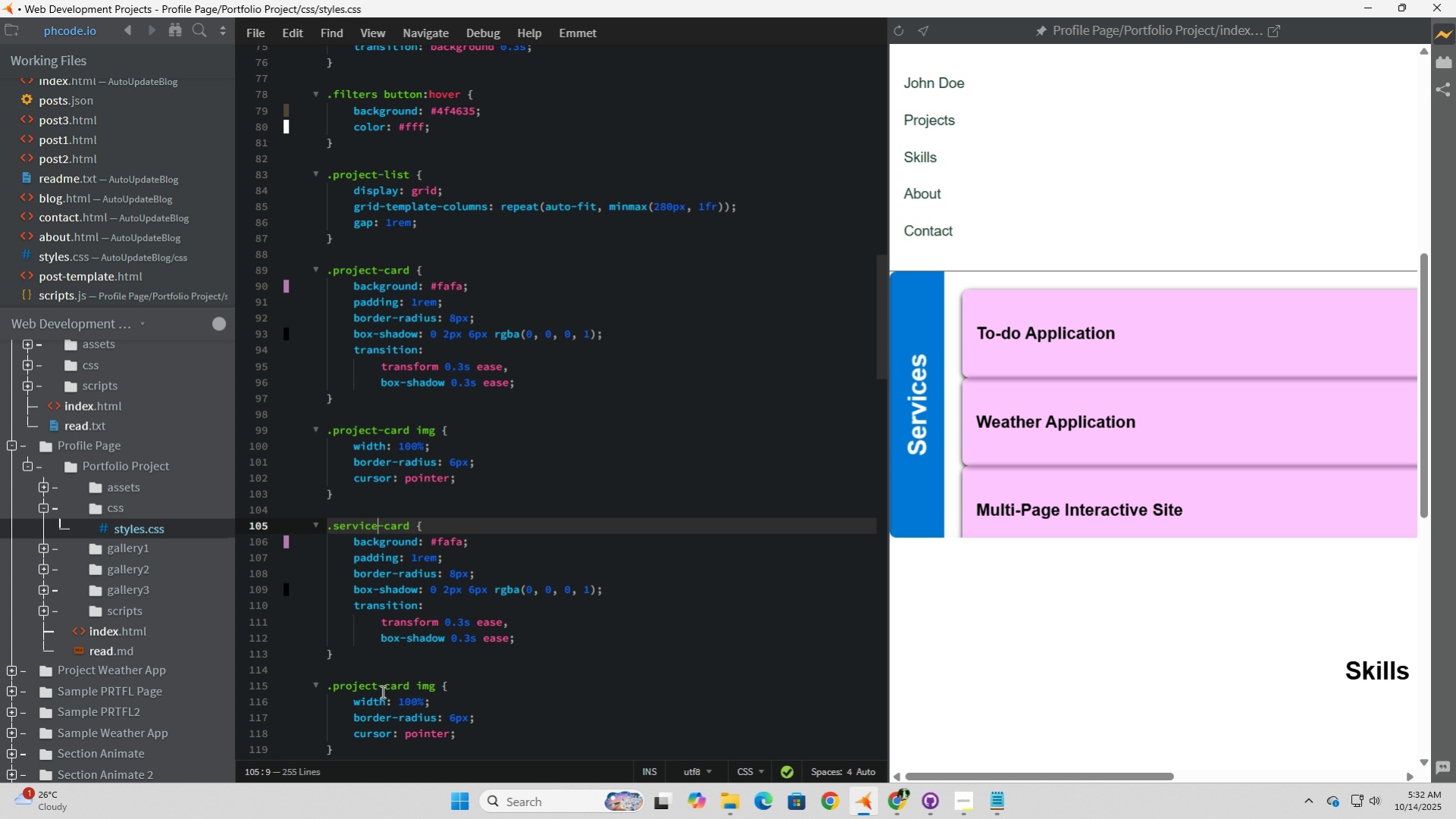 
left_click_drag(start_coordinate=[375, 682], to_coordinate=[330, 682])
 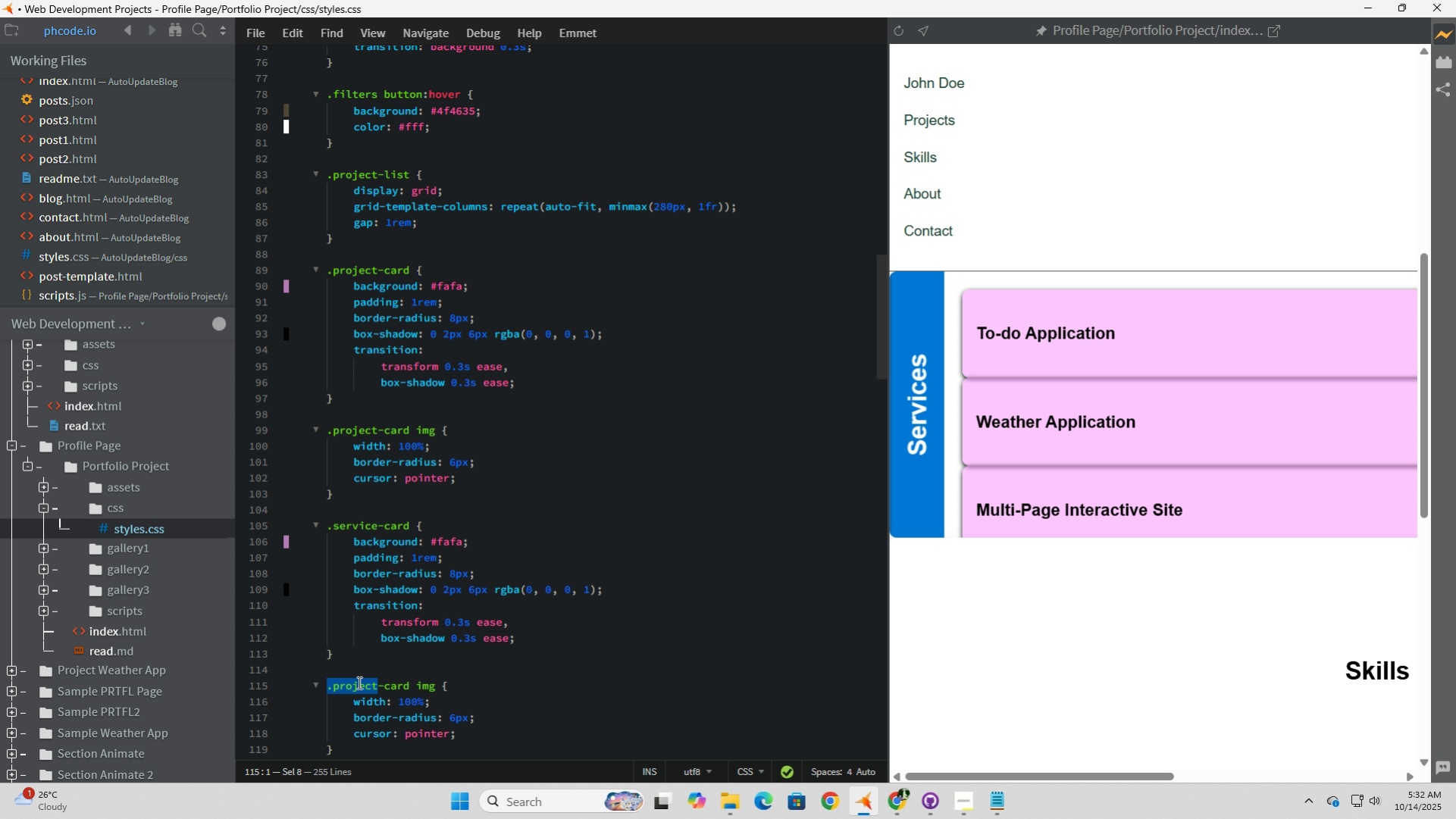 
left_click([358, 682])
 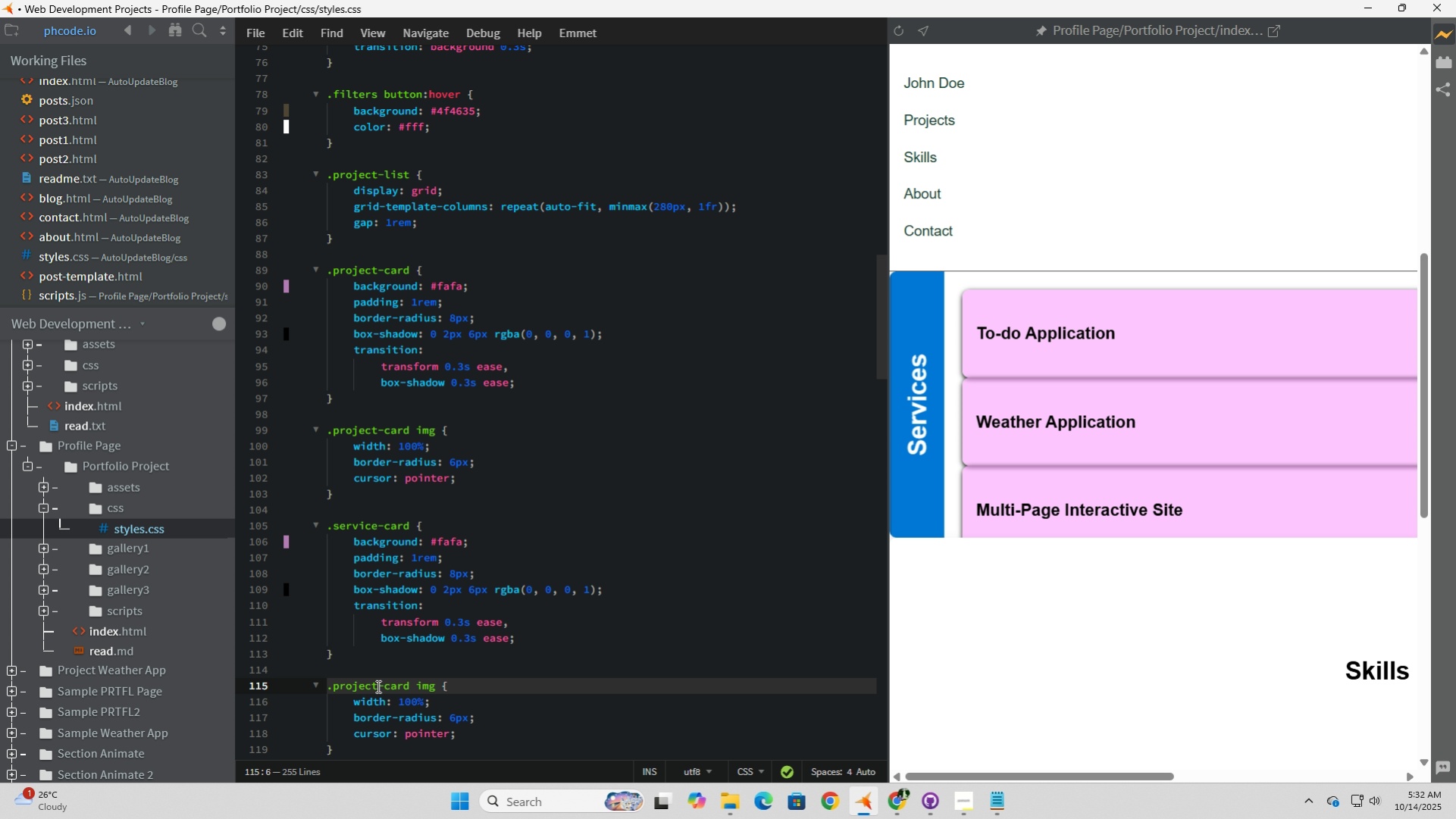 
left_click_drag(start_coordinate=[377, 686], to_coordinate=[336, 685])
 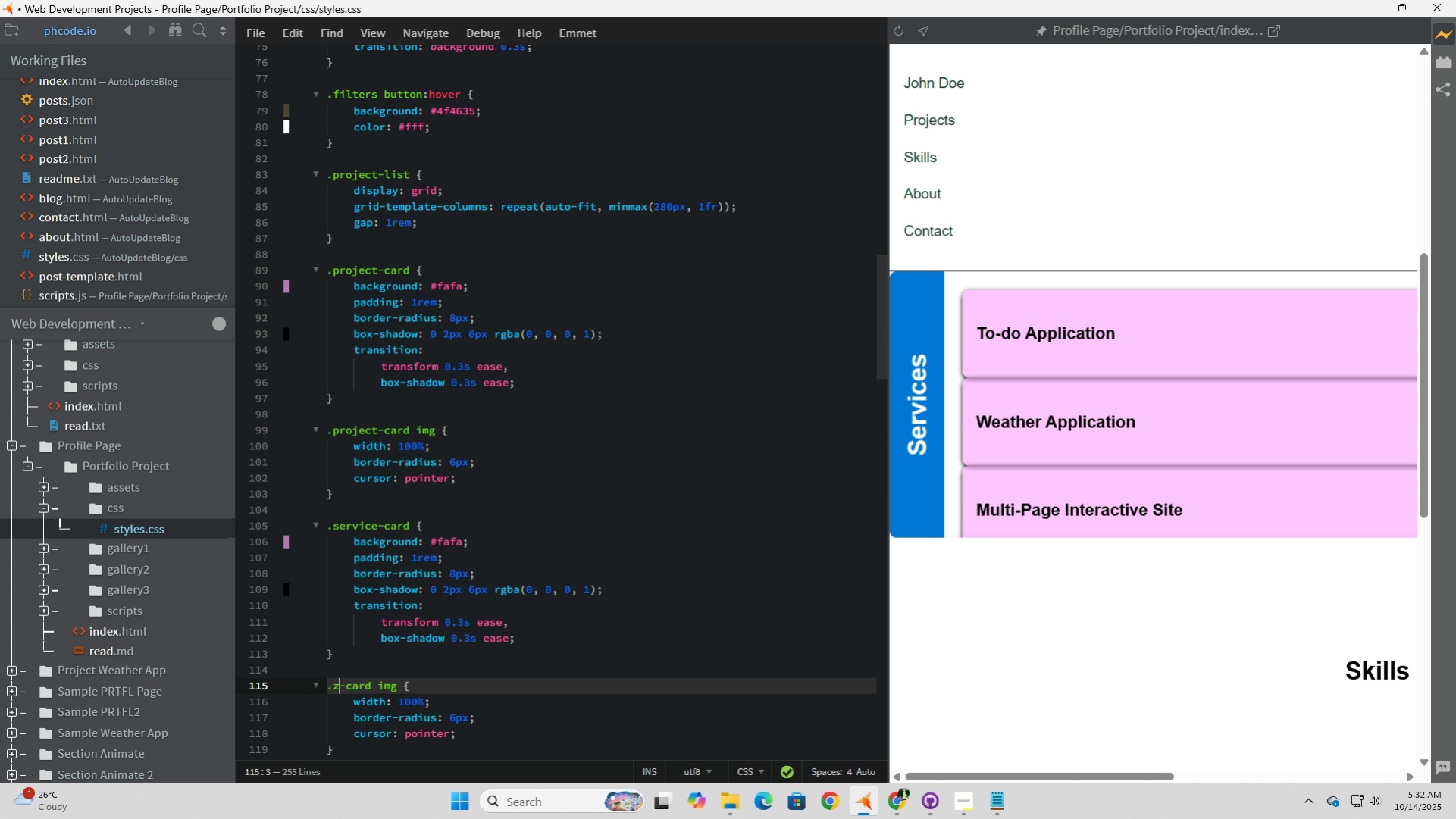 
type(ze)
key(Backspace)
key(Backspace)
type(service)
 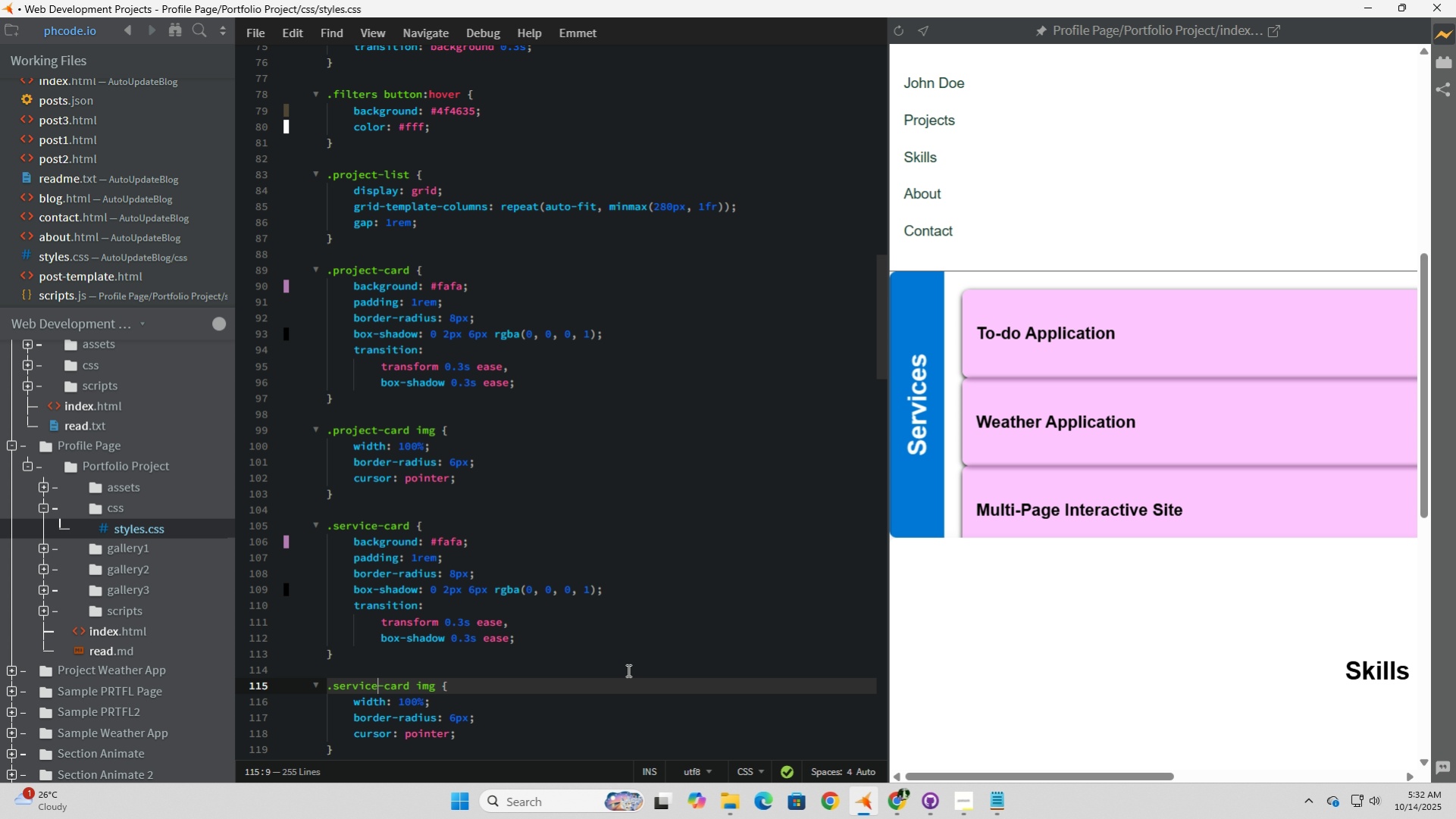 
left_click([622, 680])
 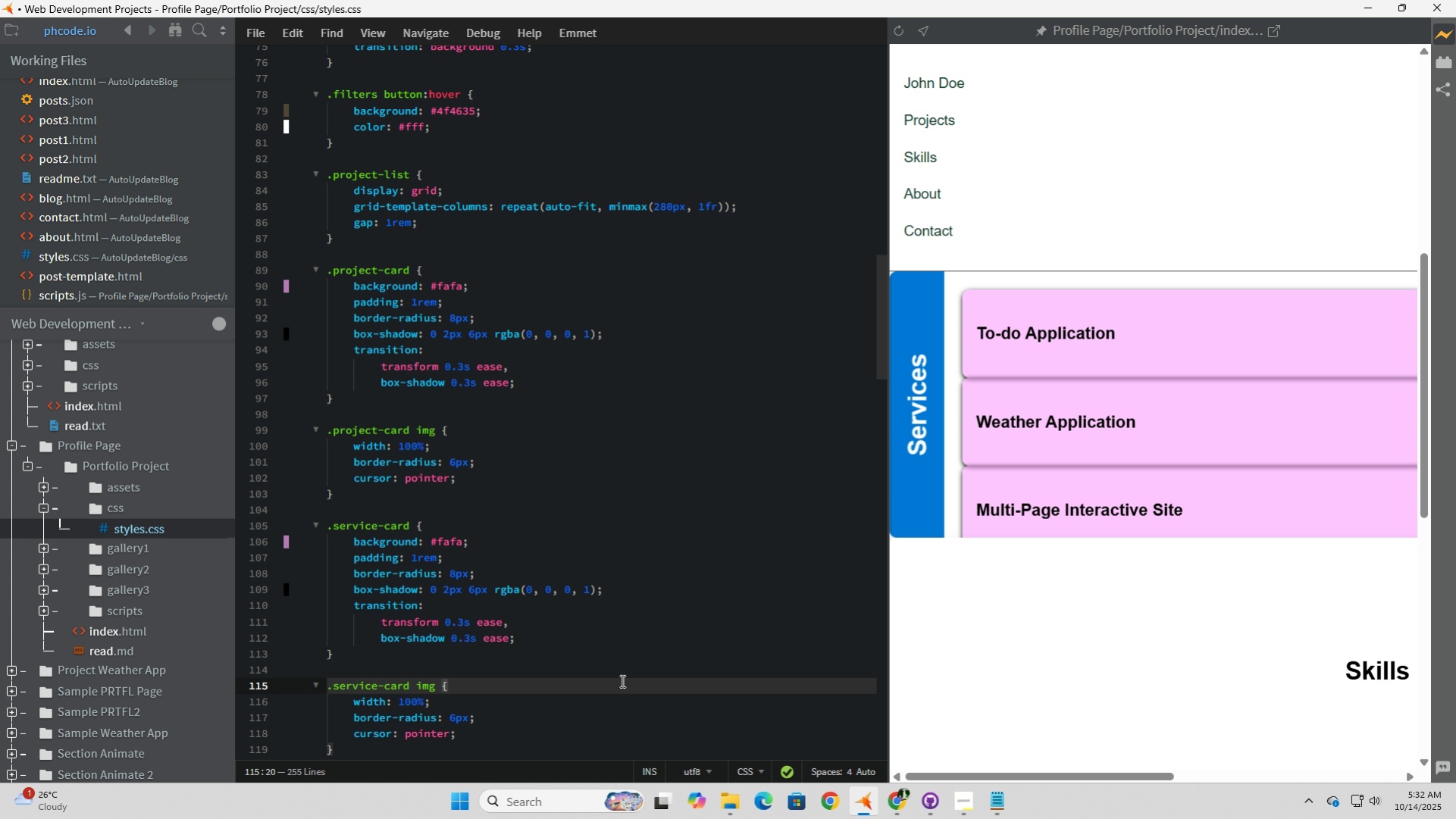 
left_click([621, 680])
 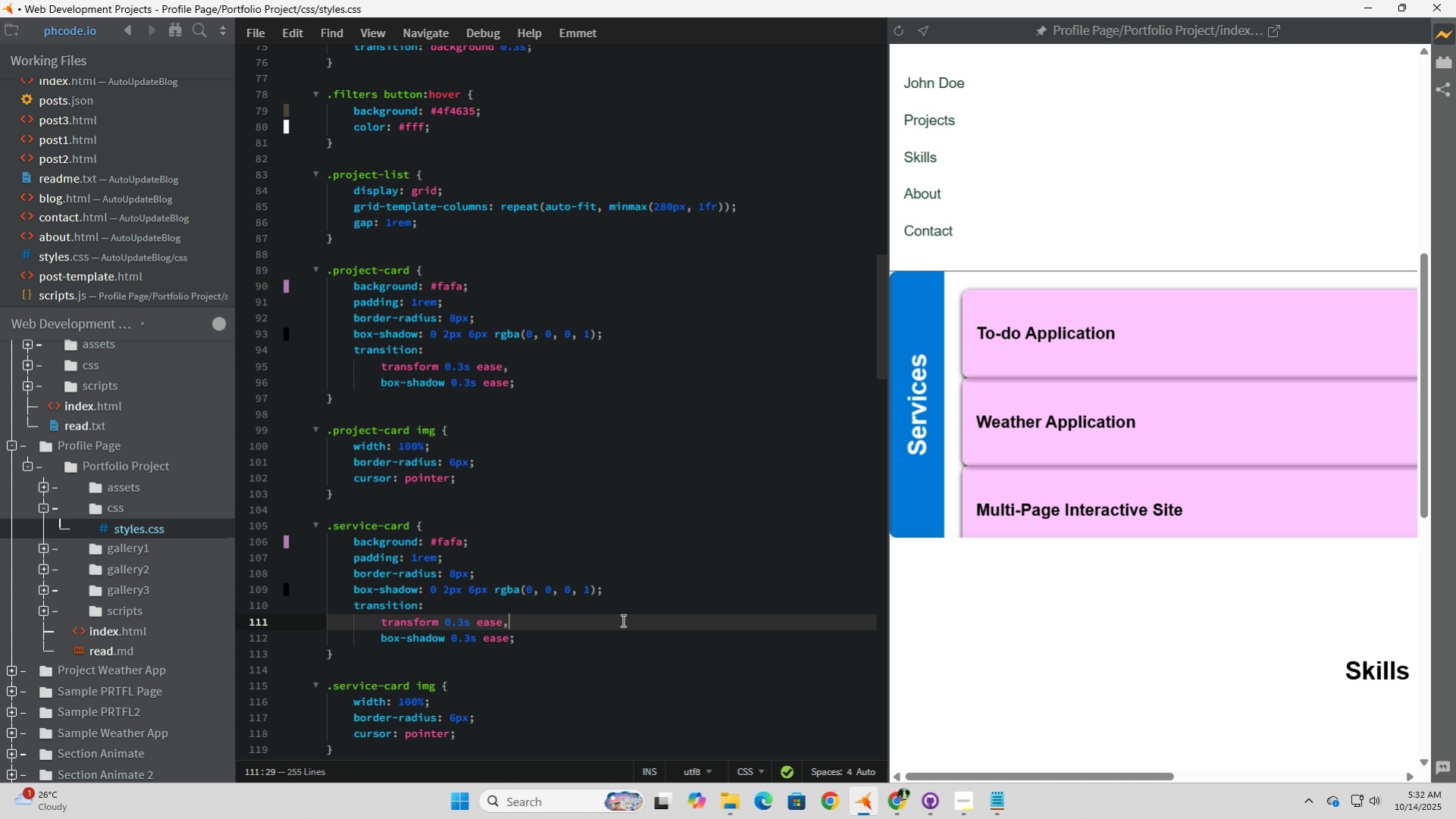 
left_click([622, 620])
 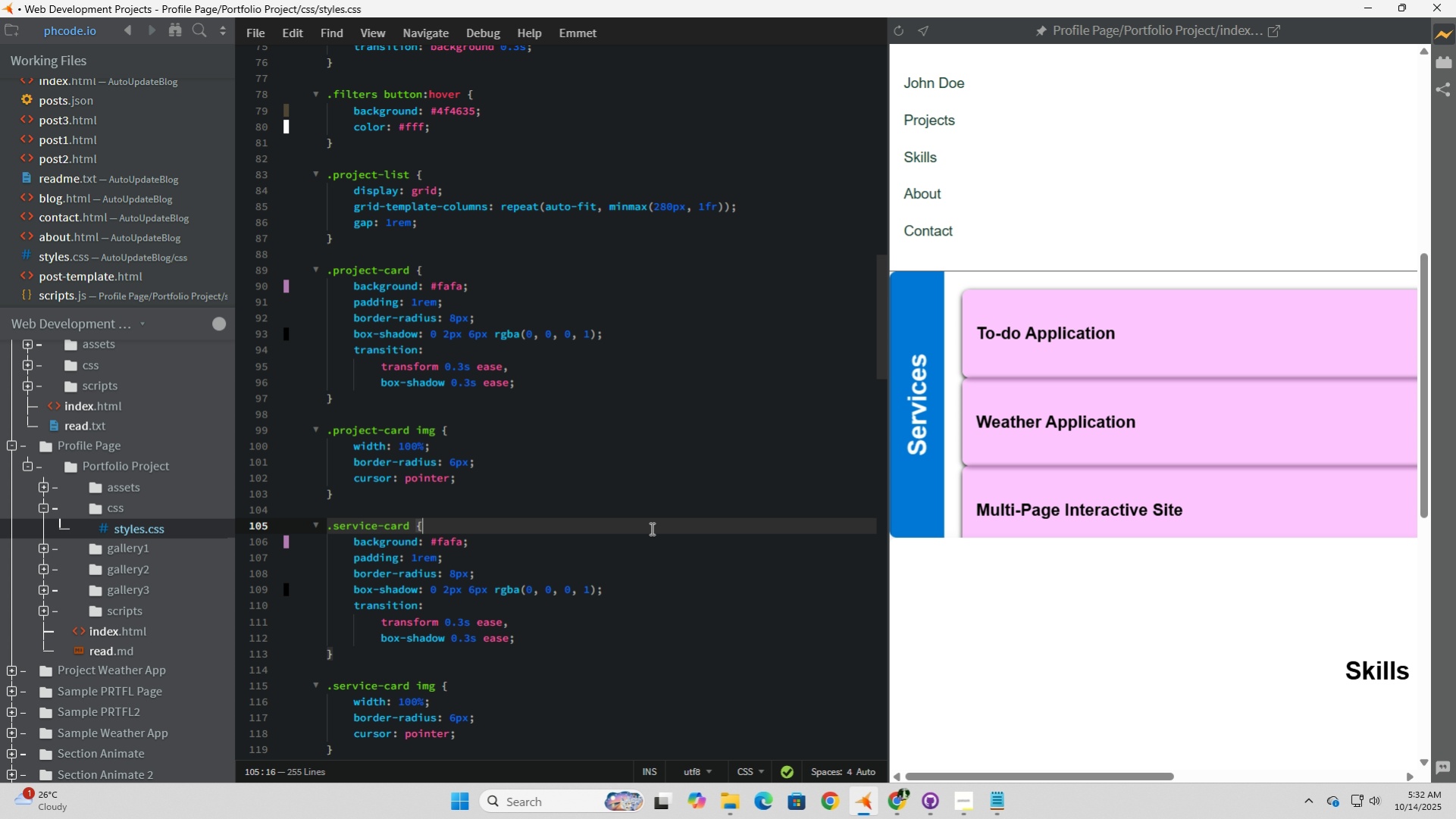 
left_click([650, 528])
 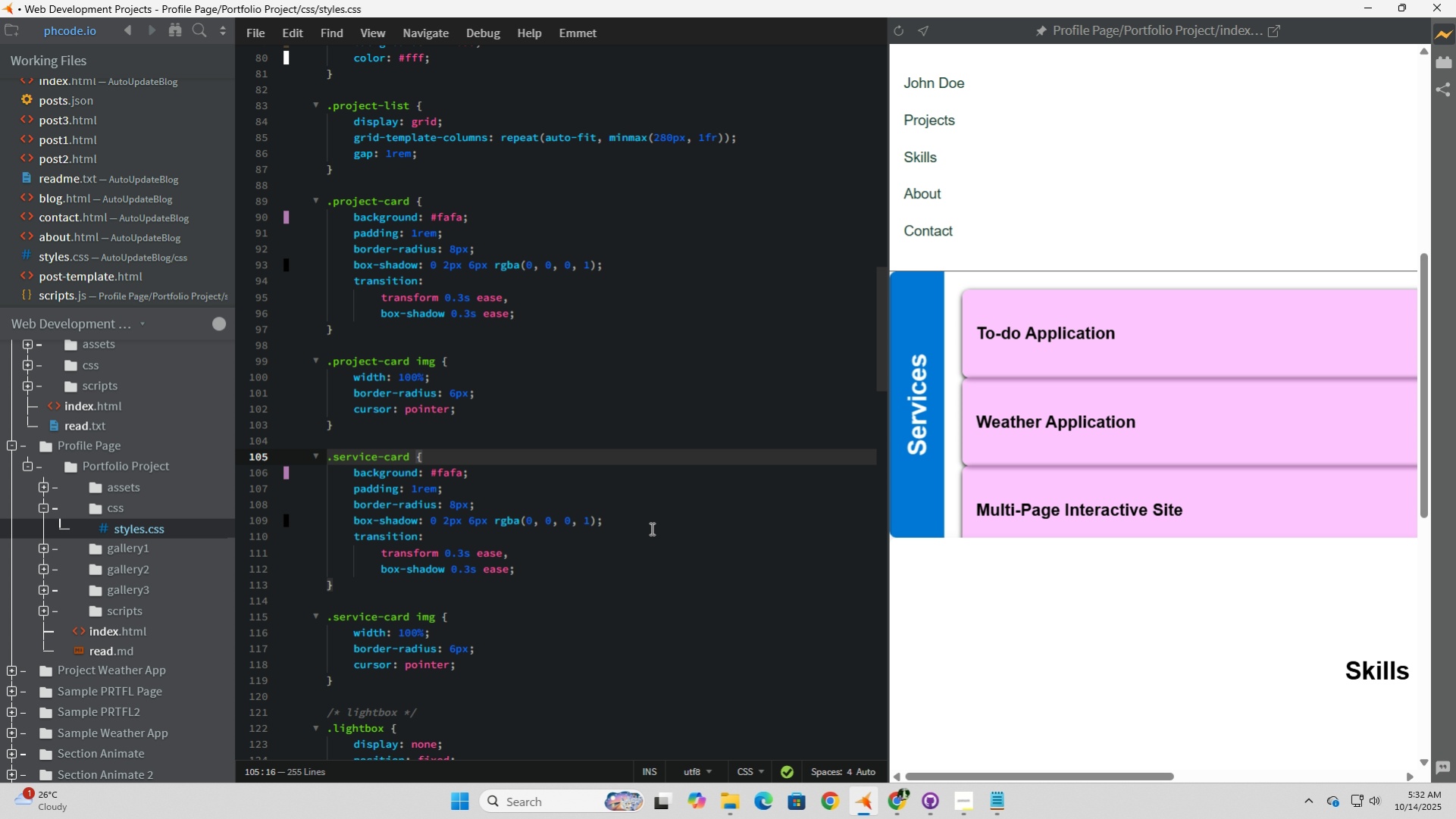 
scroll: coordinate [650, 528], scroll_direction: down, amount: 2.0
 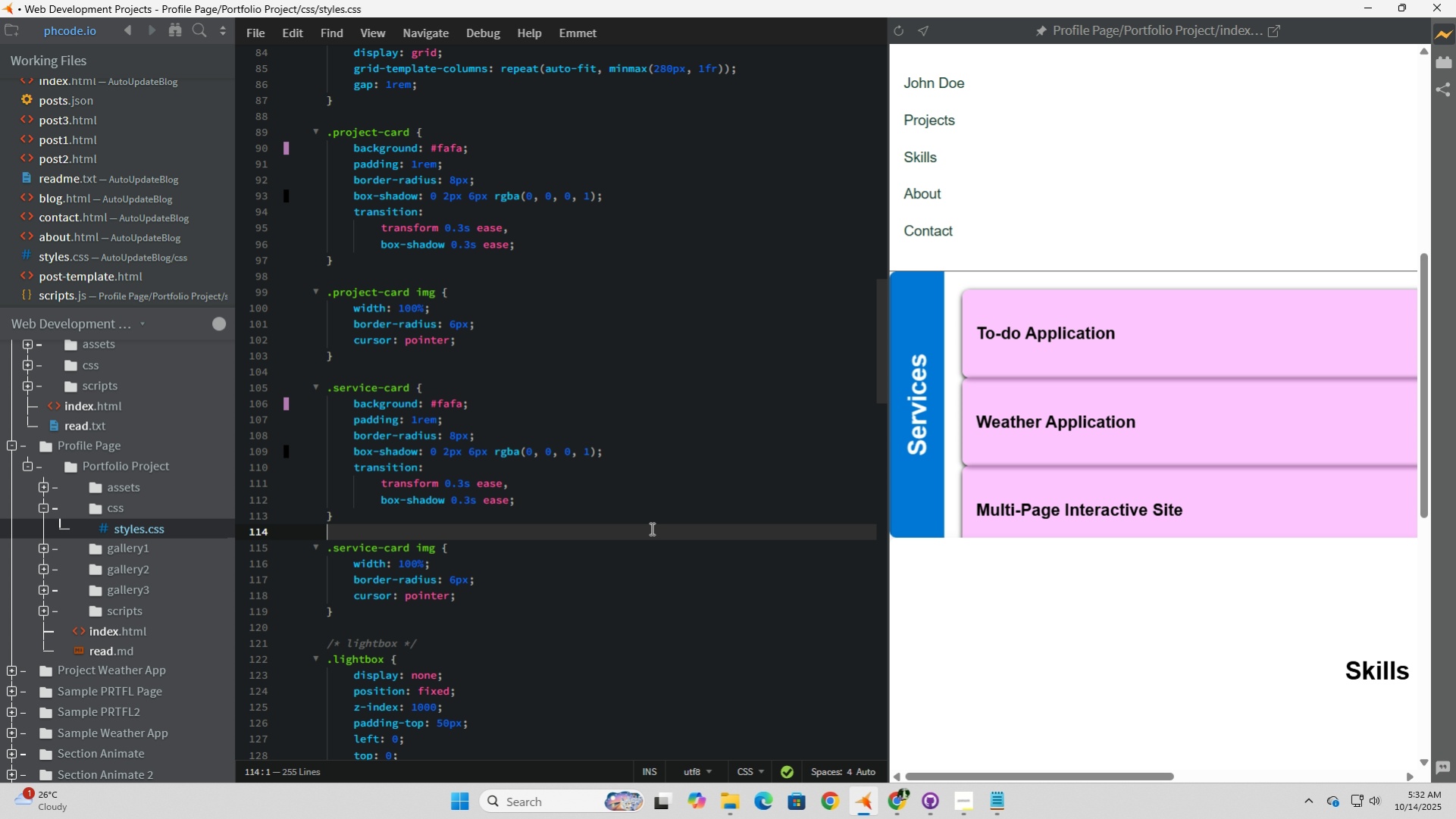 
left_click([650, 528])
 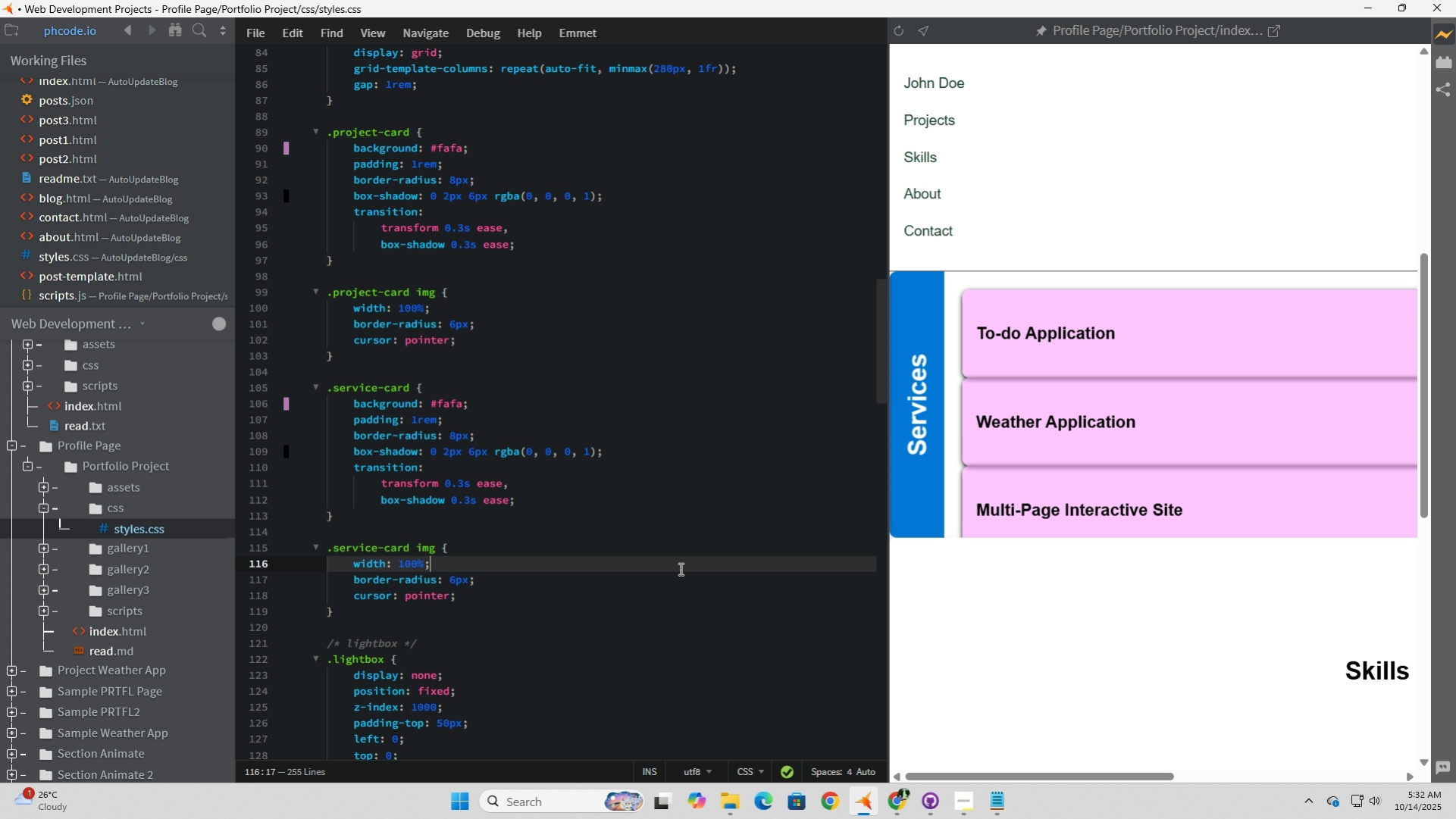 
left_click([679, 568])
 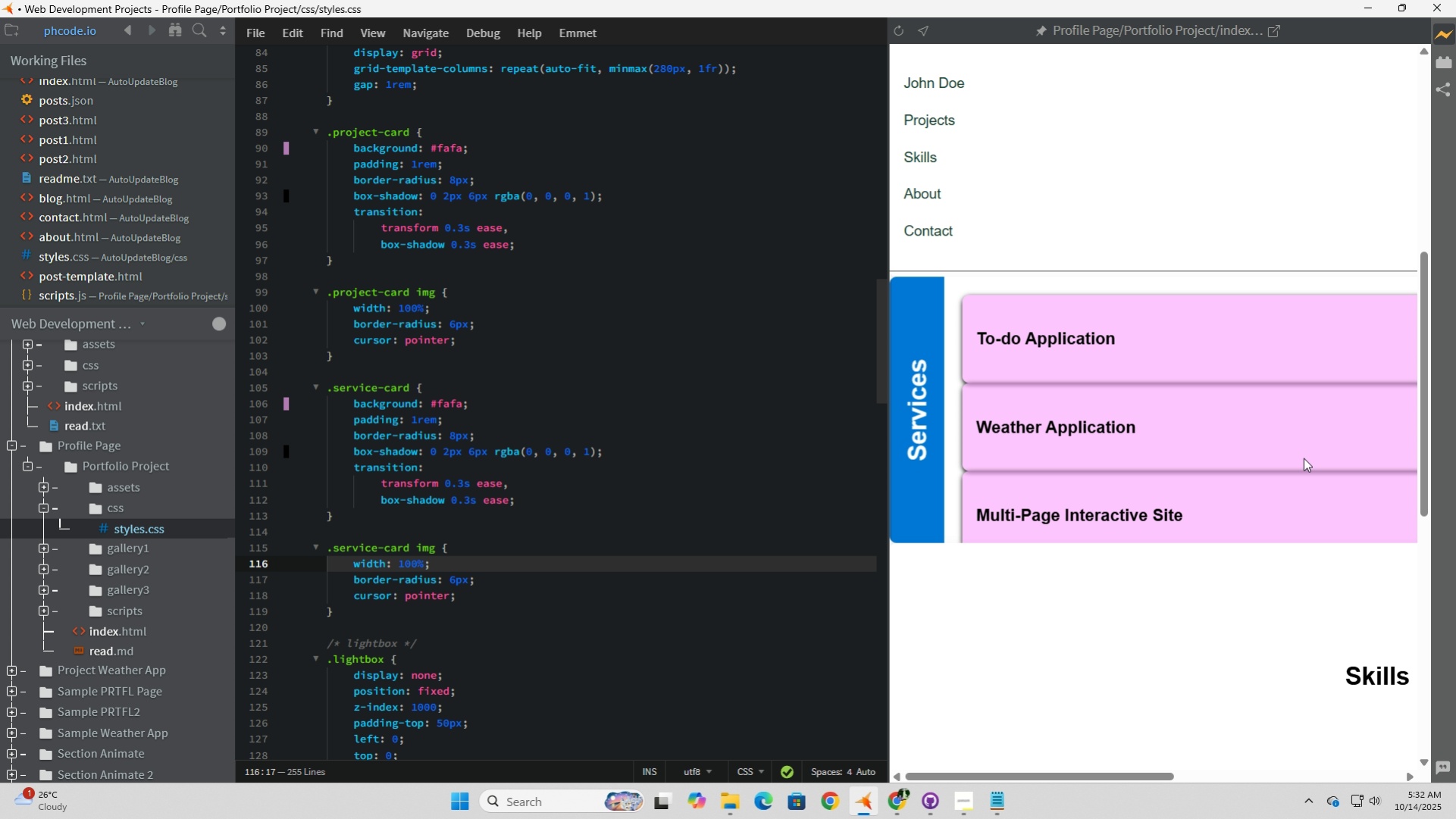 
scroll: coordinate [1303, 458], scroll_direction: up, amount: 3.0
 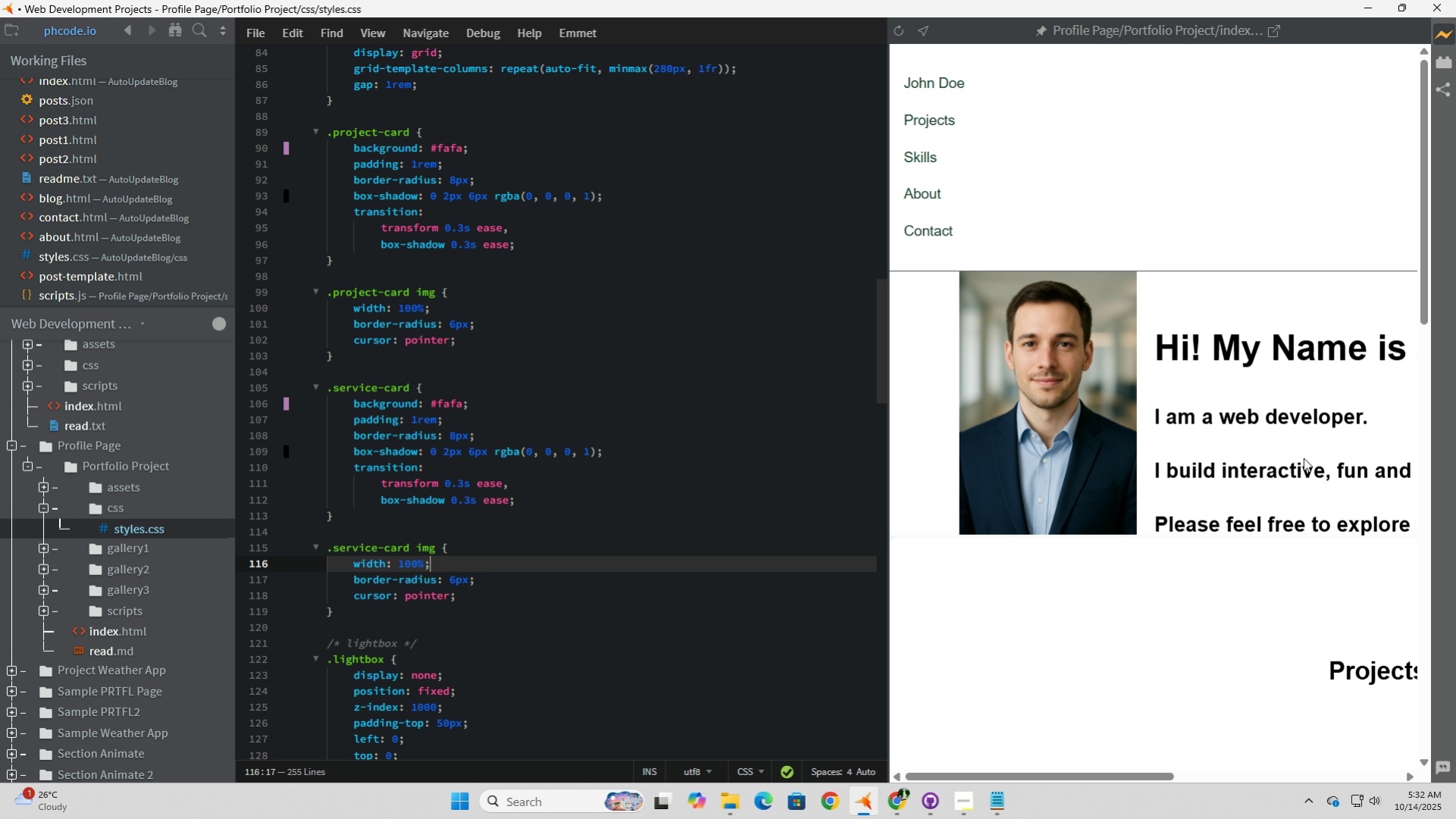 
scroll: coordinate [1303, 458], scroll_direction: down, amount: 4.0
 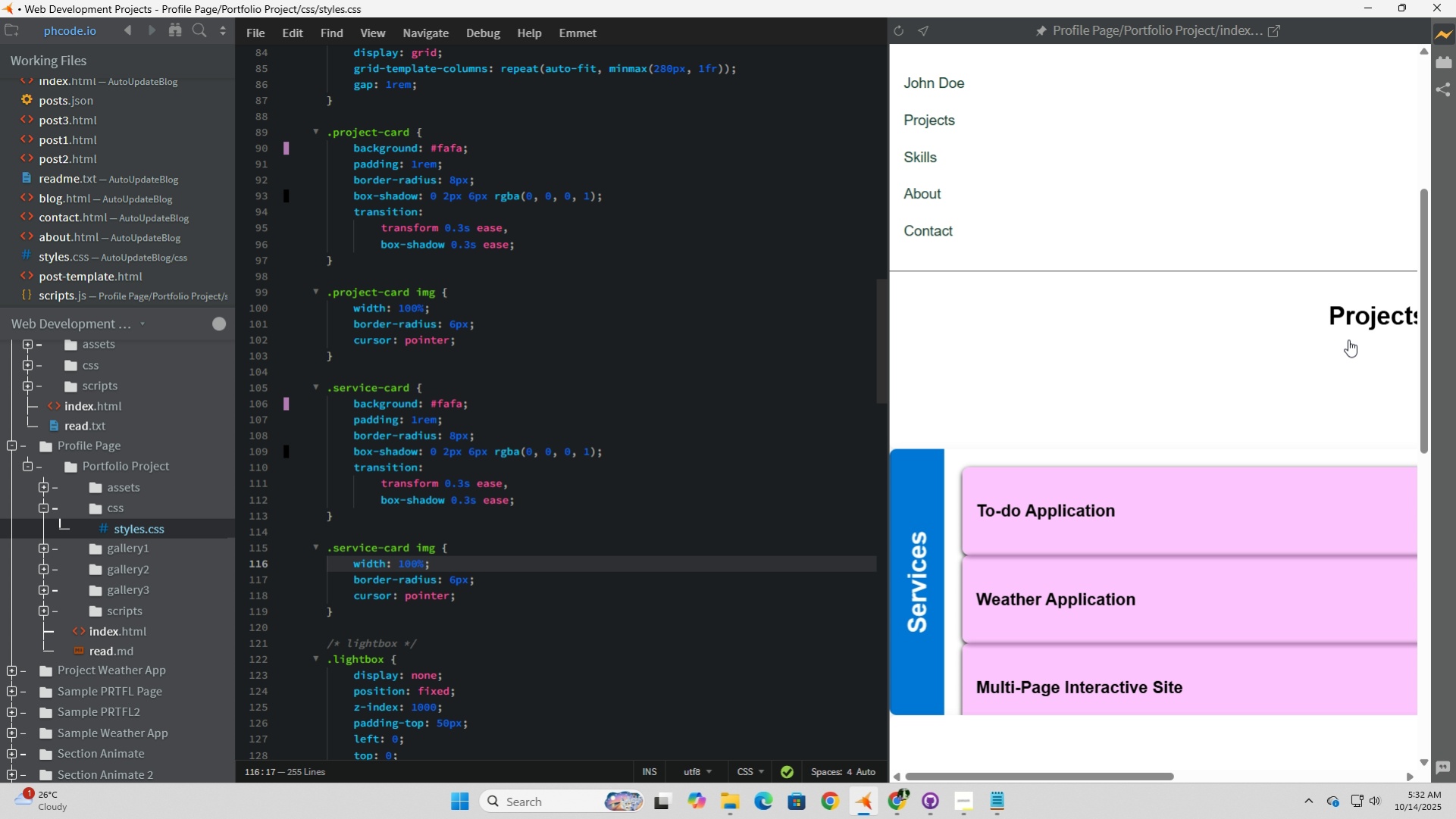 
left_click([1348, 339])
 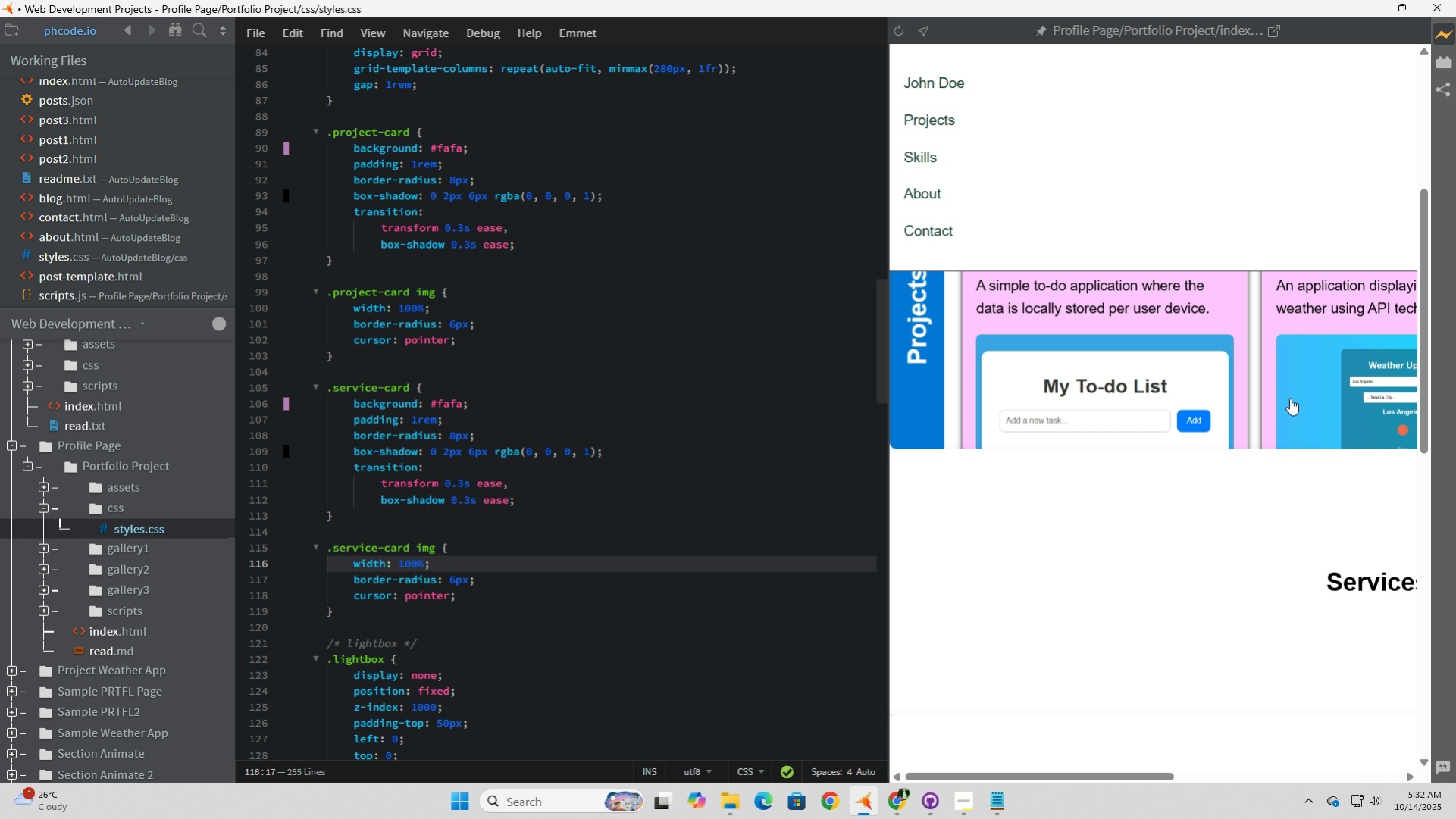 
scroll: coordinate [1251, 445], scroll_direction: down, amount: 1.0
 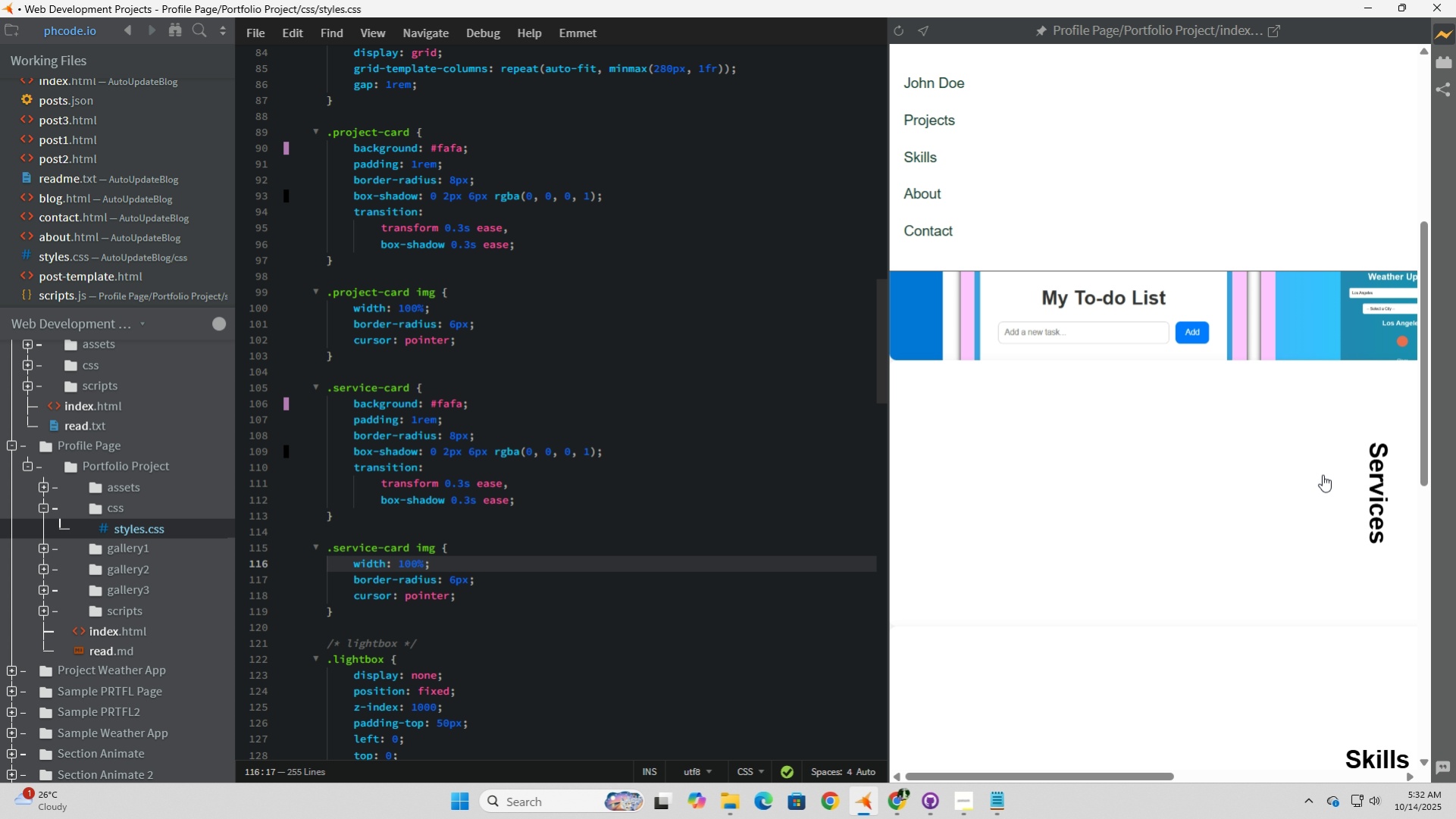 
left_click([1322, 474])
 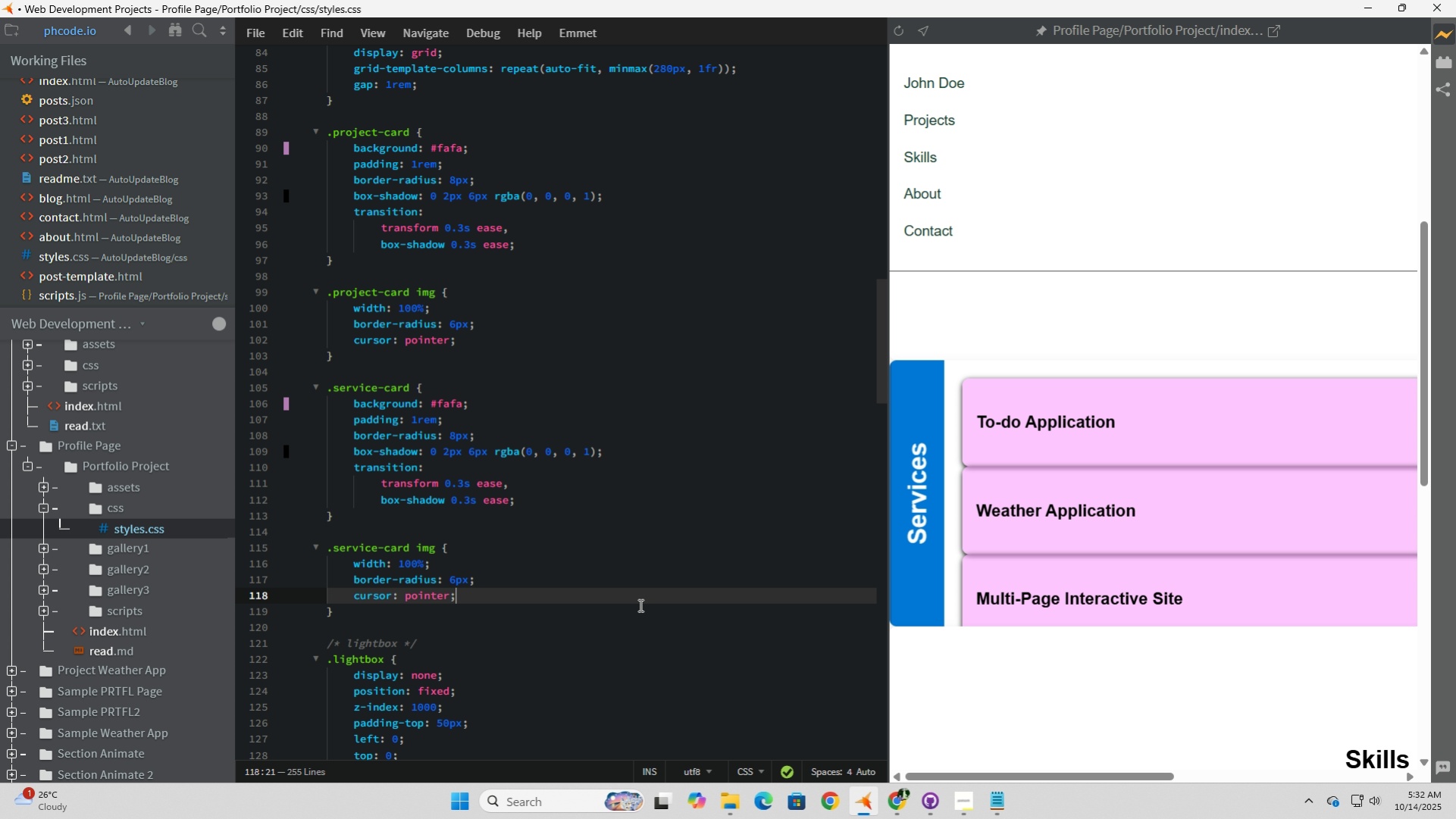 
left_click_drag(start_coordinate=[606, 607], to_coordinate=[602, 609])
 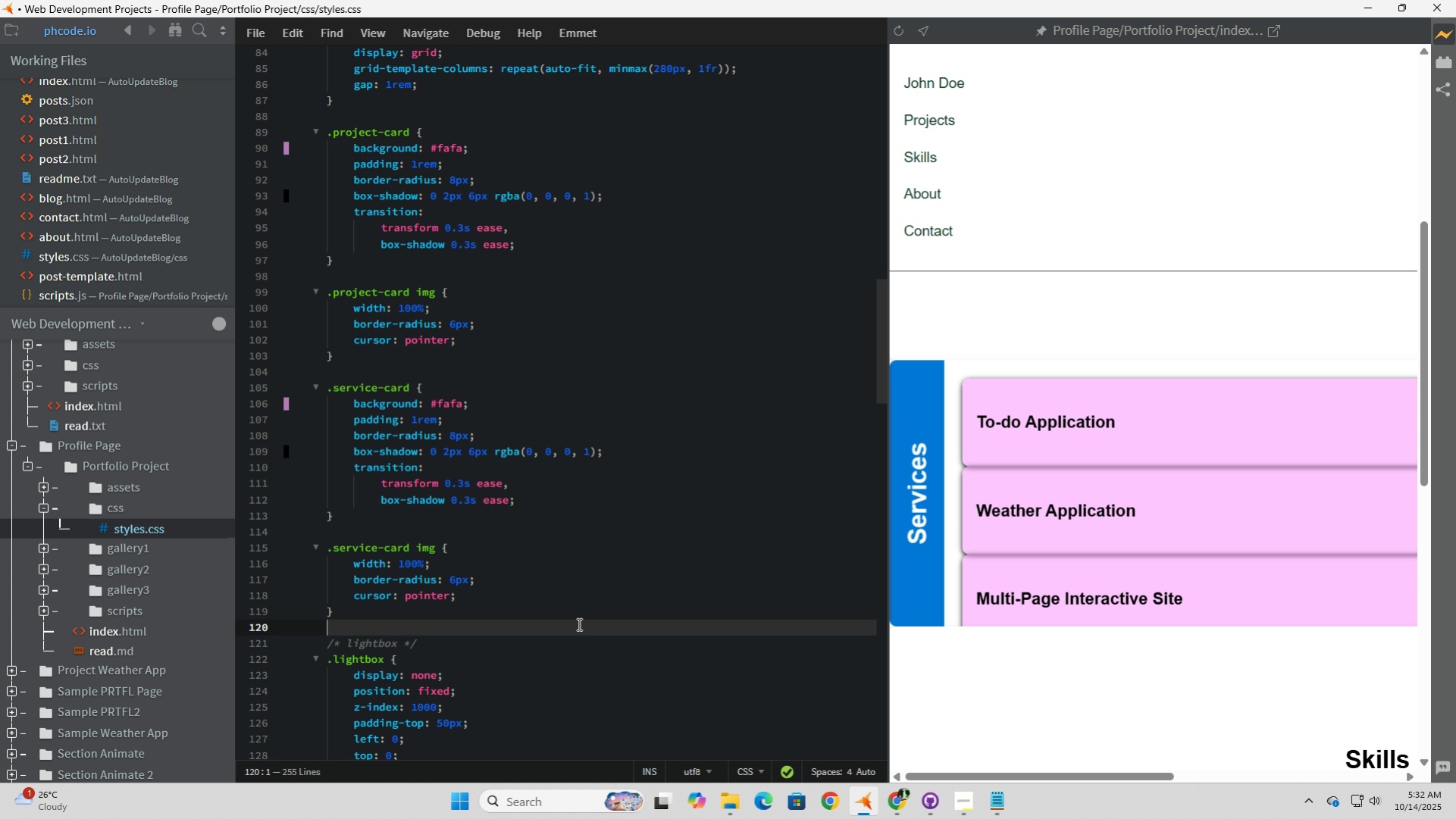 
left_click([578, 624])
 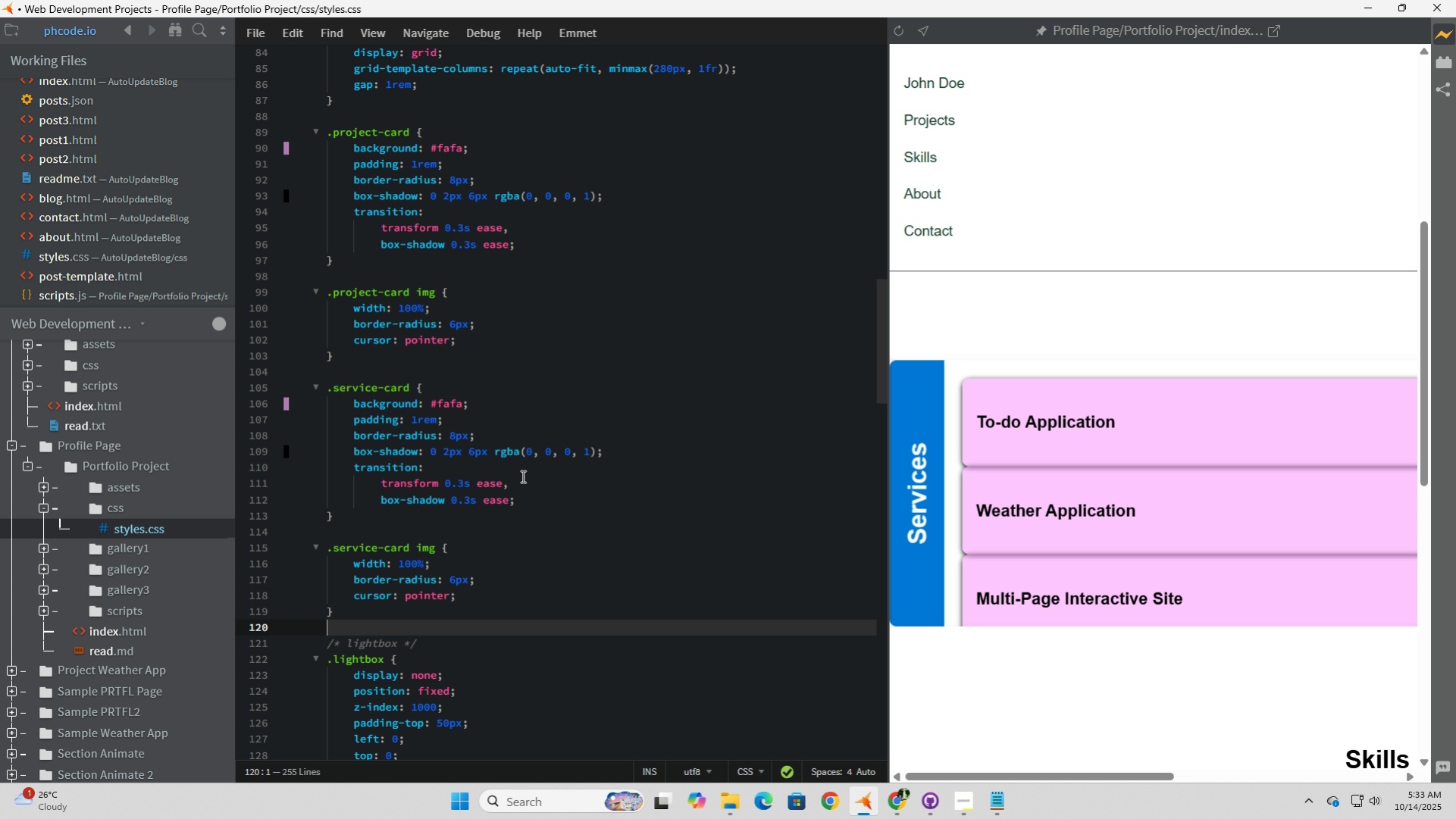 
wait(6.01)
 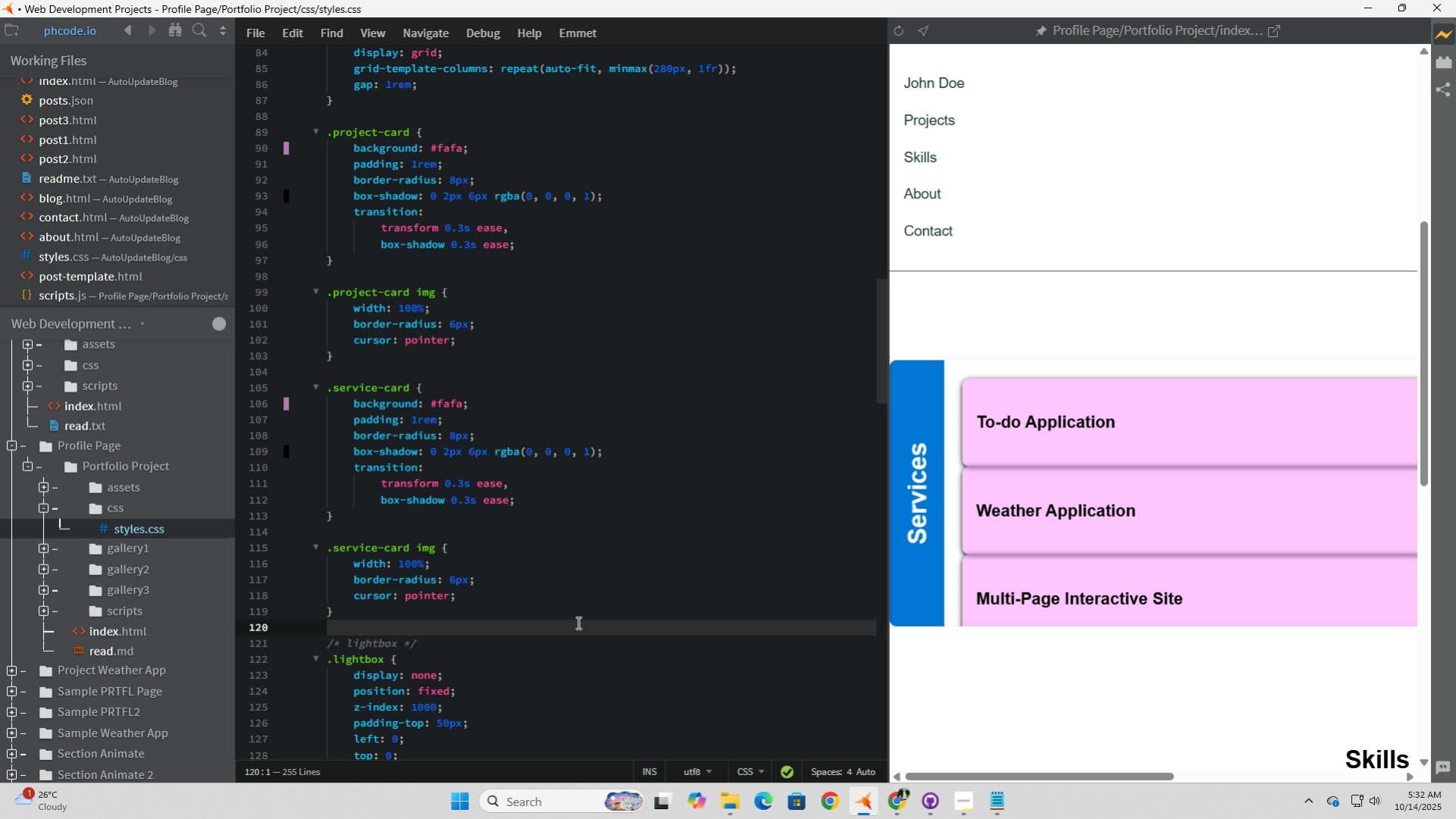 
left_click([447, 408])
 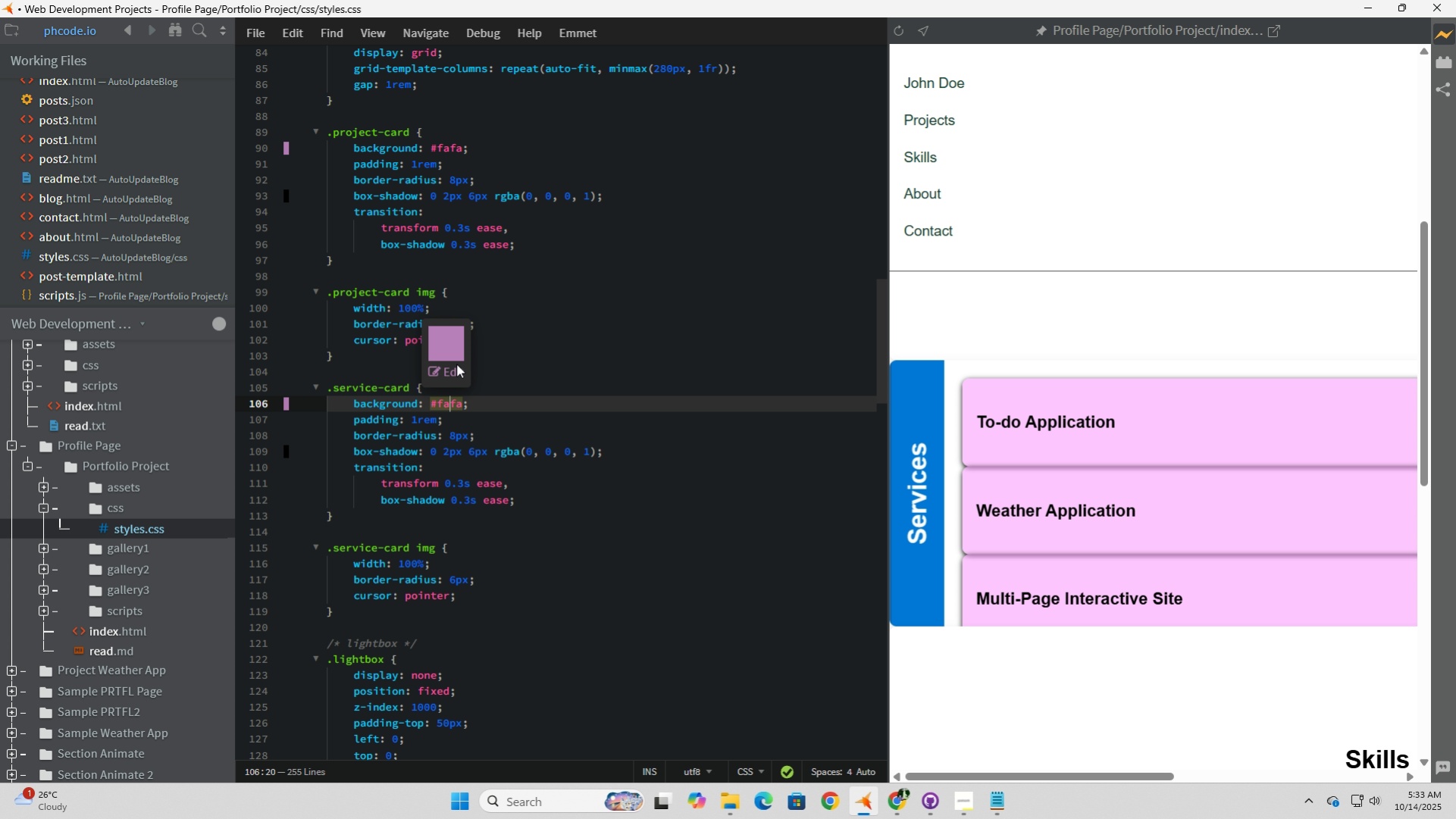 
left_click([449, 361])
 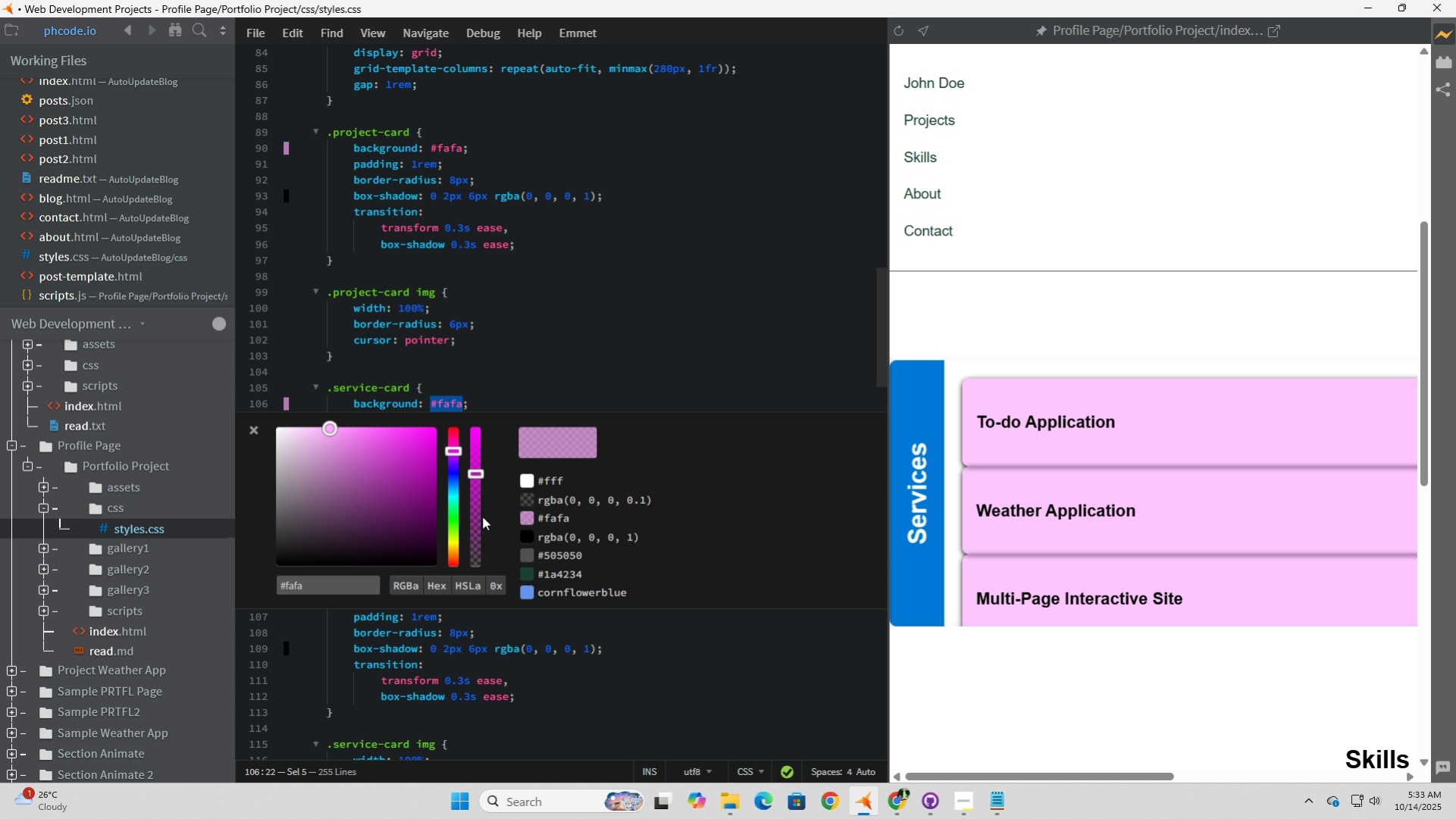 
left_click([557, 556])
 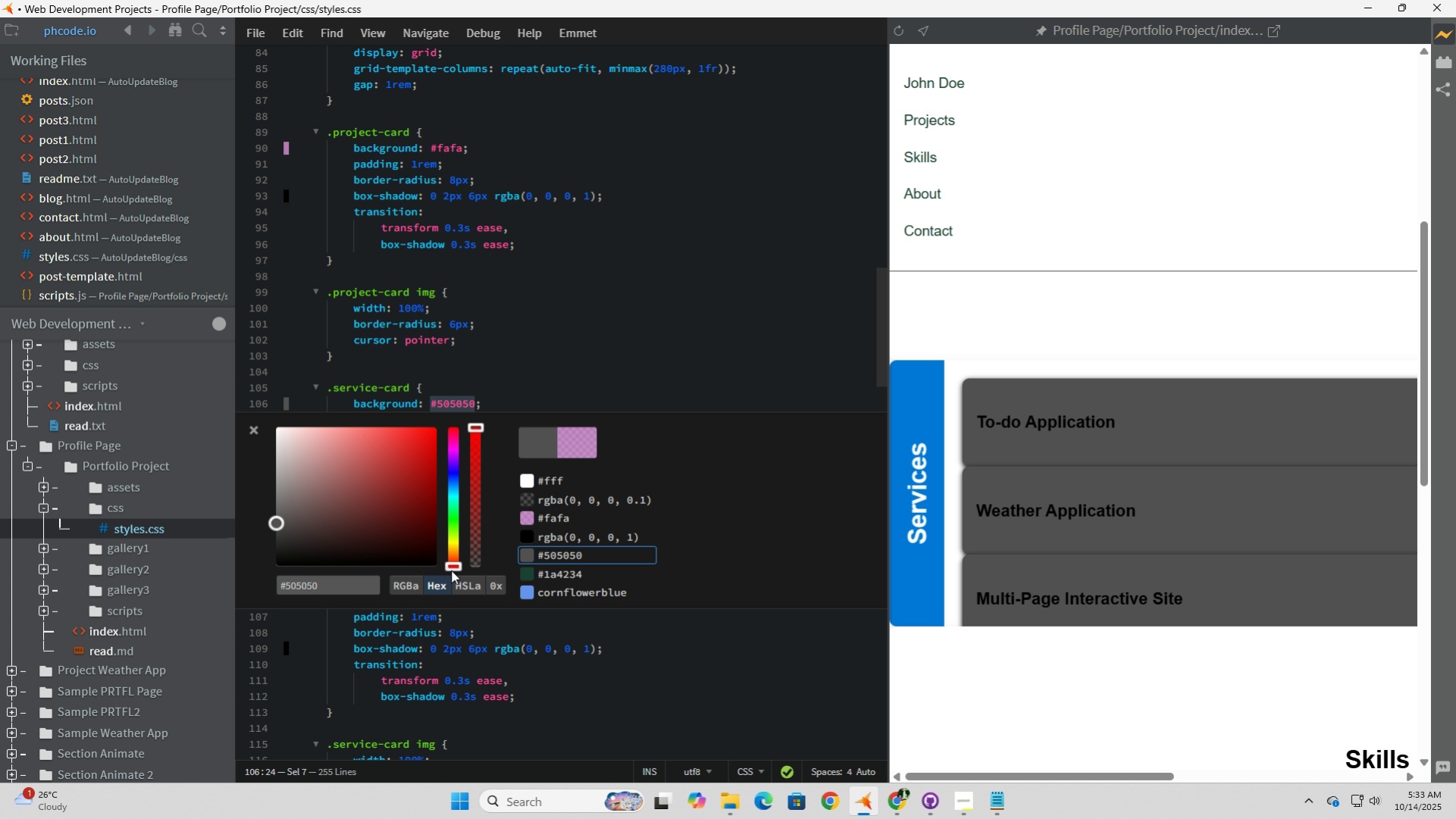 
wait(5.34)
 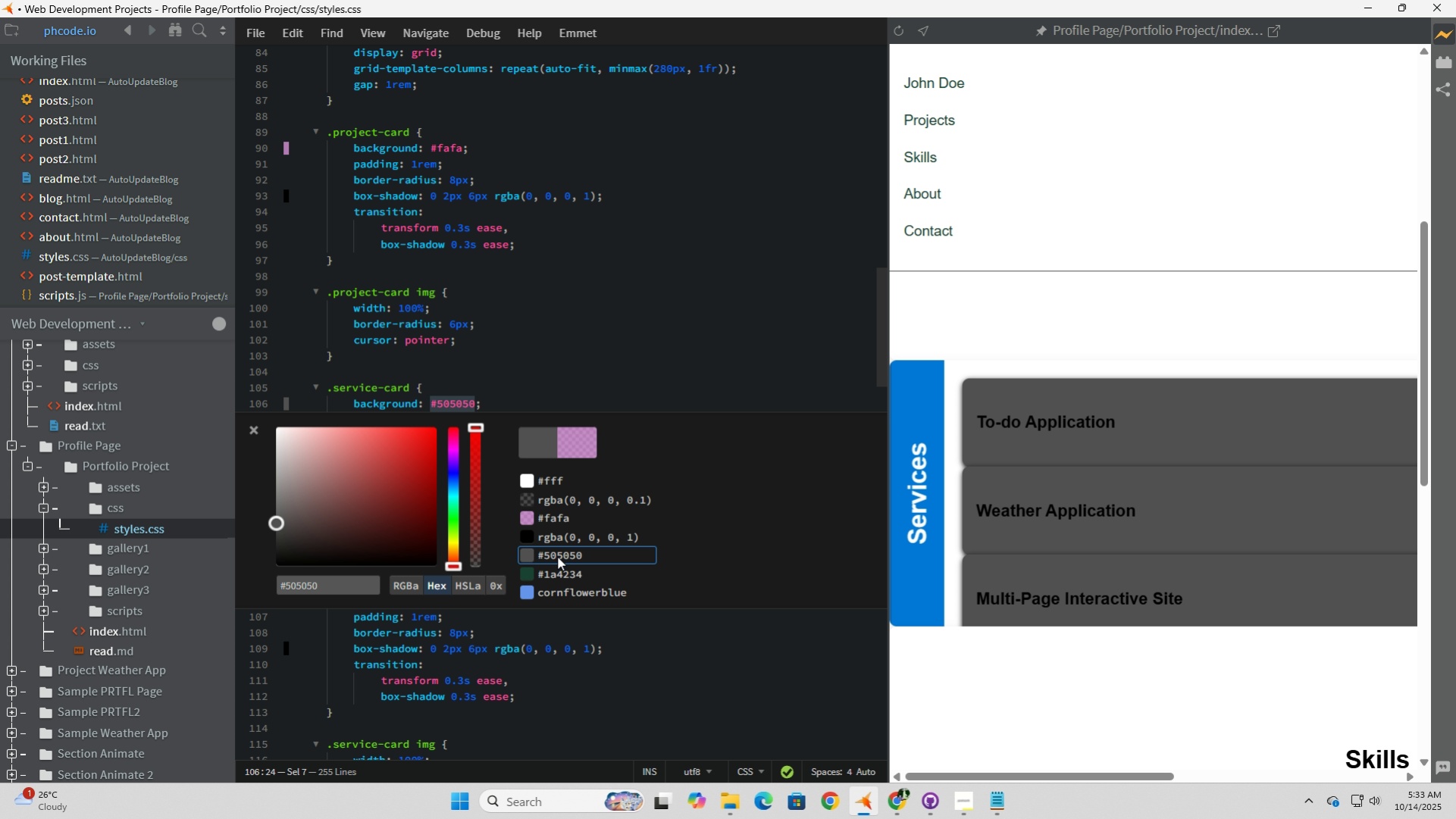 
left_click_drag(start_coordinate=[277, 522], to_coordinate=[260, 444])
 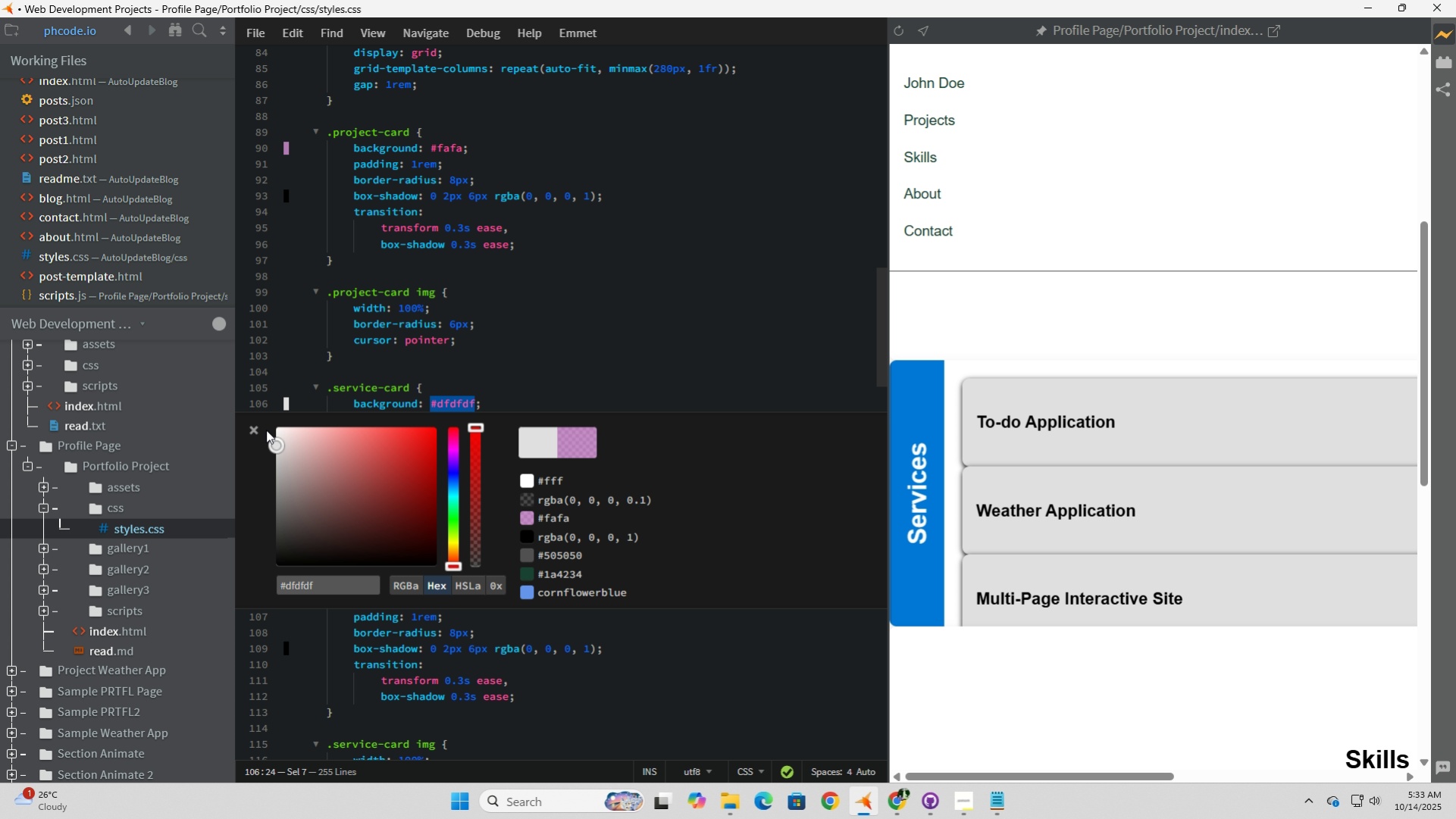 
left_click([255, 432])
 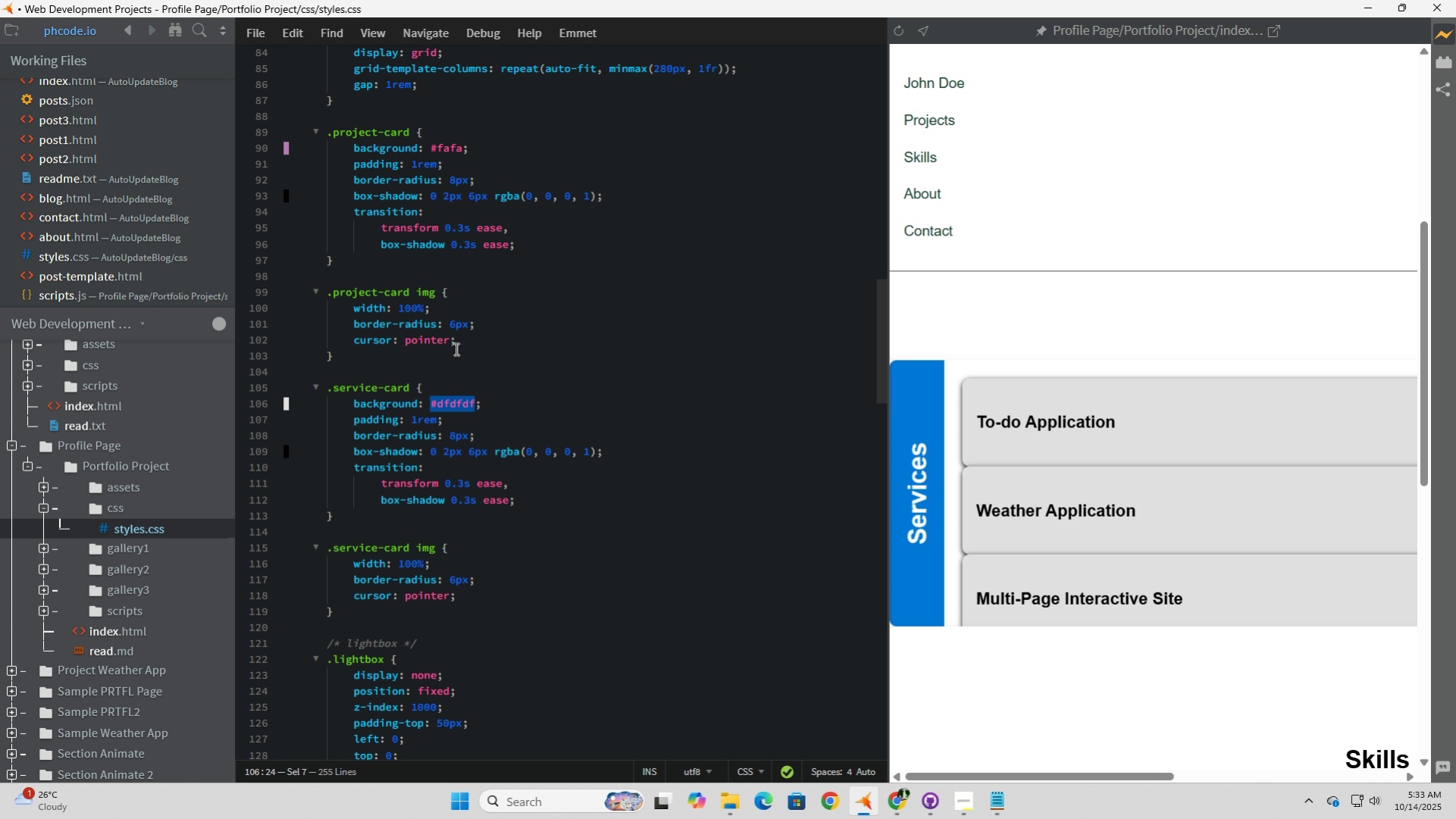 
scroll: coordinate [1078, 470], scroll_direction: up, amount: 4.0
 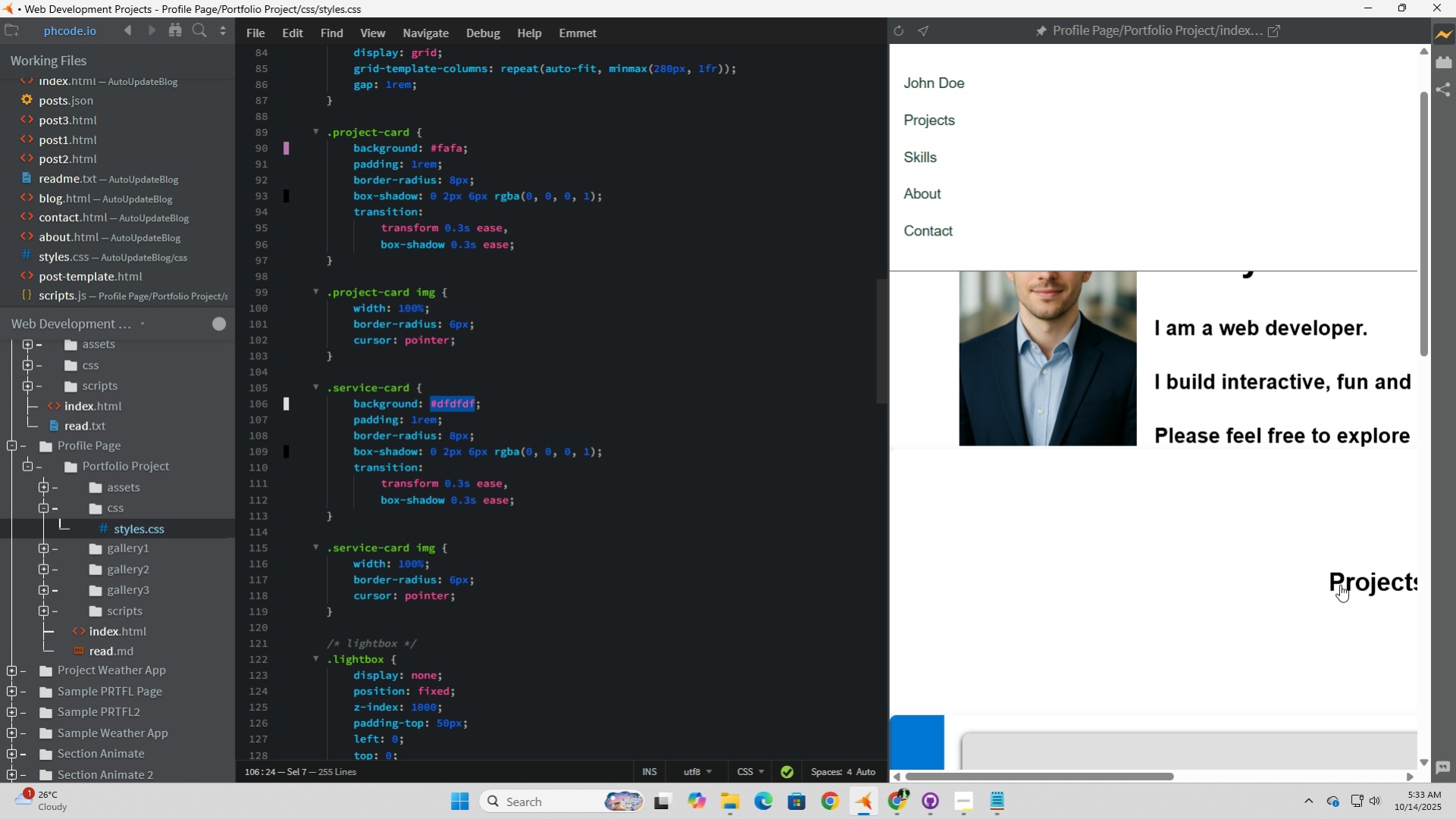 
left_click([1339, 584])
 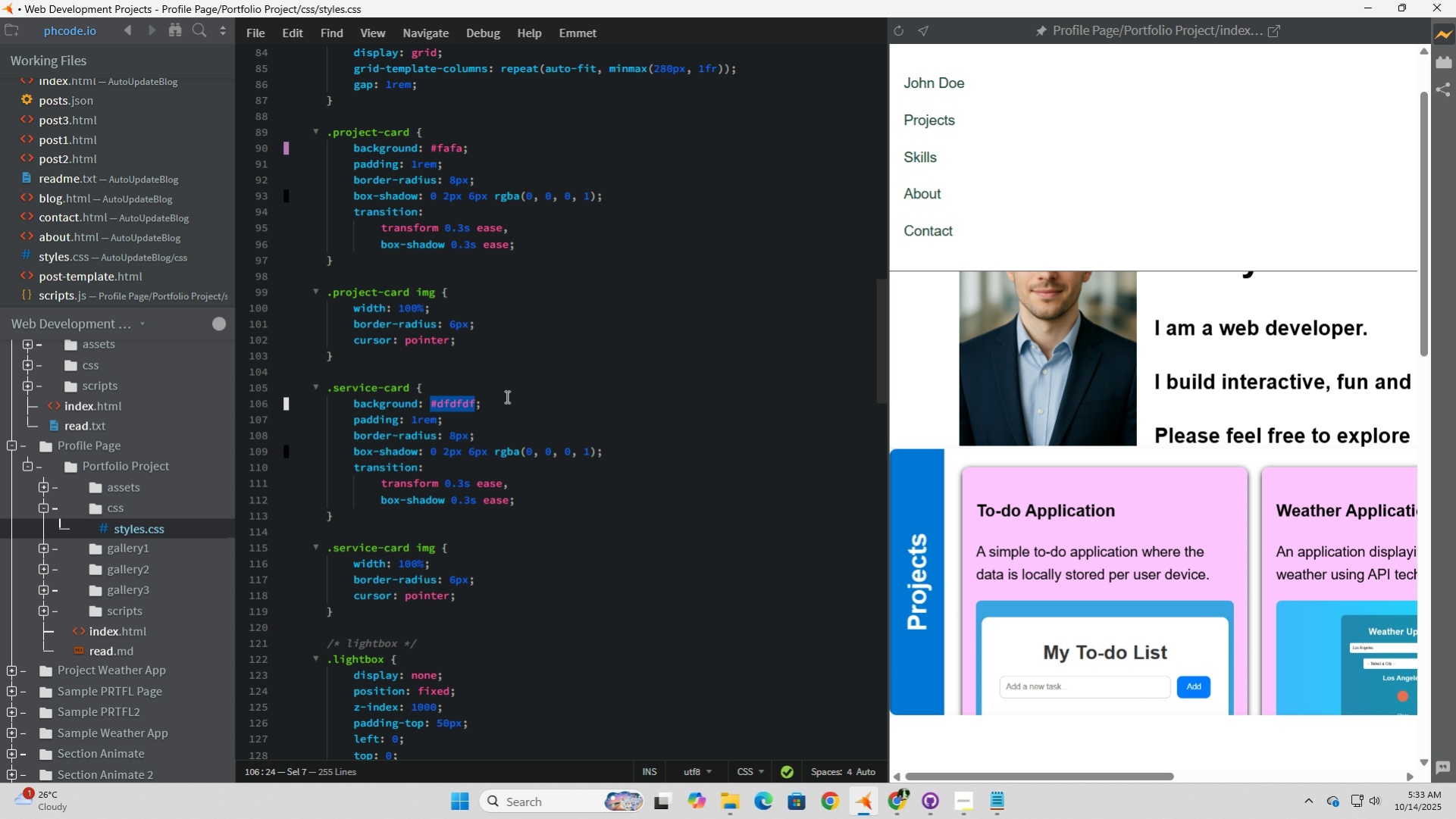 
wait(5.3)
 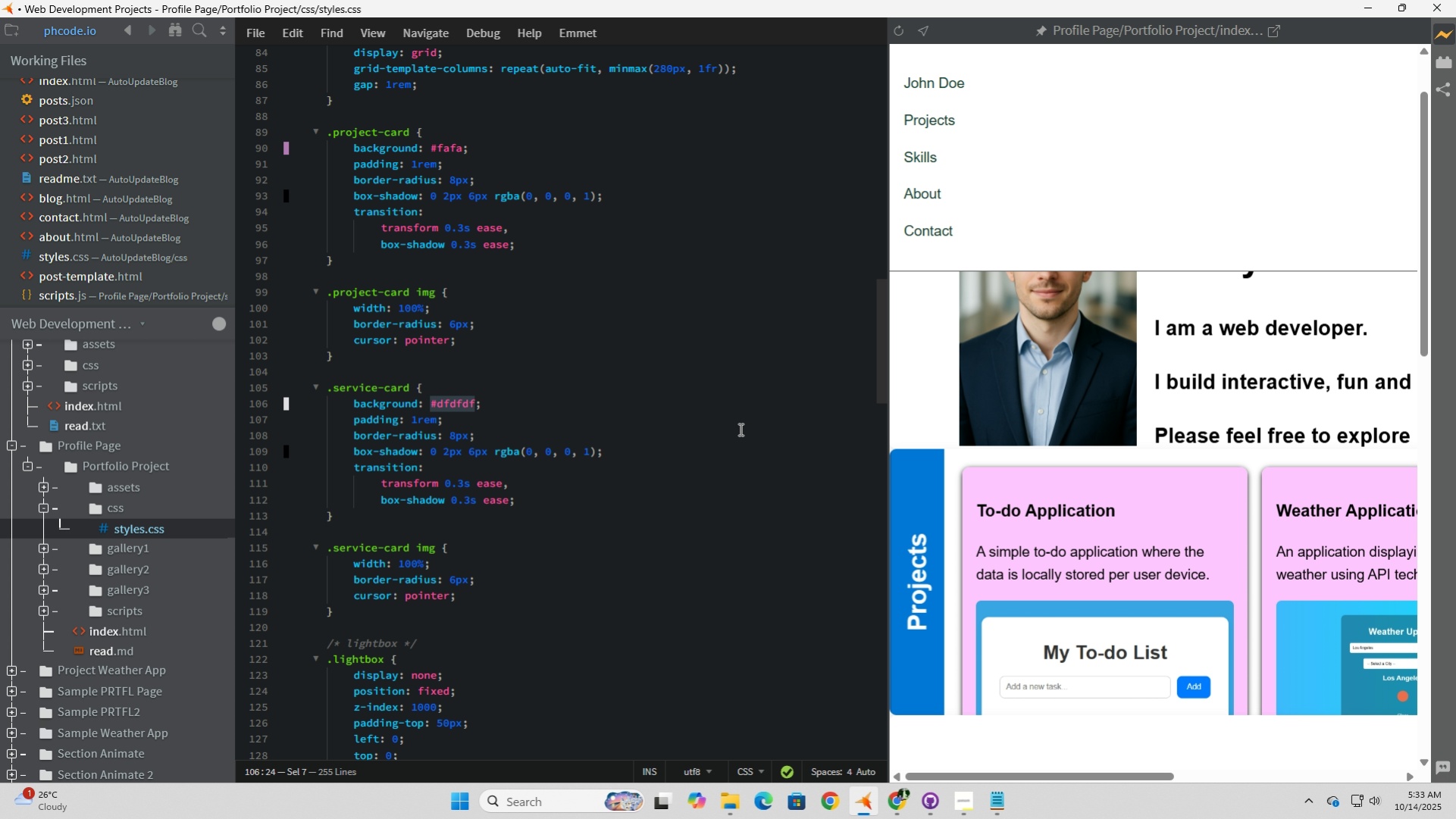 
right_click([459, 410])
 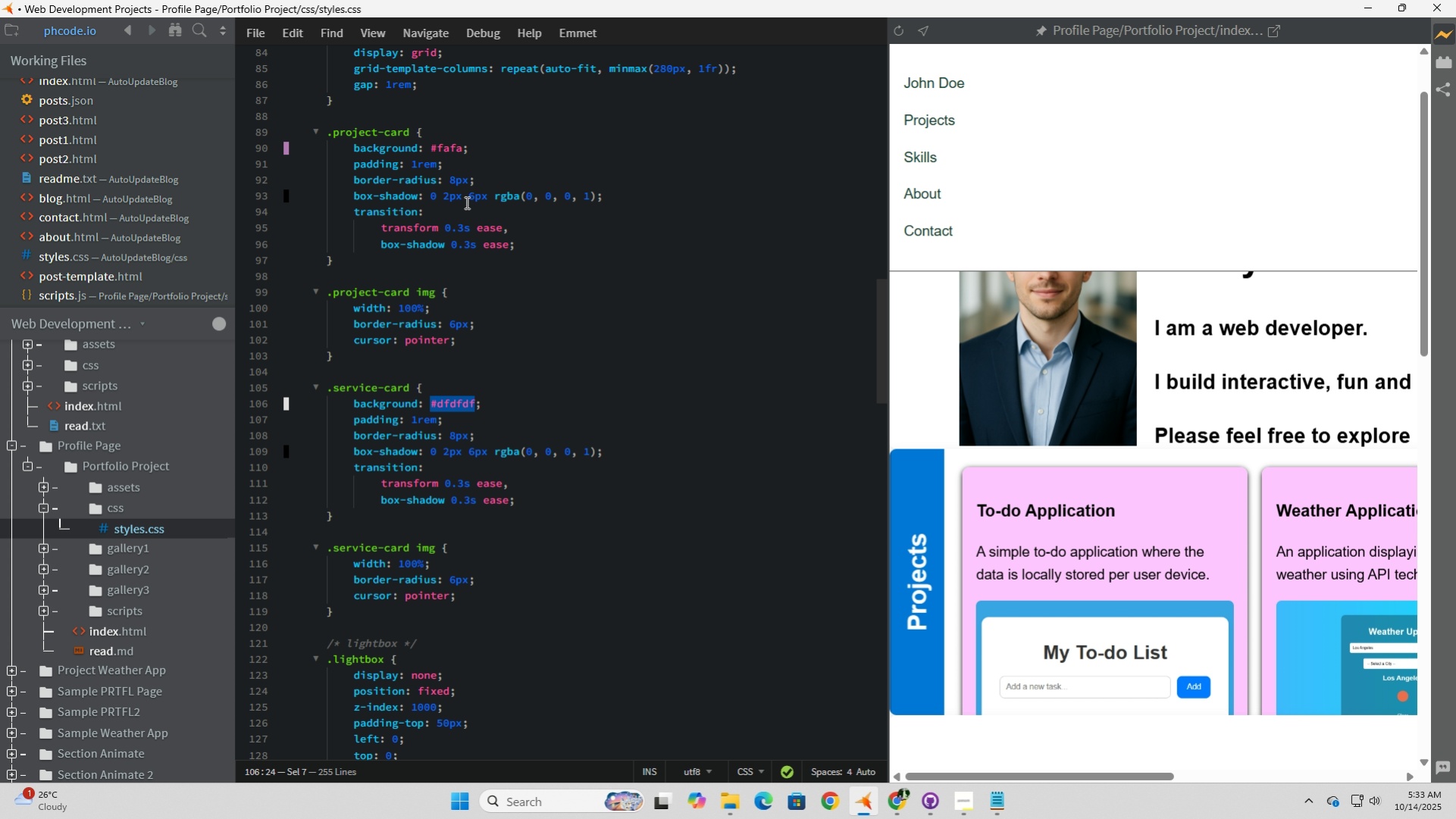 
left_click([456, 144])
 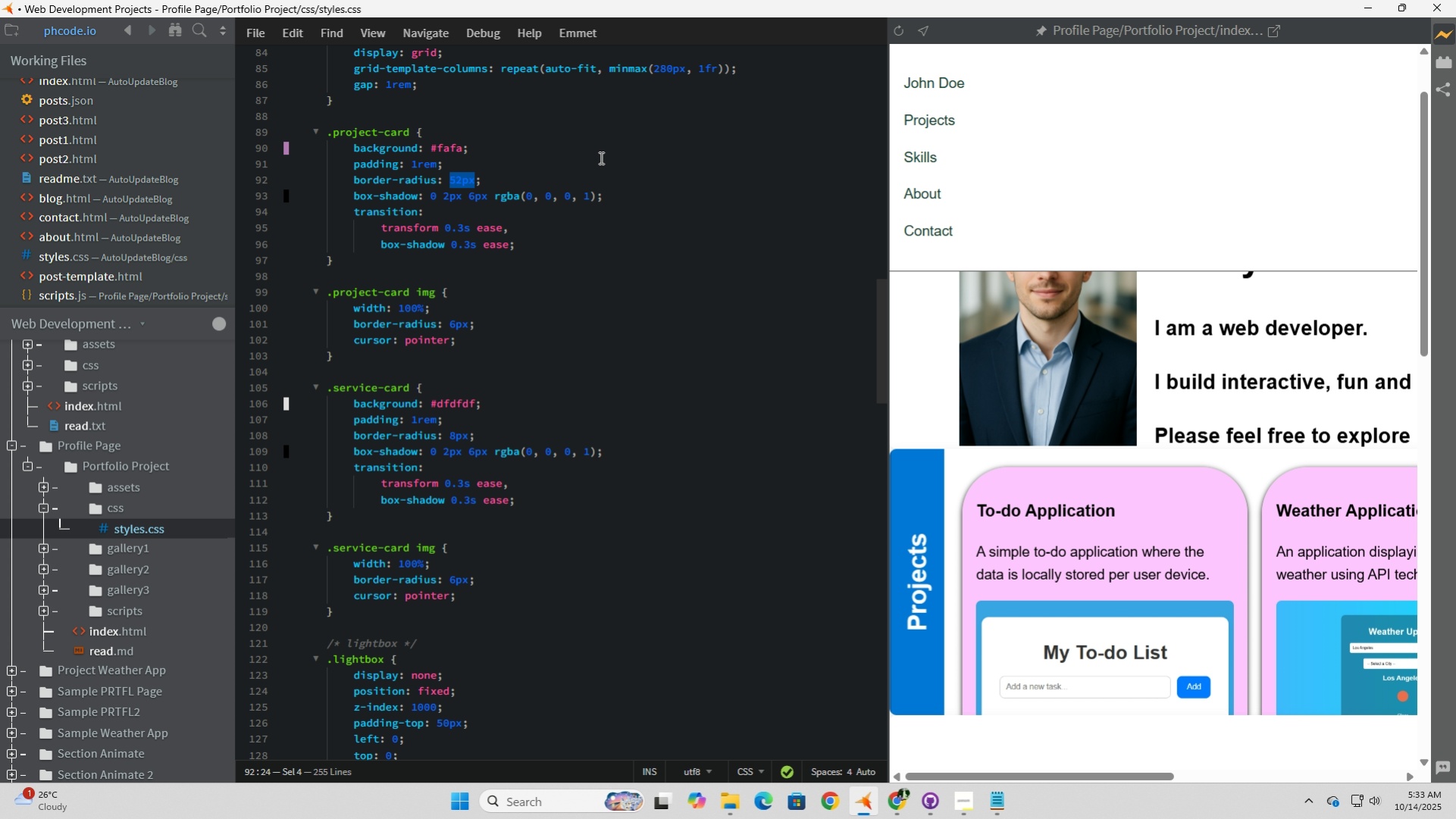 
left_click([600, 158])
 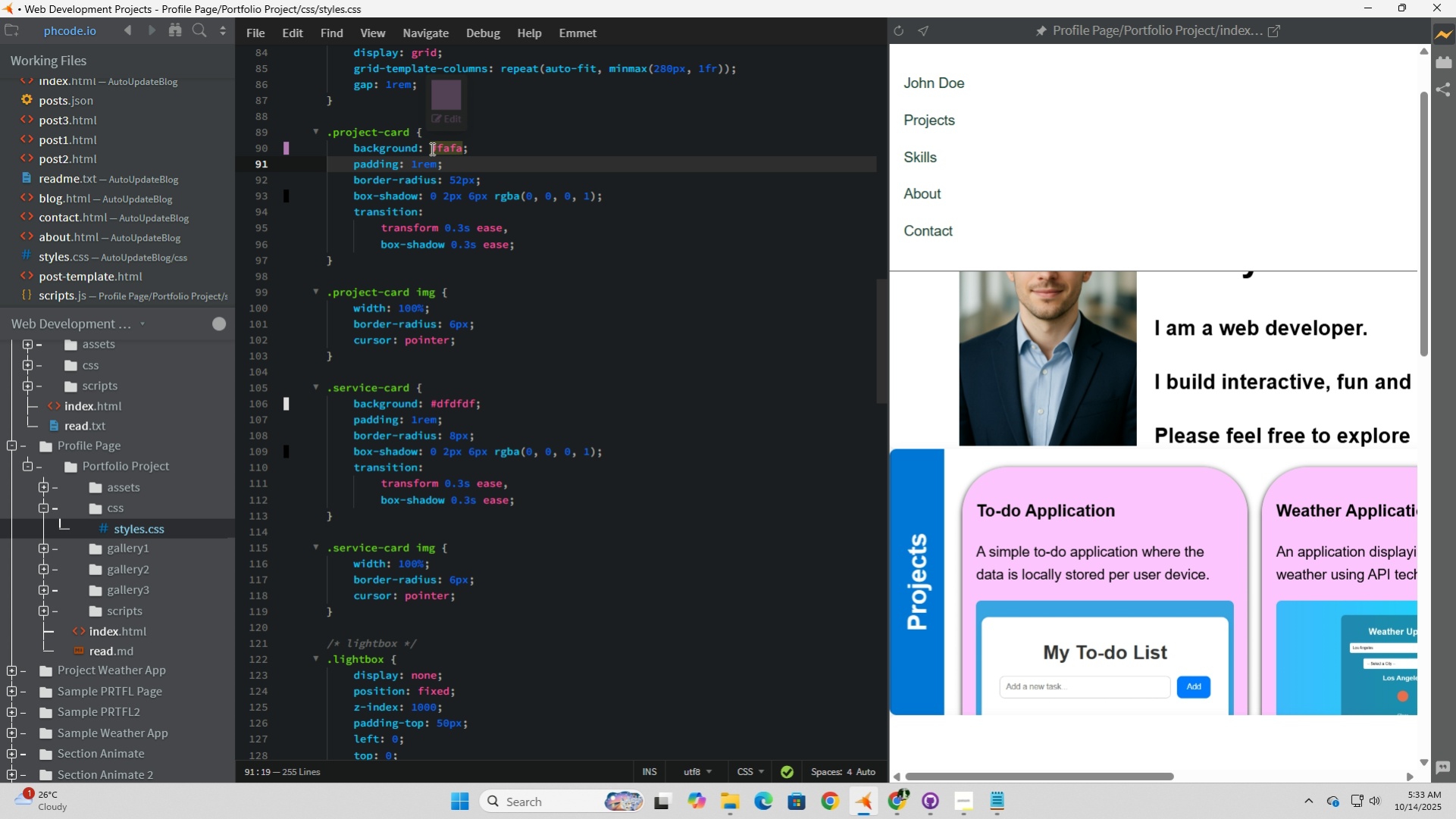 
left_click_drag(start_coordinate=[427, 148], to_coordinate=[462, 142])
 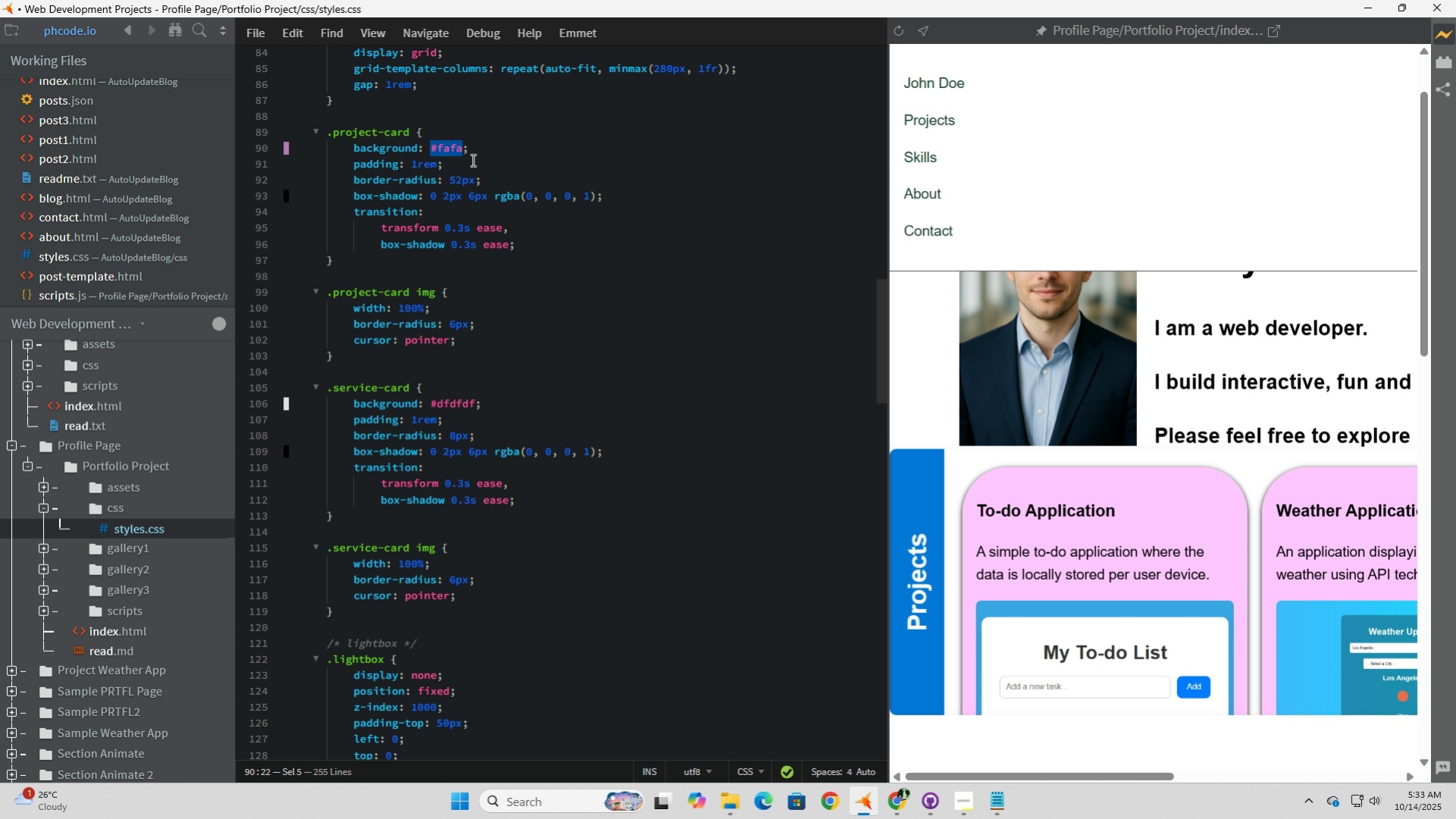 
key(Control+V)
 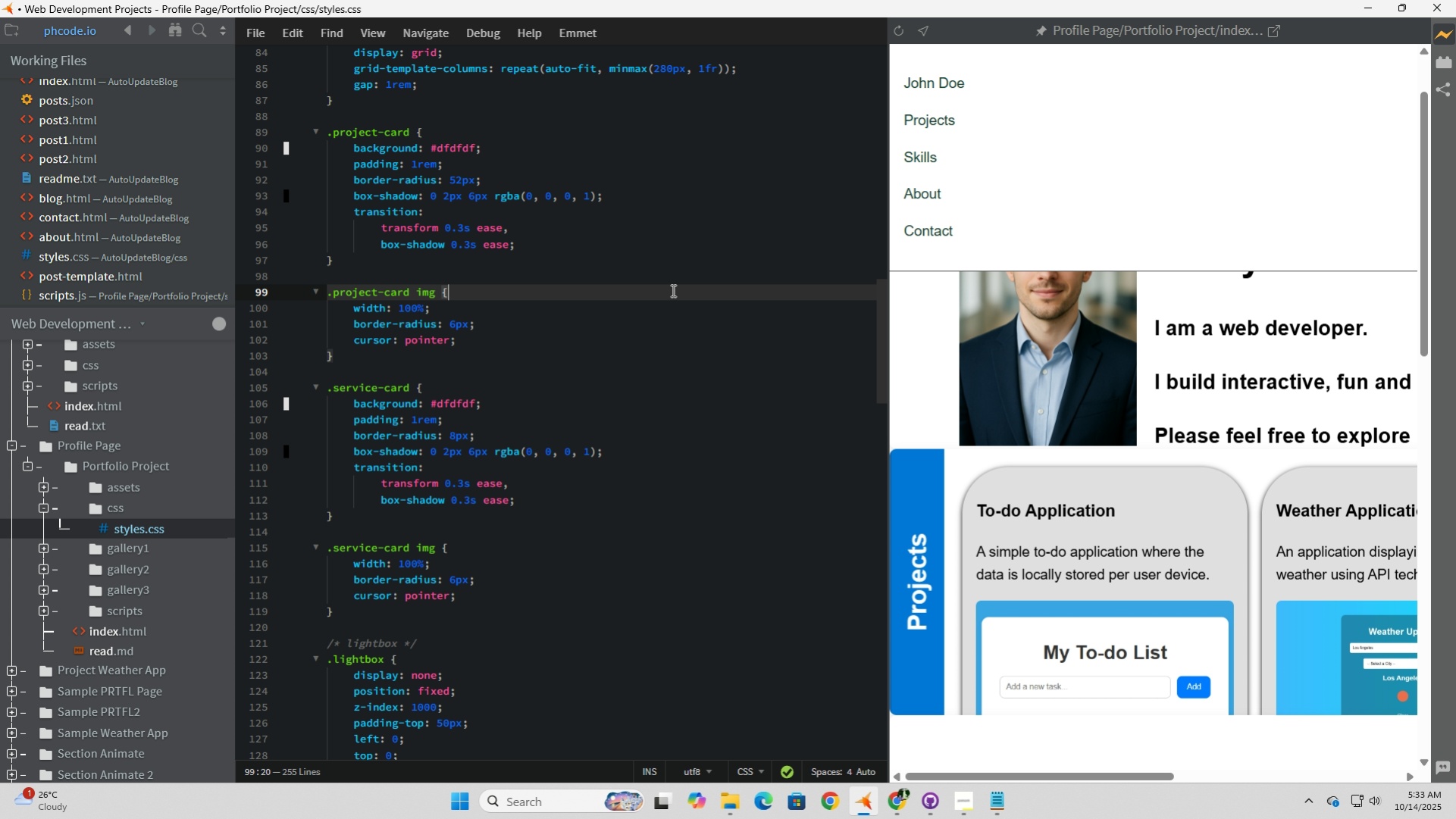 
left_click([672, 290])
 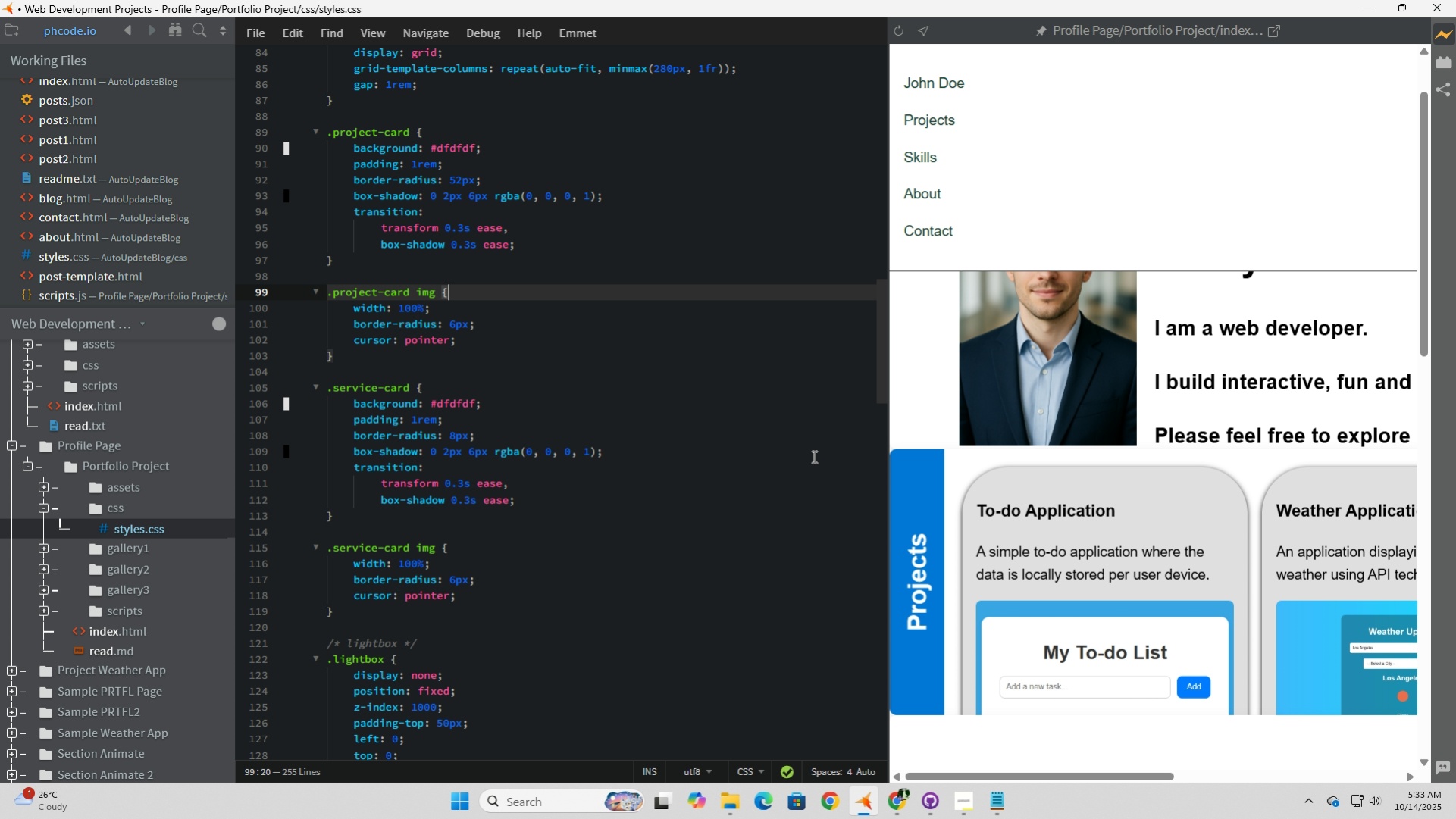 
left_click([809, 456])
 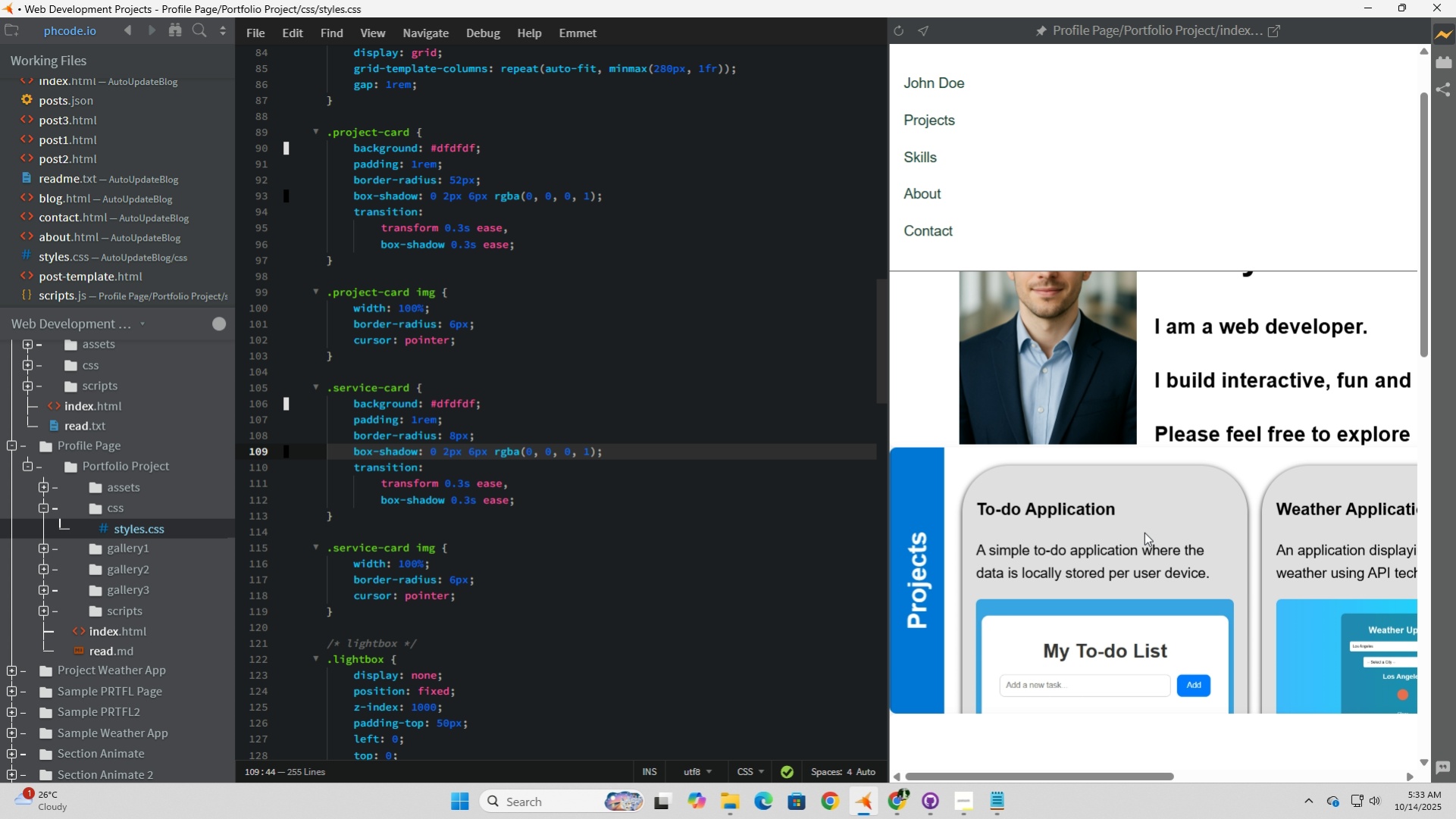 
scroll: coordinate [1149, 533], scroll_direction: down, amount: 2.0
 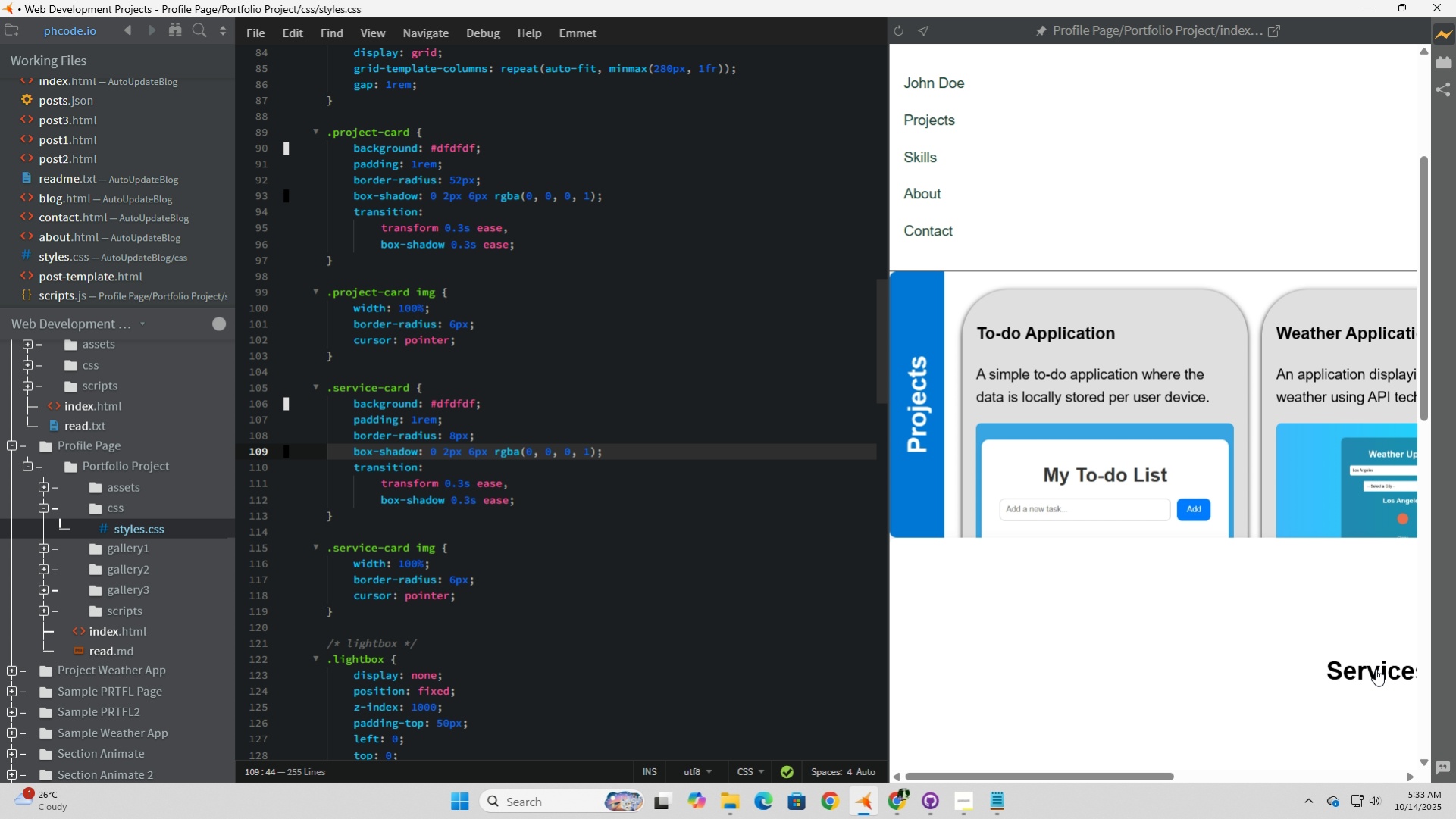 
left_click([1375, 668])
 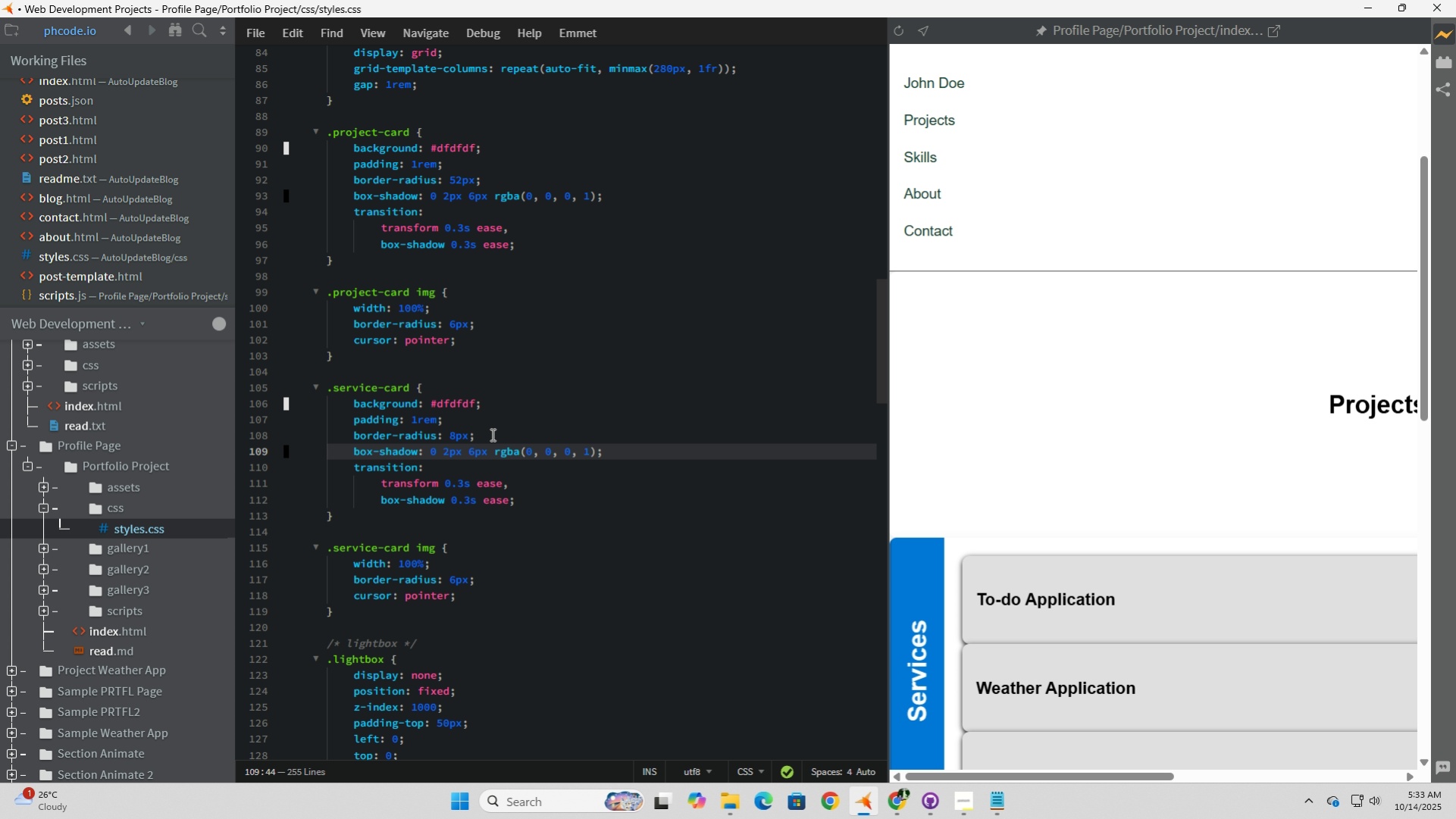 
left_click([521, 414])
 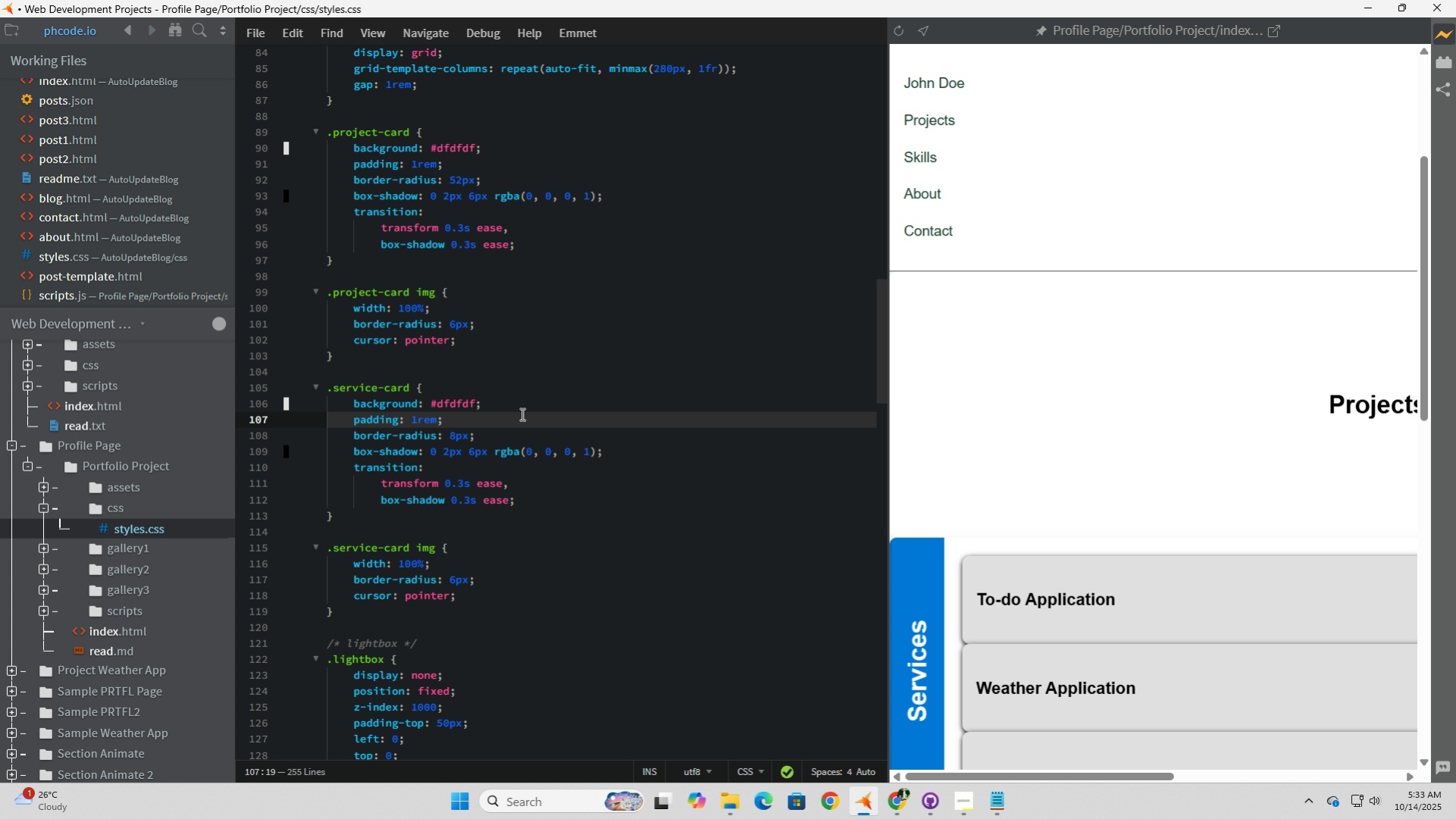 
scroll: coordinate [1184, 477], scroll_direction: down, amount: 2.0
 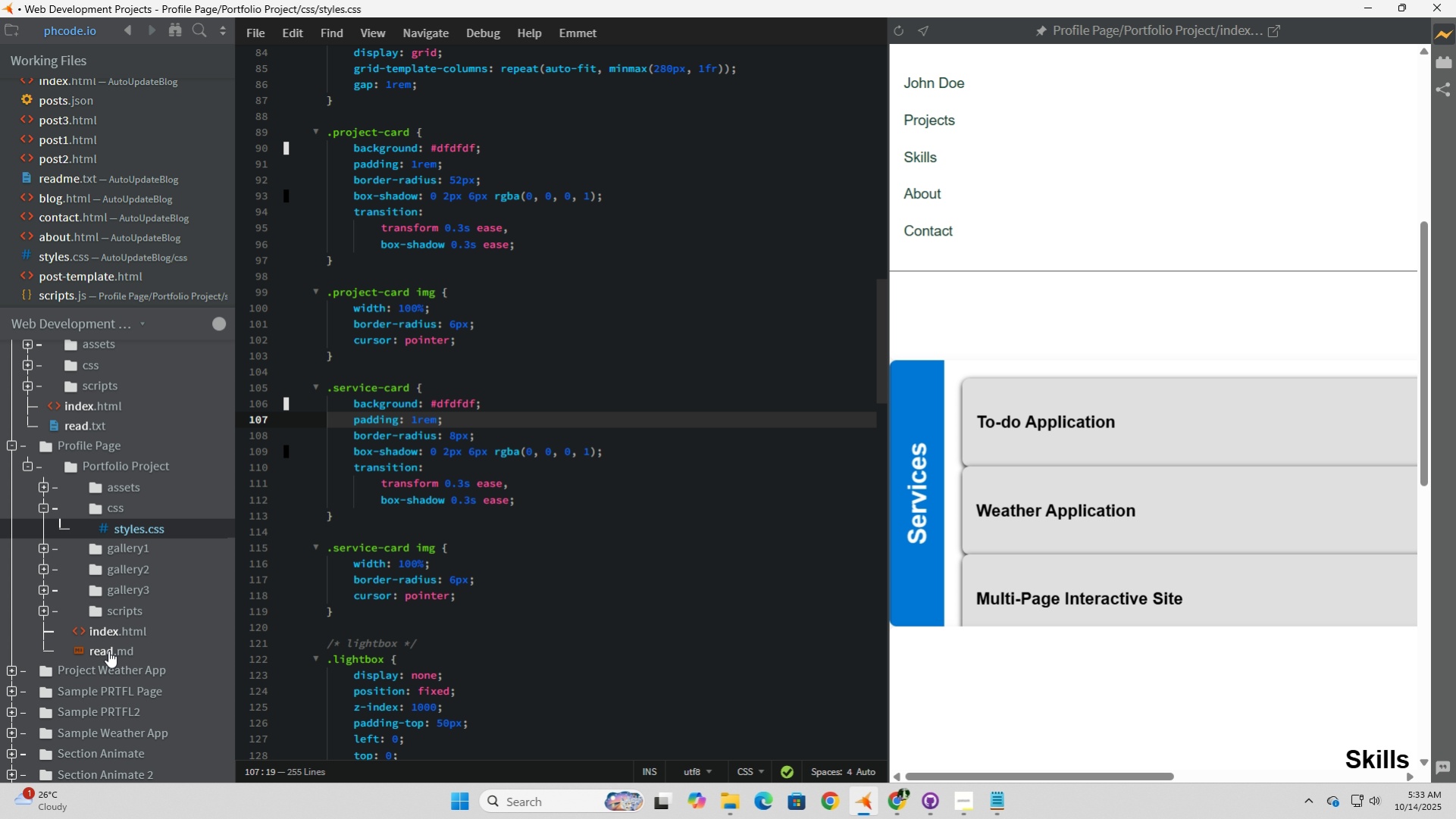 
left_click([117, 624])
 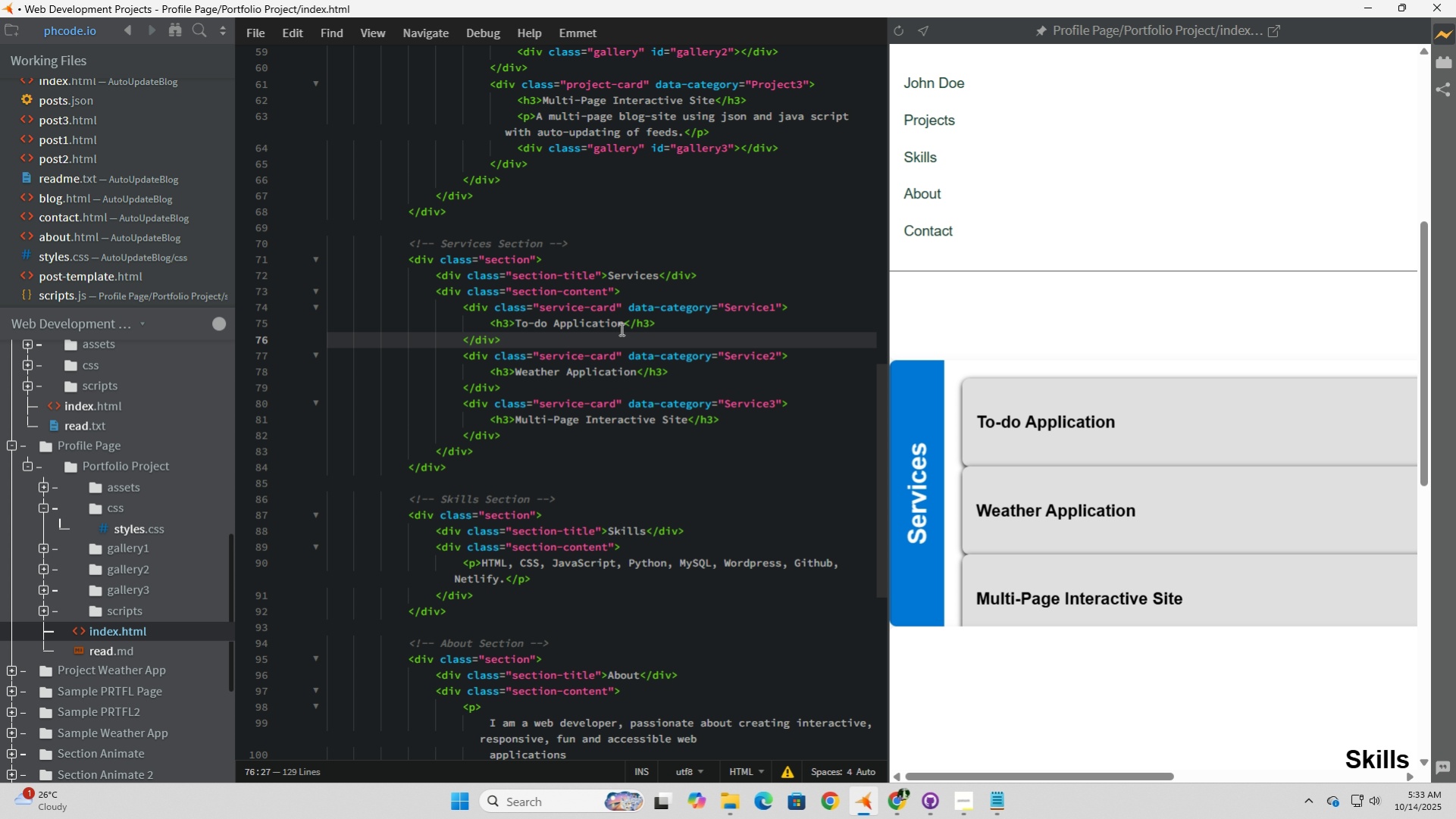 
left_click_drag(start_coordinate=[624, 324], to_coordinate=[534, 313])
 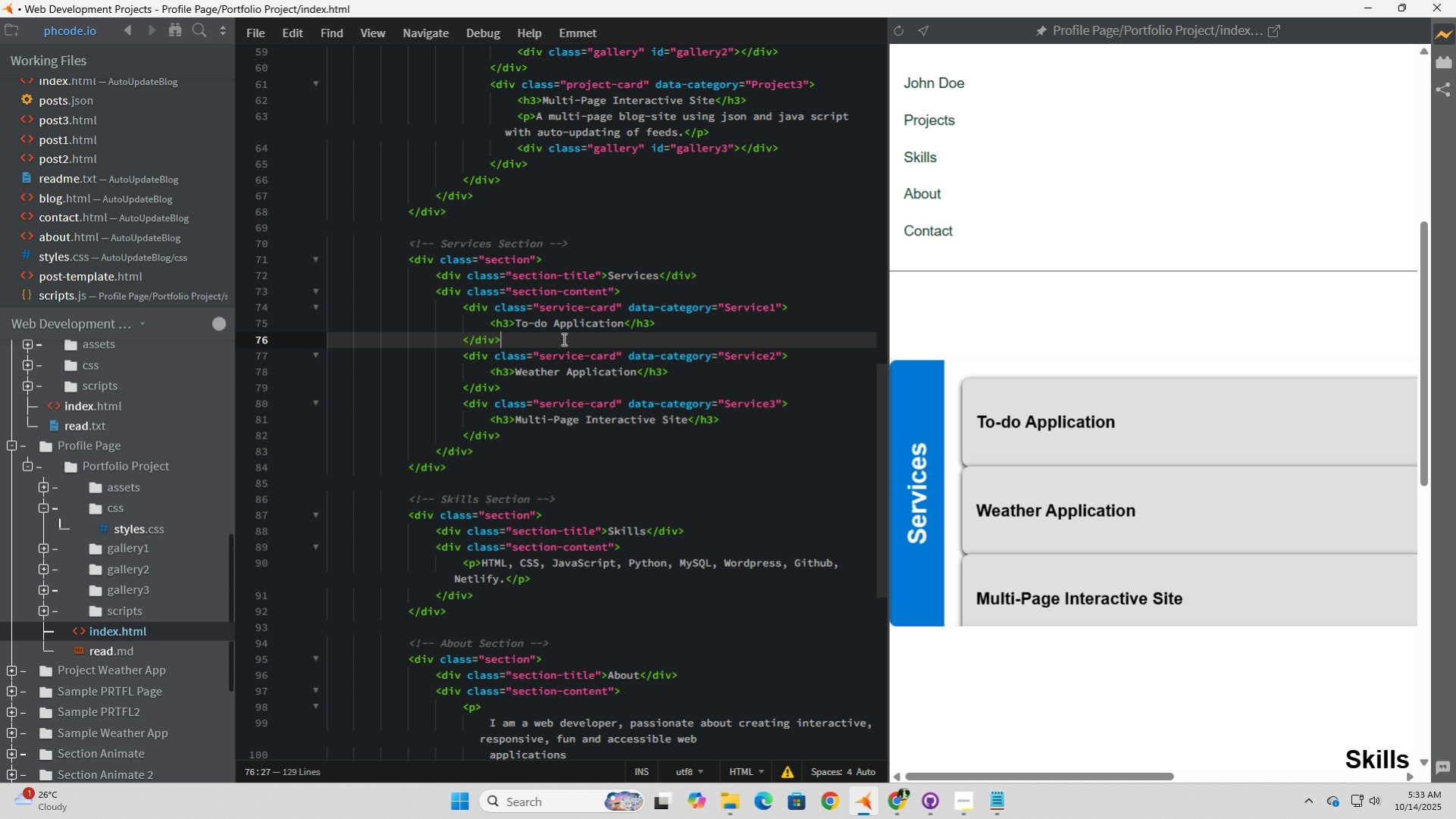 
left_click([562, 339])
 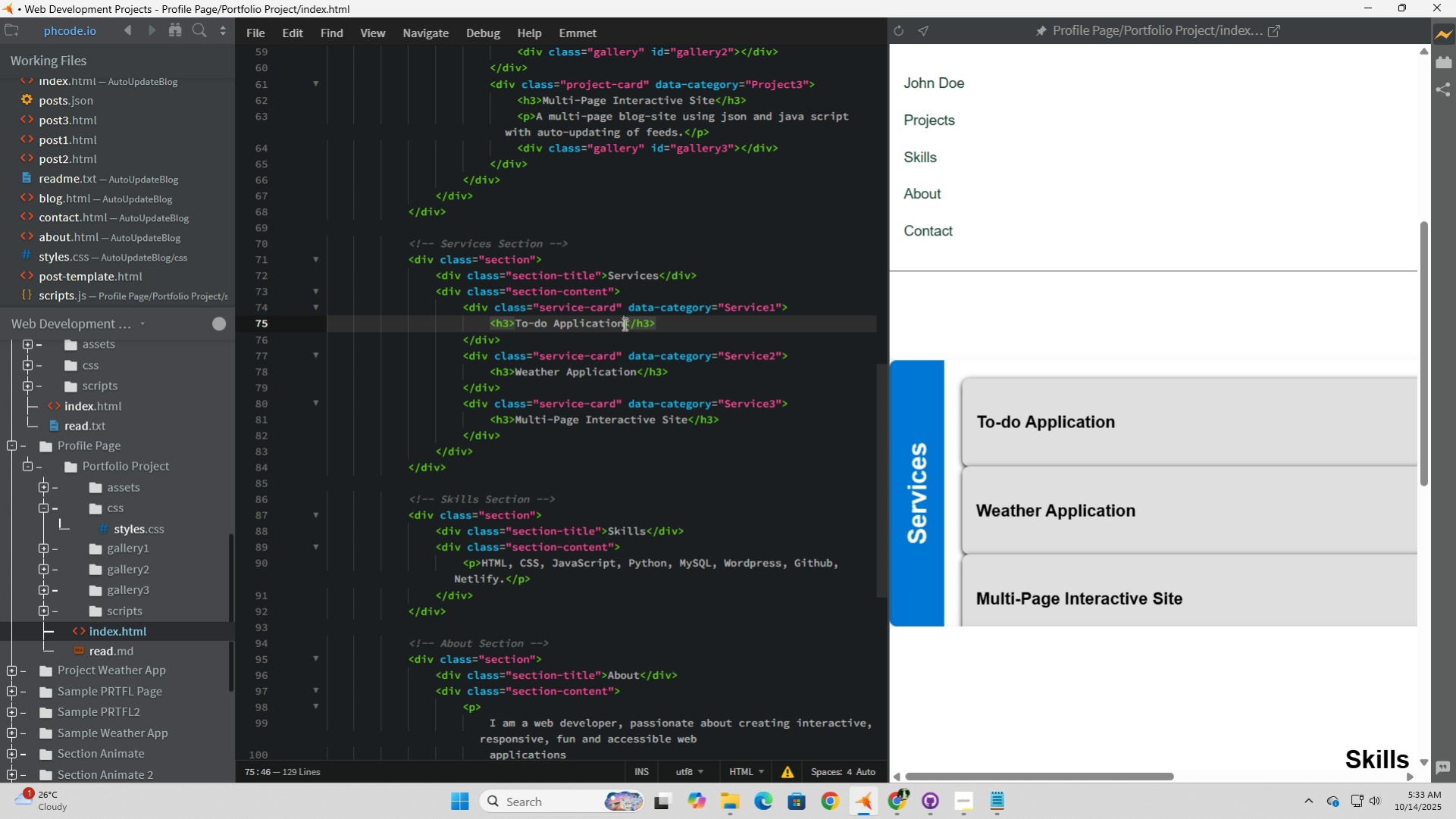 
left_click_drag(start_coordinate=[623, 324], to_coordinate=[544, 327])
 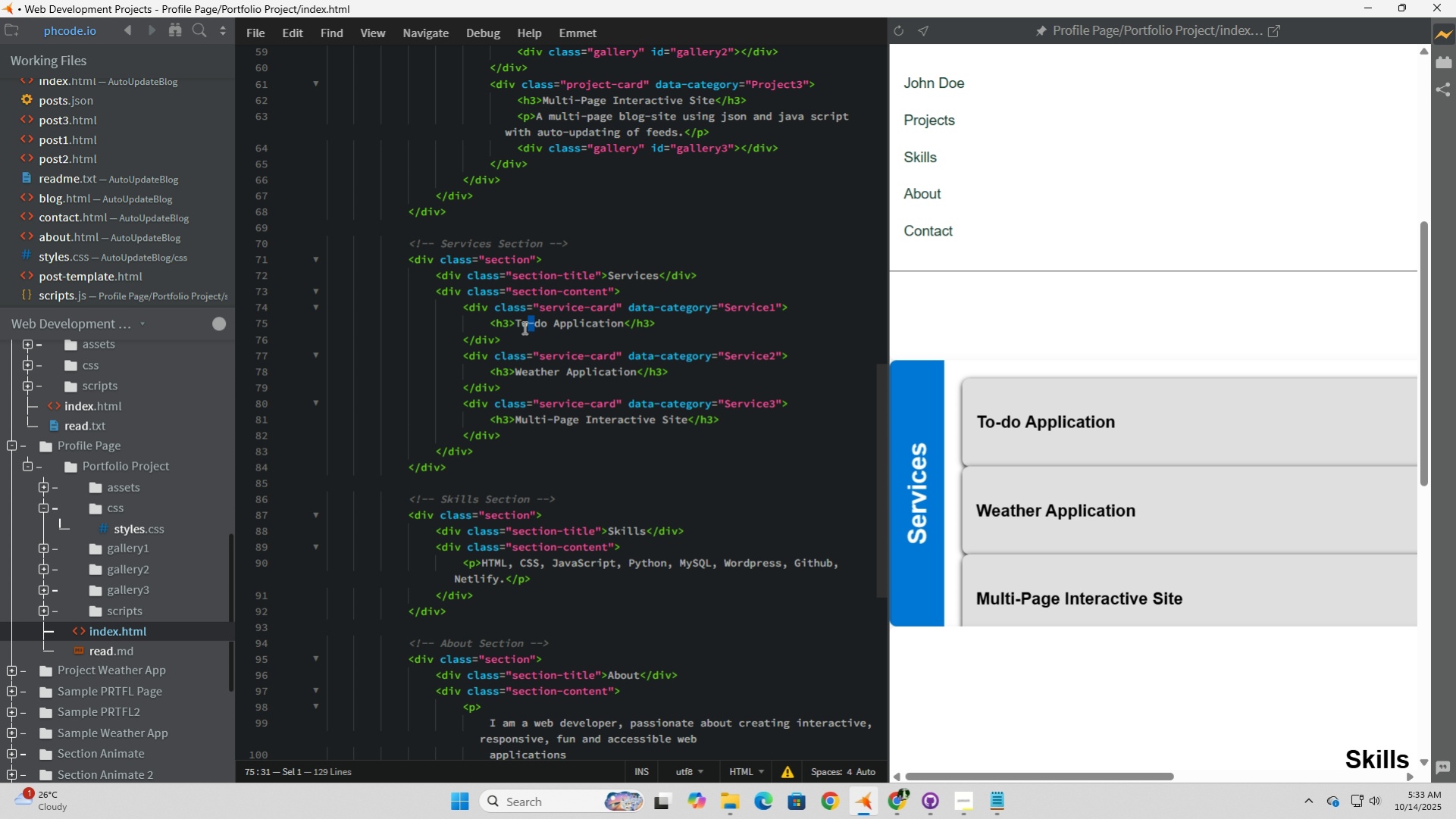 
left_click_drag(start_coordinate=[535, 327], to_coordinate=[517, 327])
 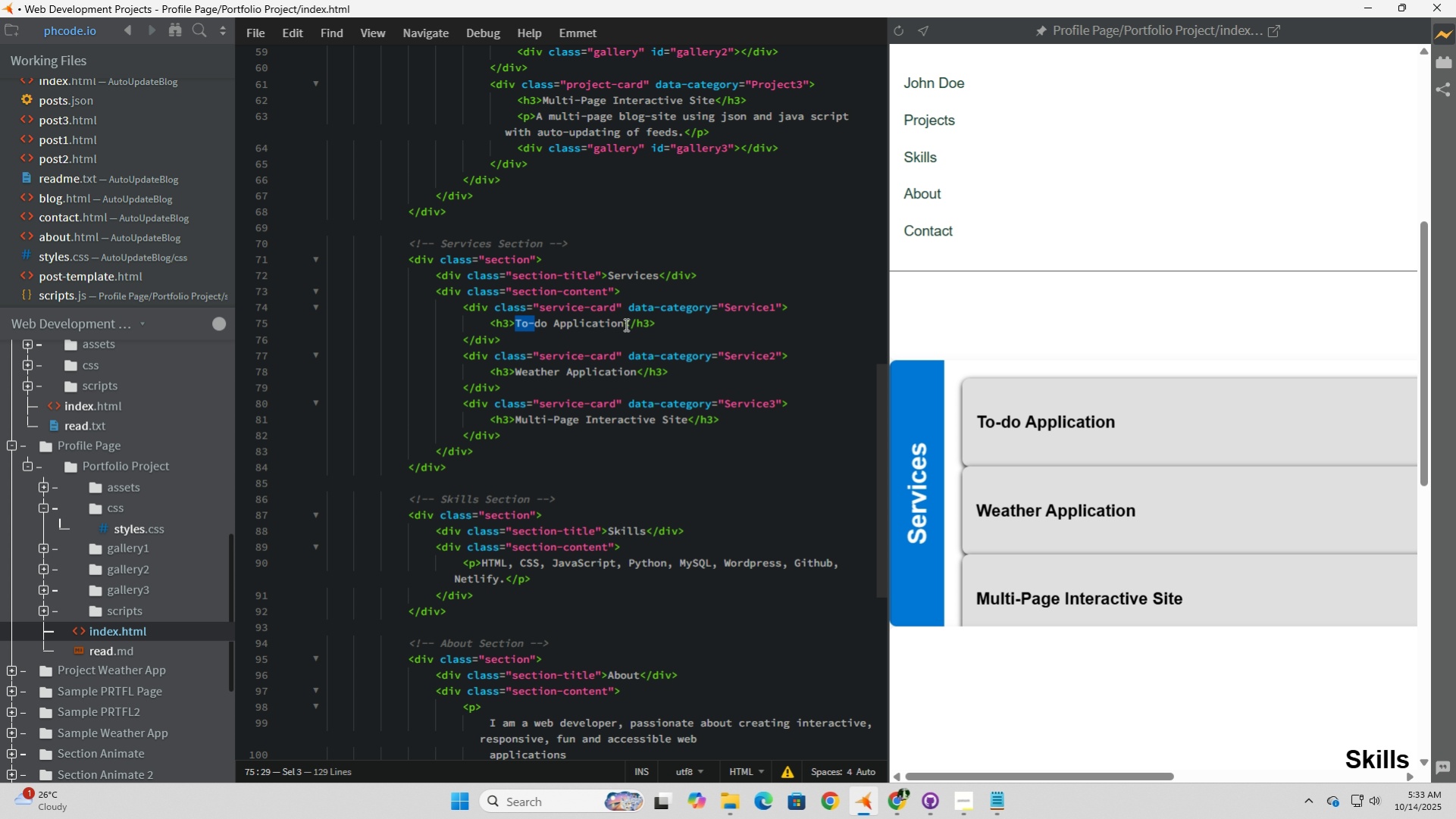 
left_click_drag(start_coordinate=[625, 324], to_coordinate=[518, 318])
 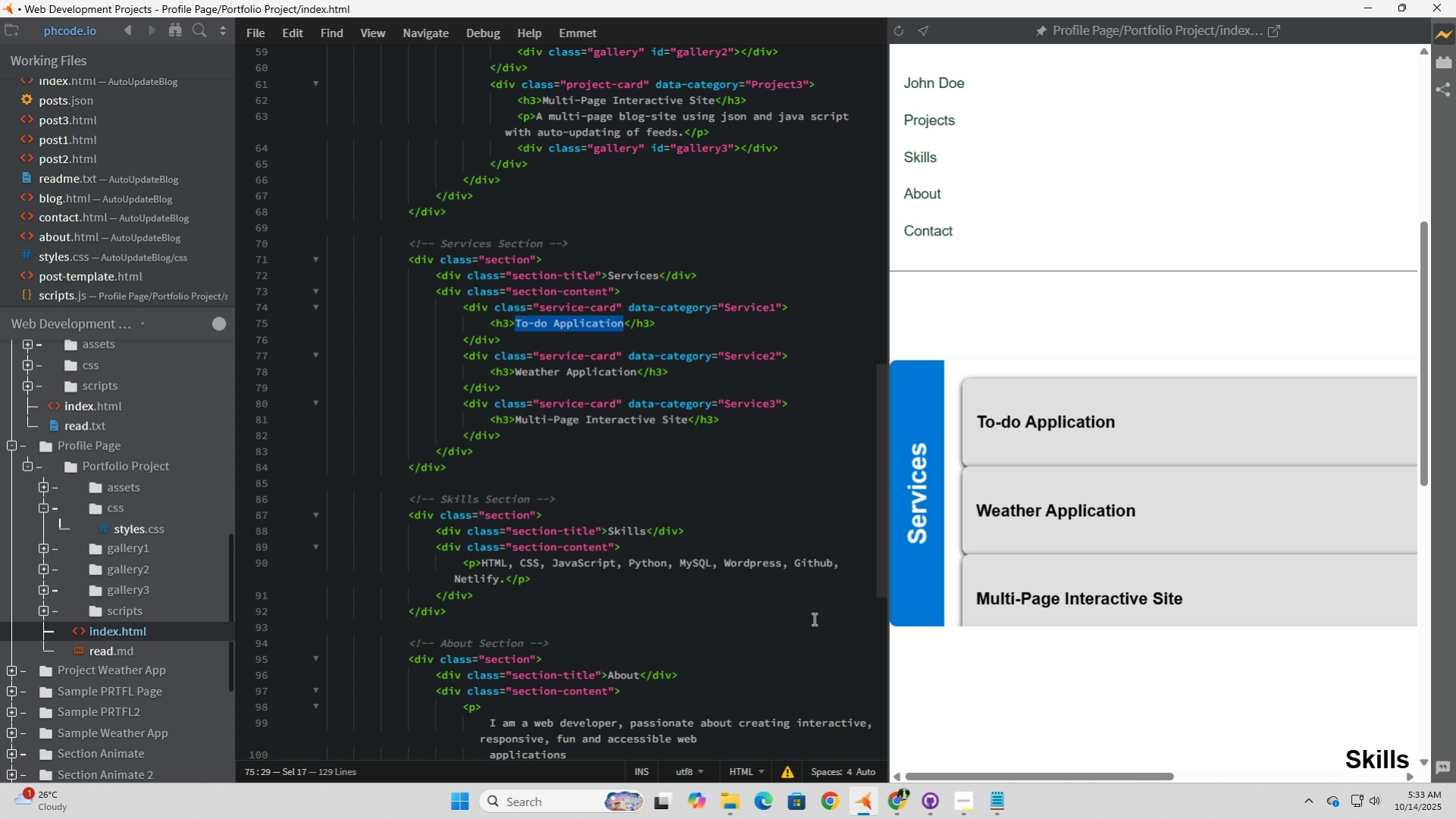 
type(Website )
 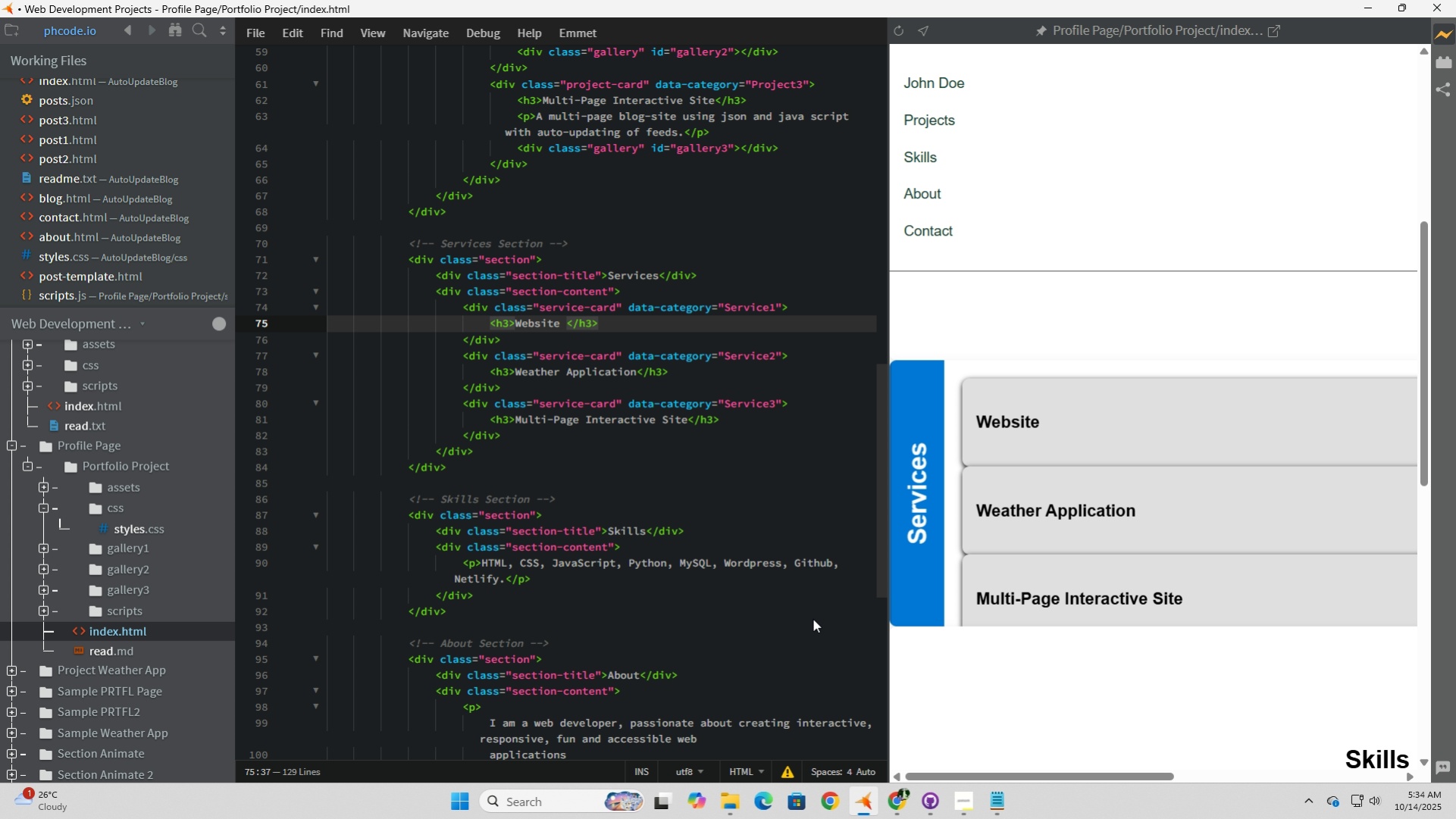 
type(Building)
 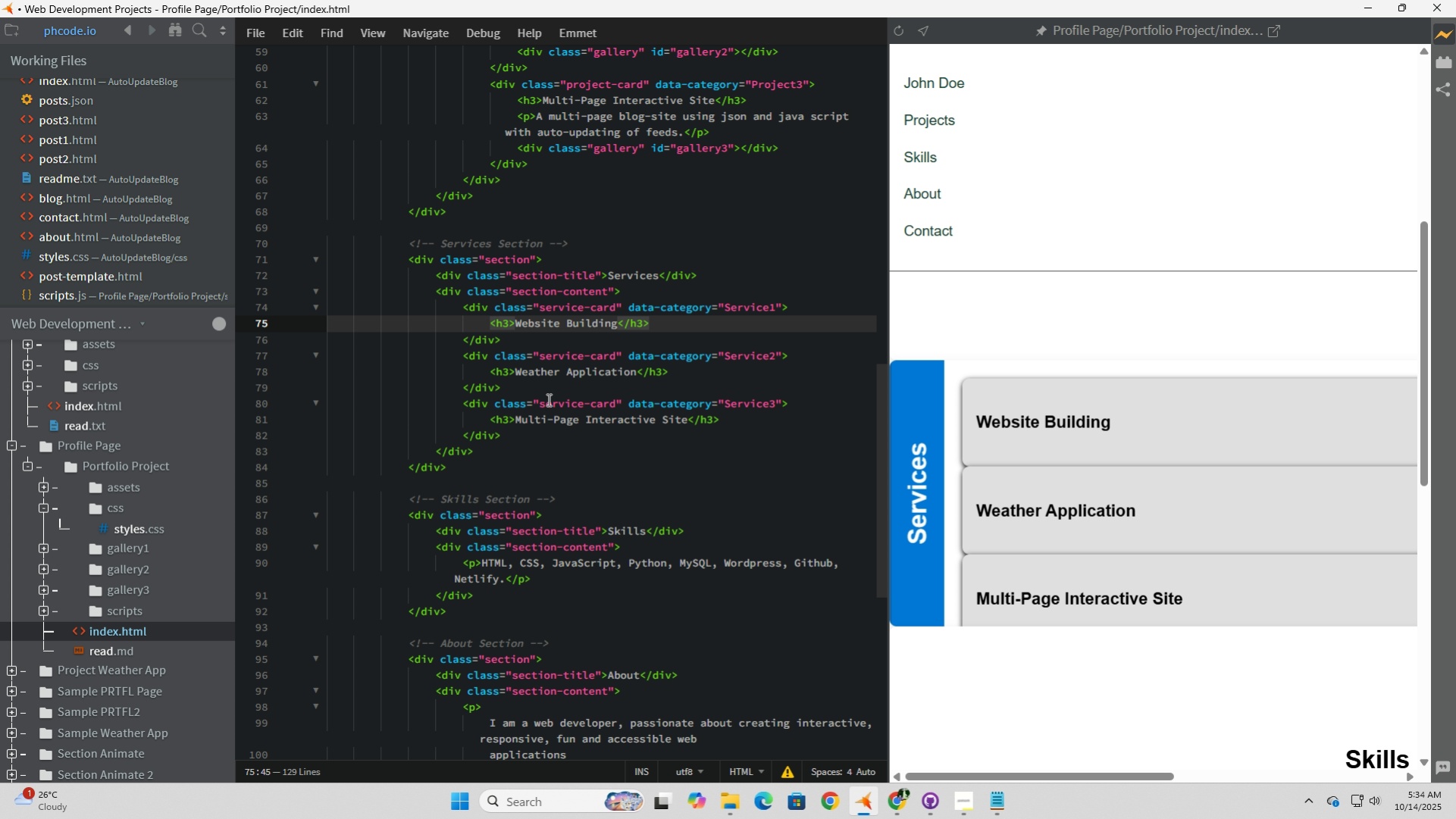 
left_click([563, 387])
 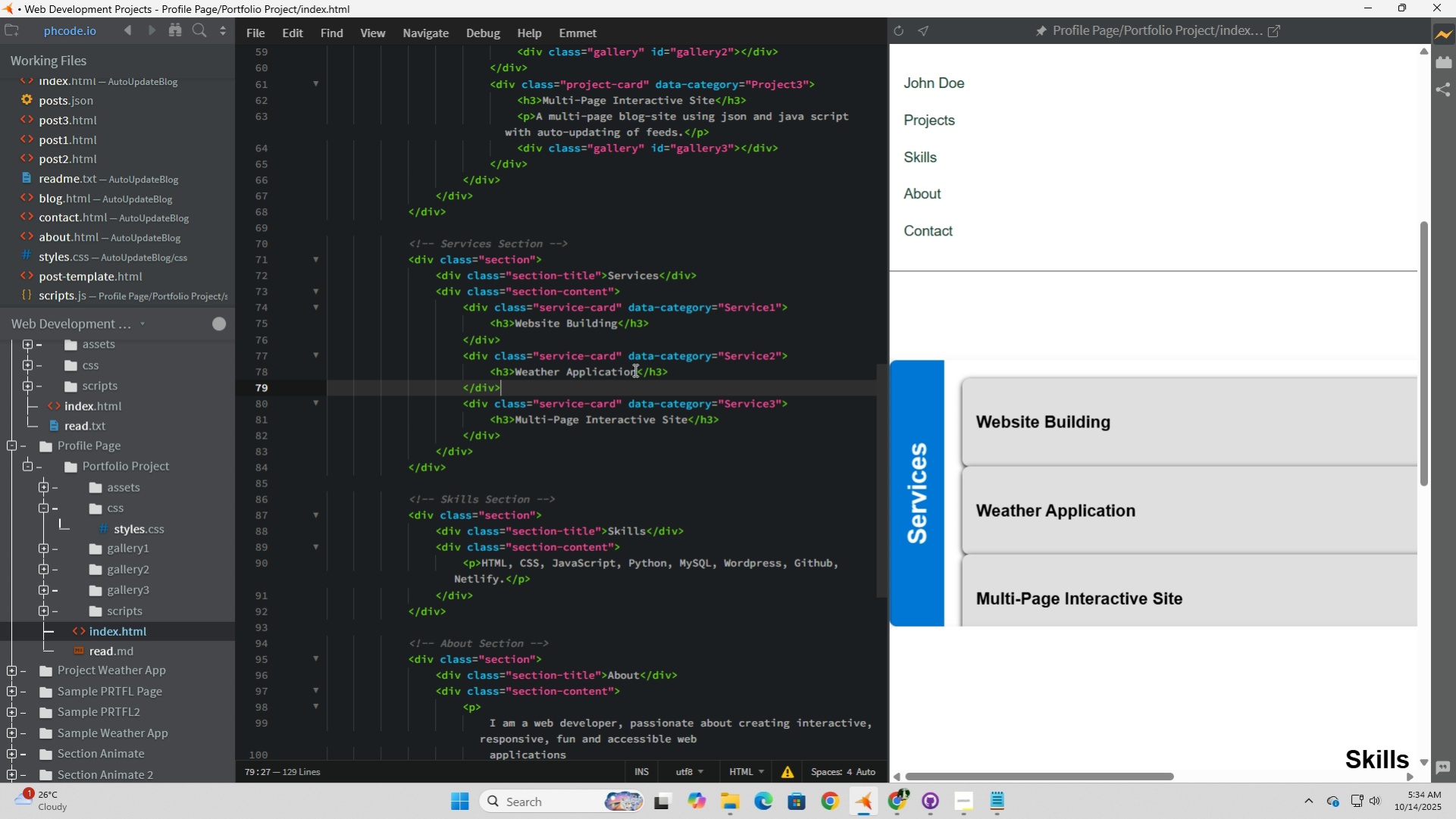 
left_click_drag(start_coordinate=[640, 370], to_coordinate=[515, 372])
 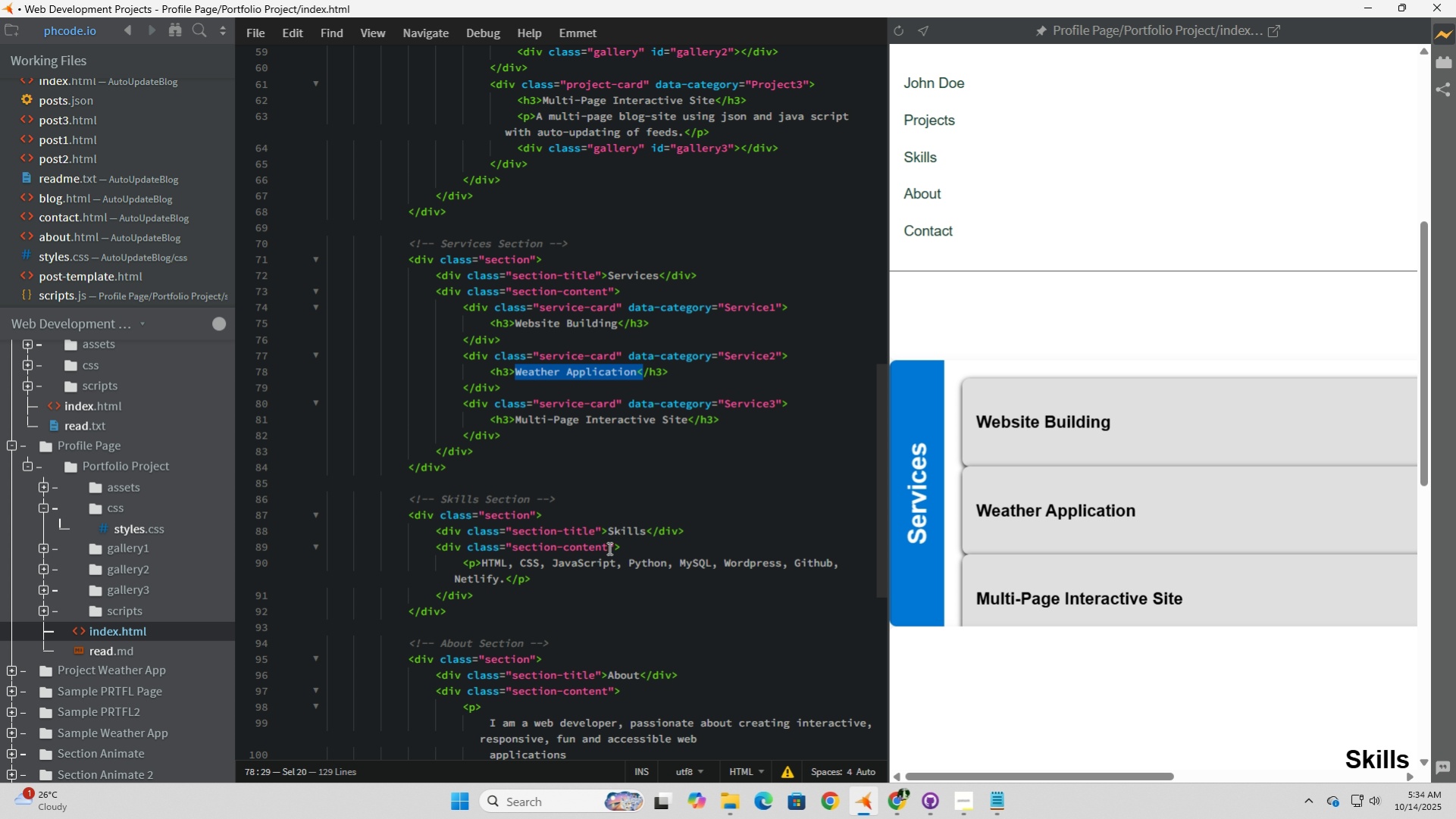 
wait(16.6)
 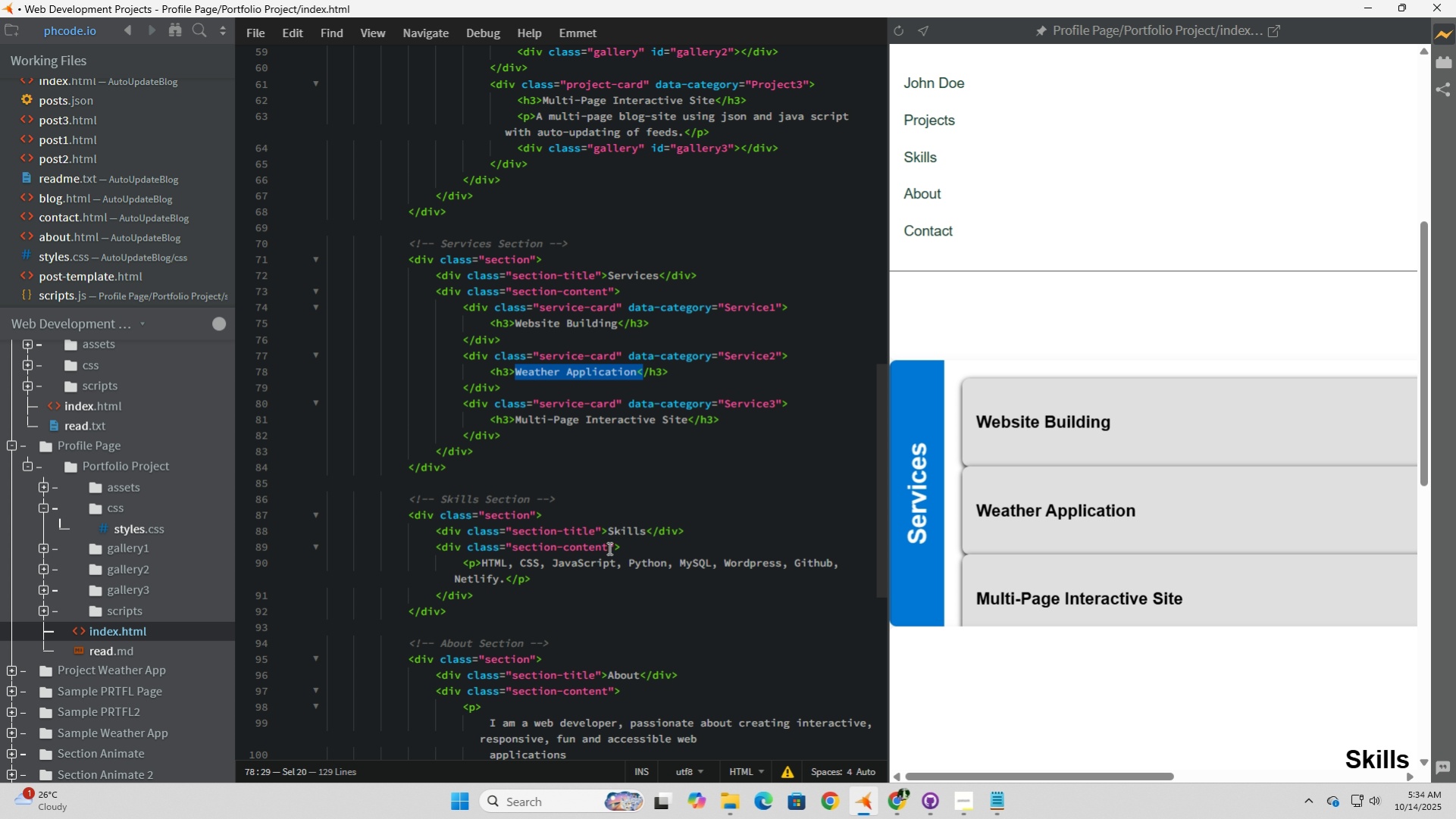 
type(Web Hosting Conf)
key(Backspace)
key(Backspace)
key(Backspace)
key(Backspace)
type(& Domain Configuration)
 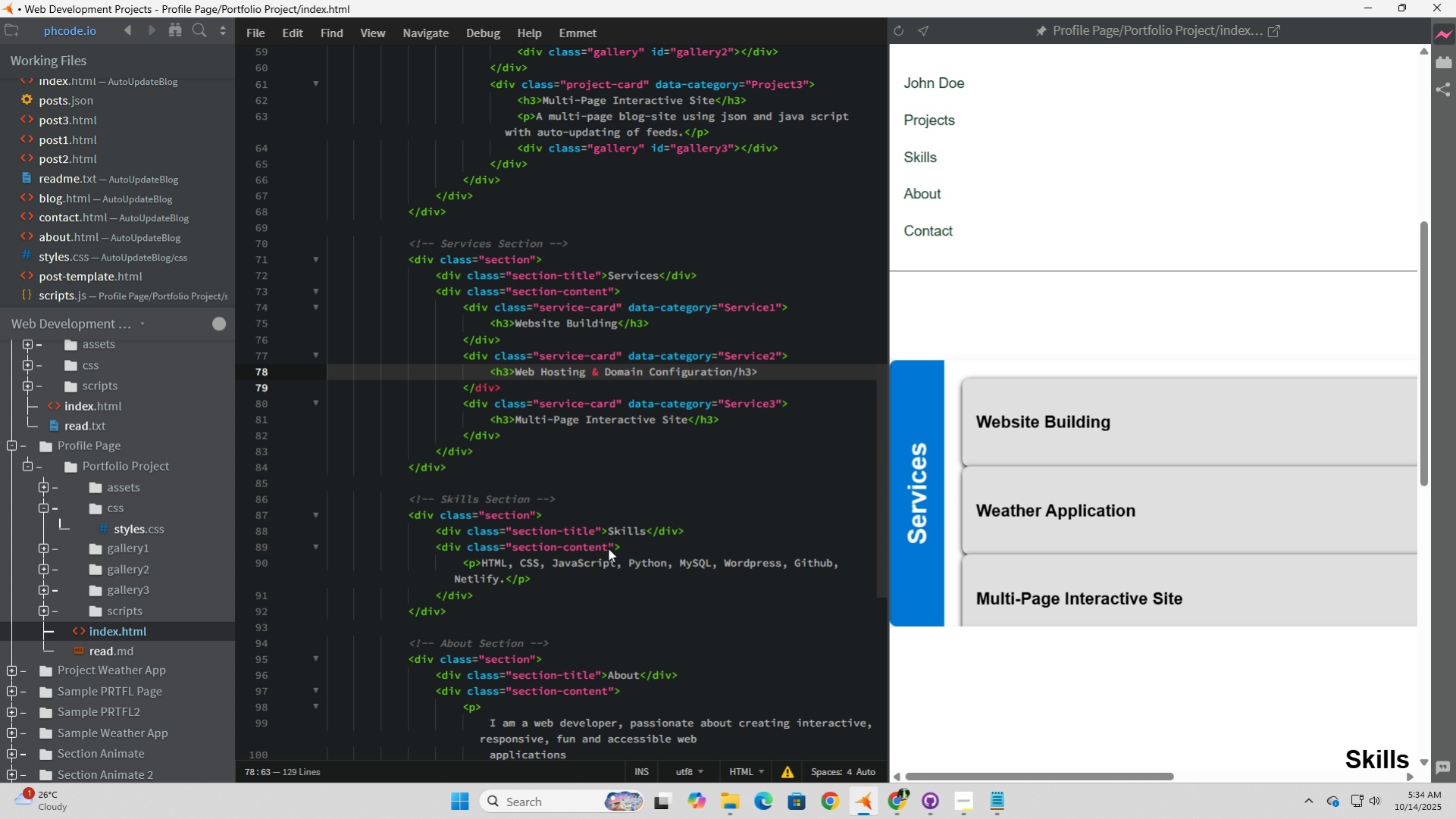 
left_click([664, 432])
 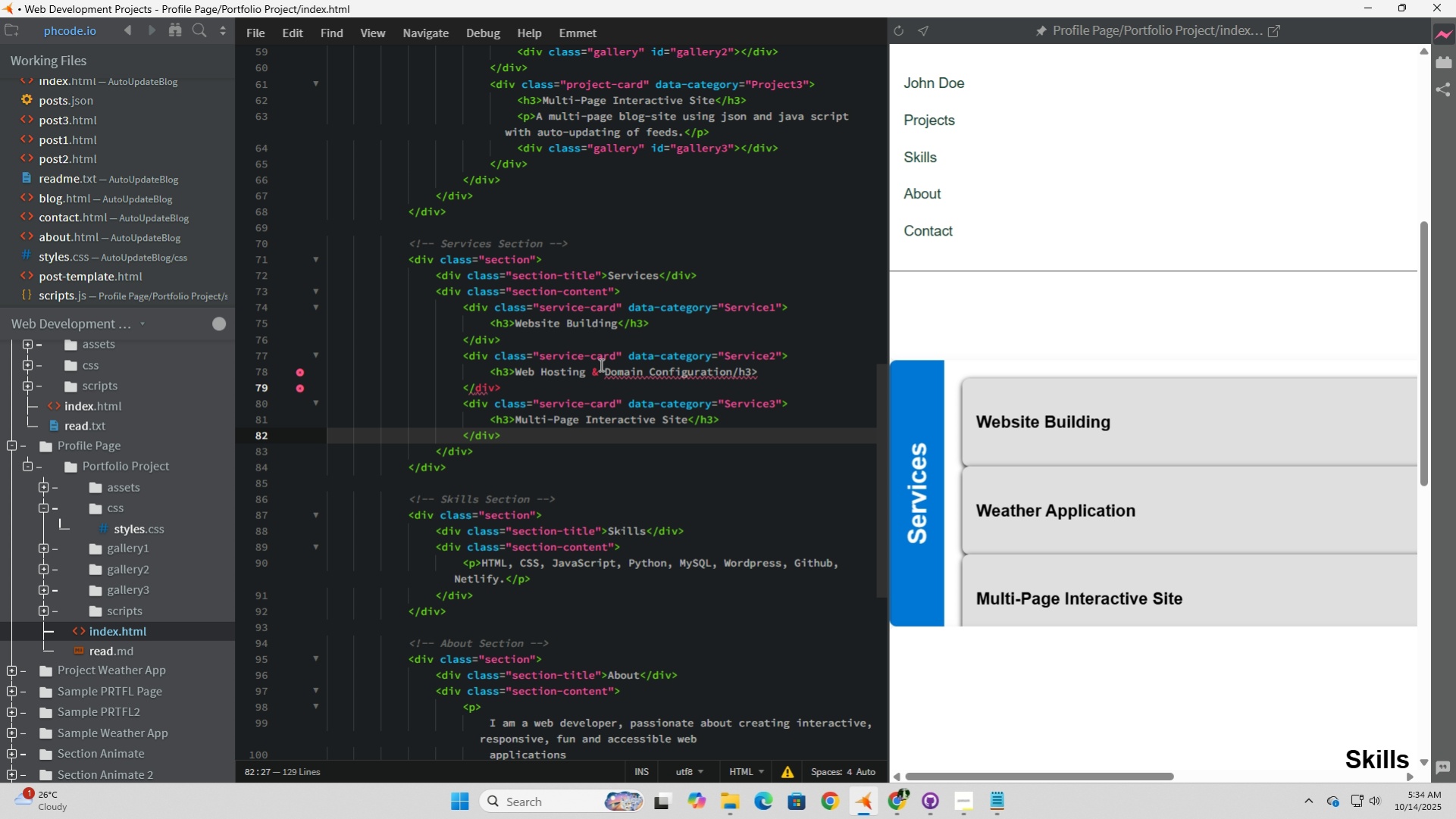 
left_click_drag(start_coordinate=[600, 364], to_coordinate=[589, 364])
 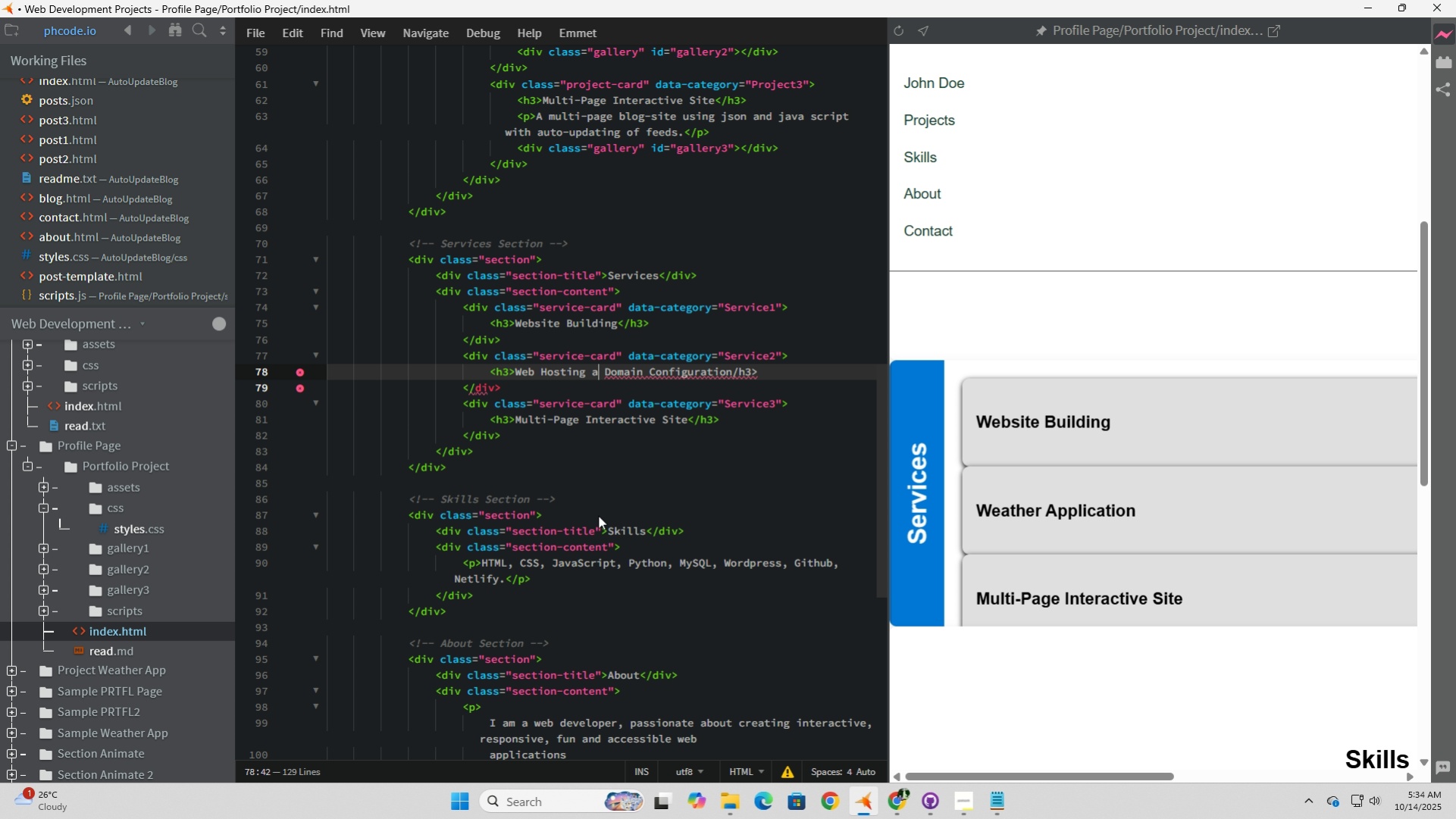 
type(and)
 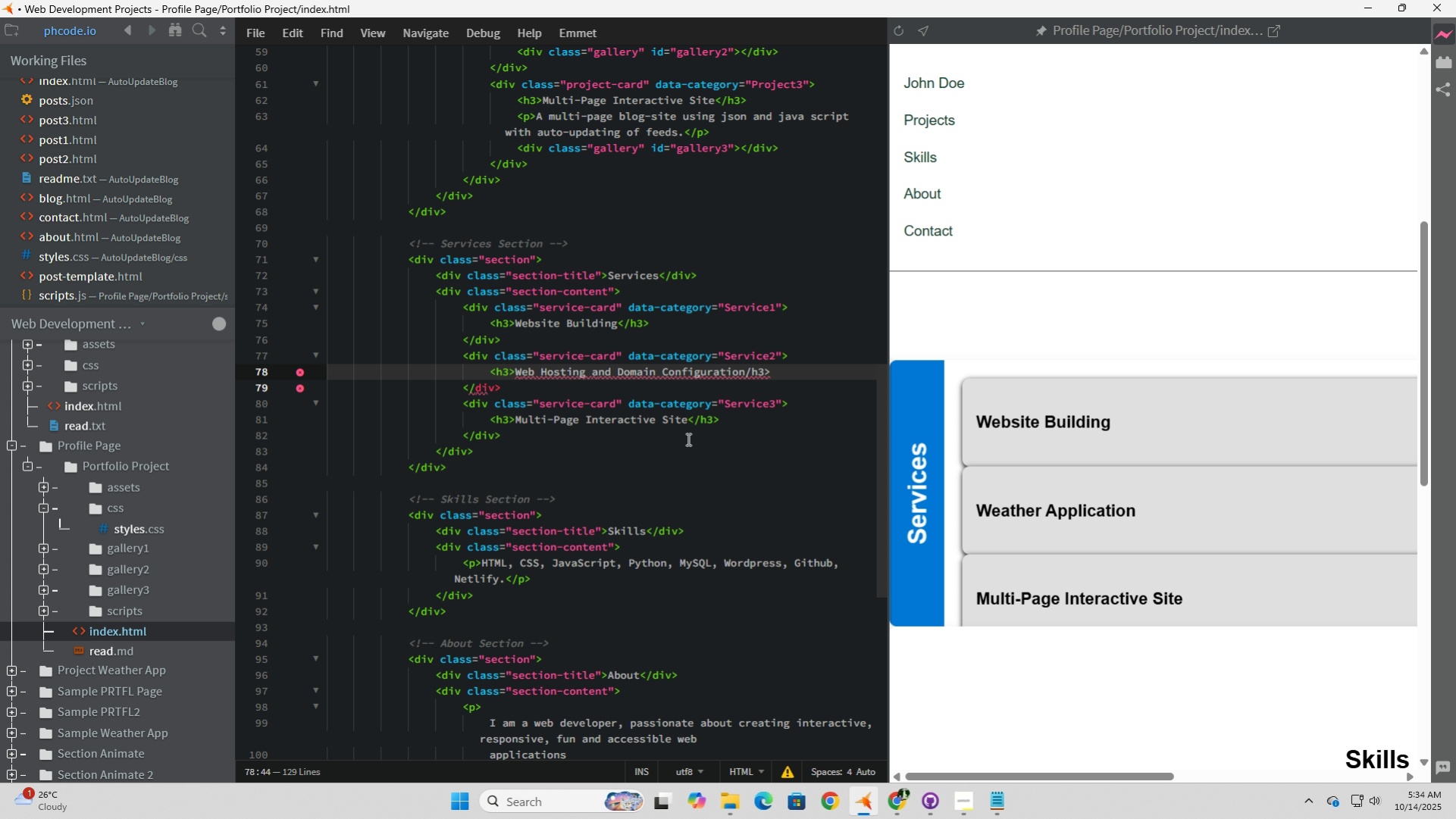 
left_click([687, 439])
 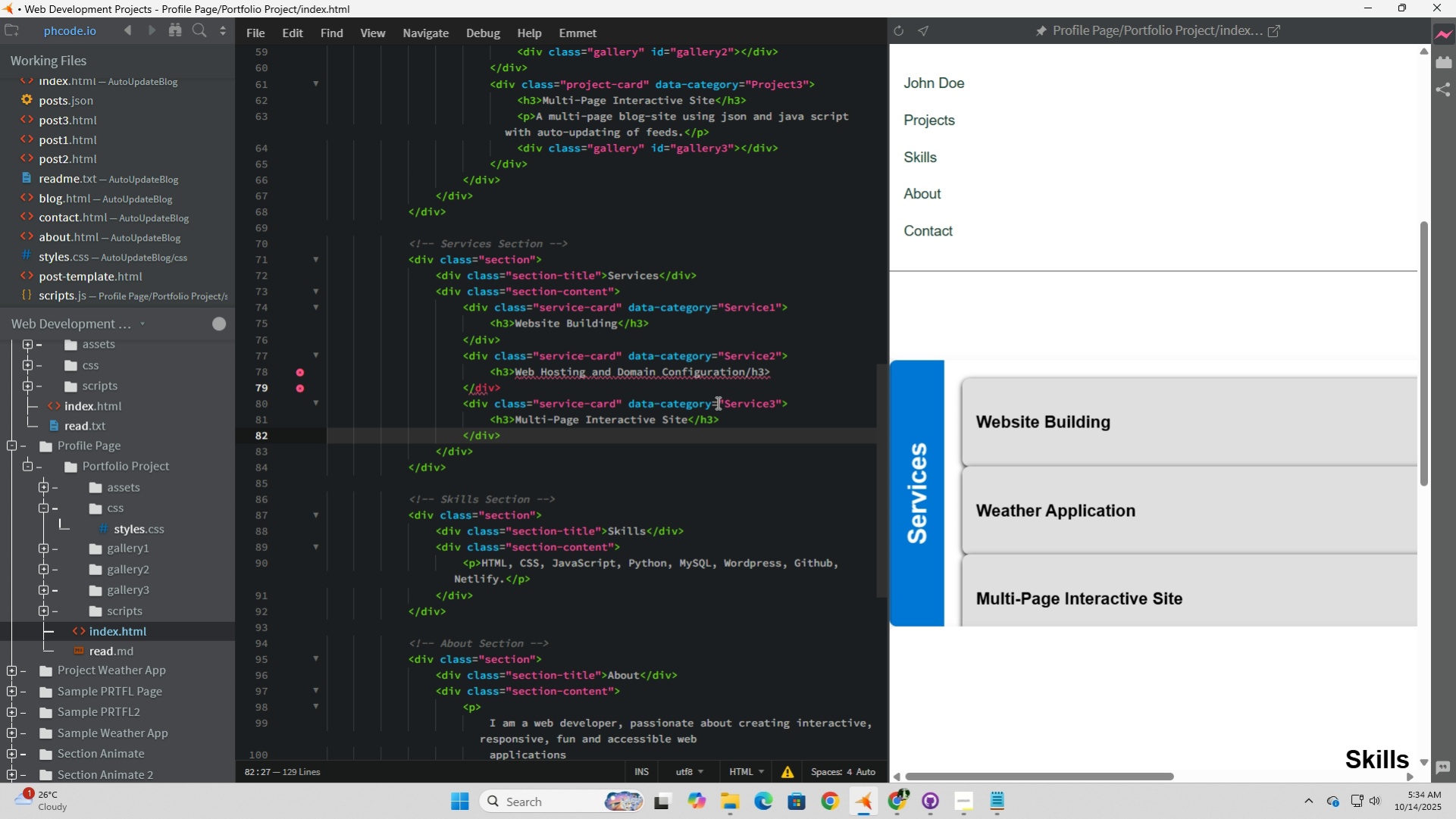 
left_click([716, 402])
 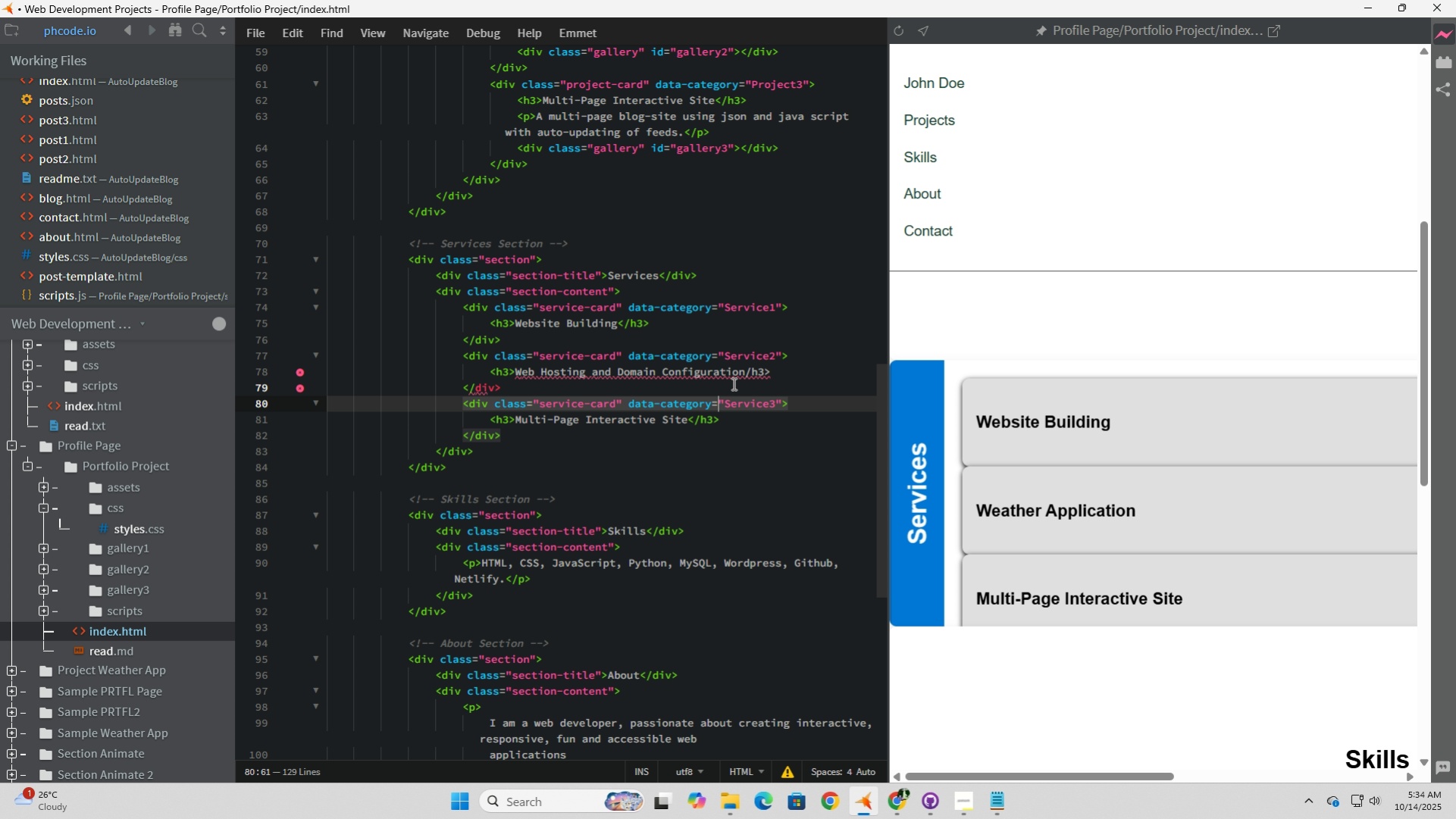 
left_click([732, 381])
 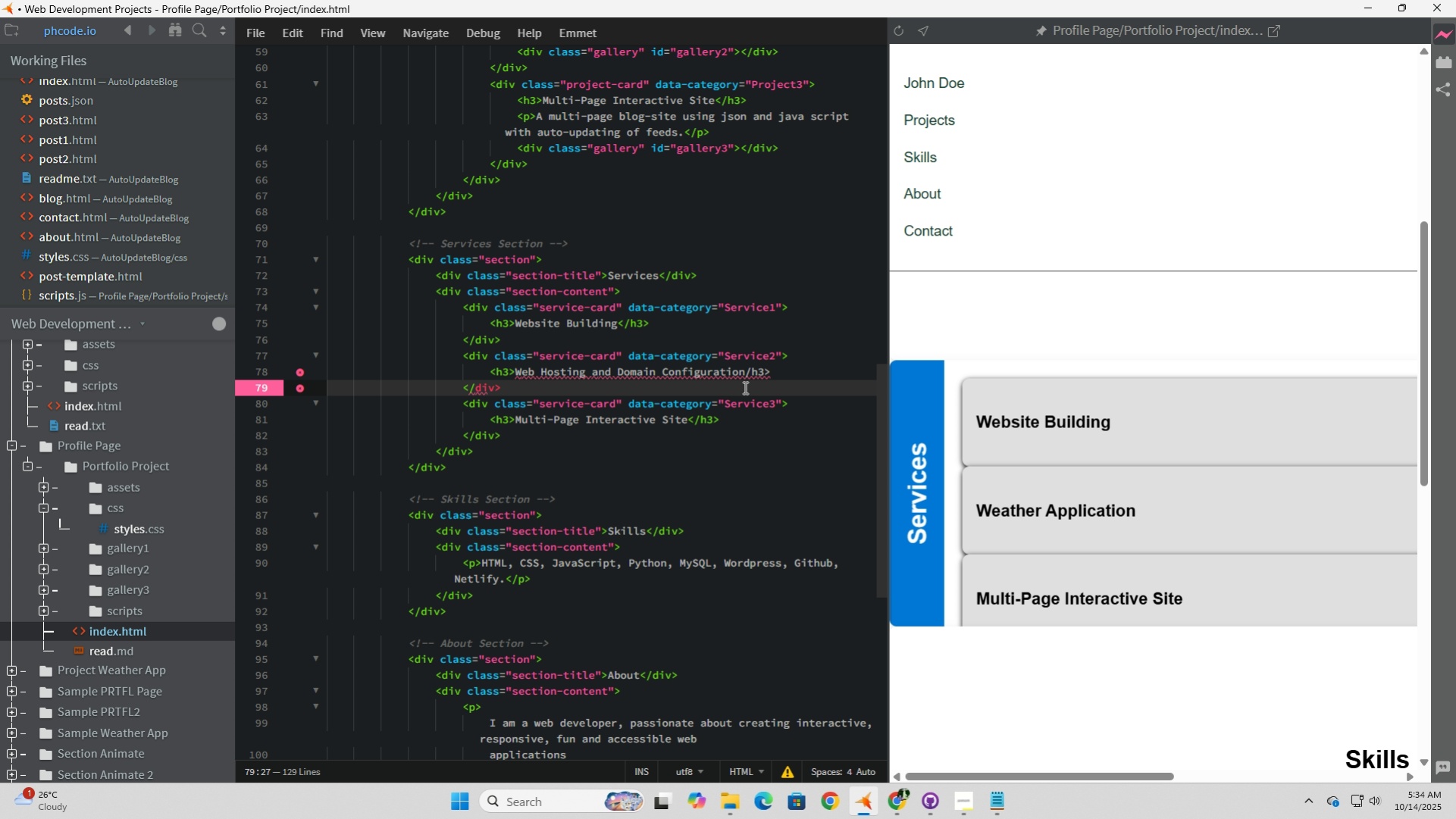 
left_click([746, 374])
 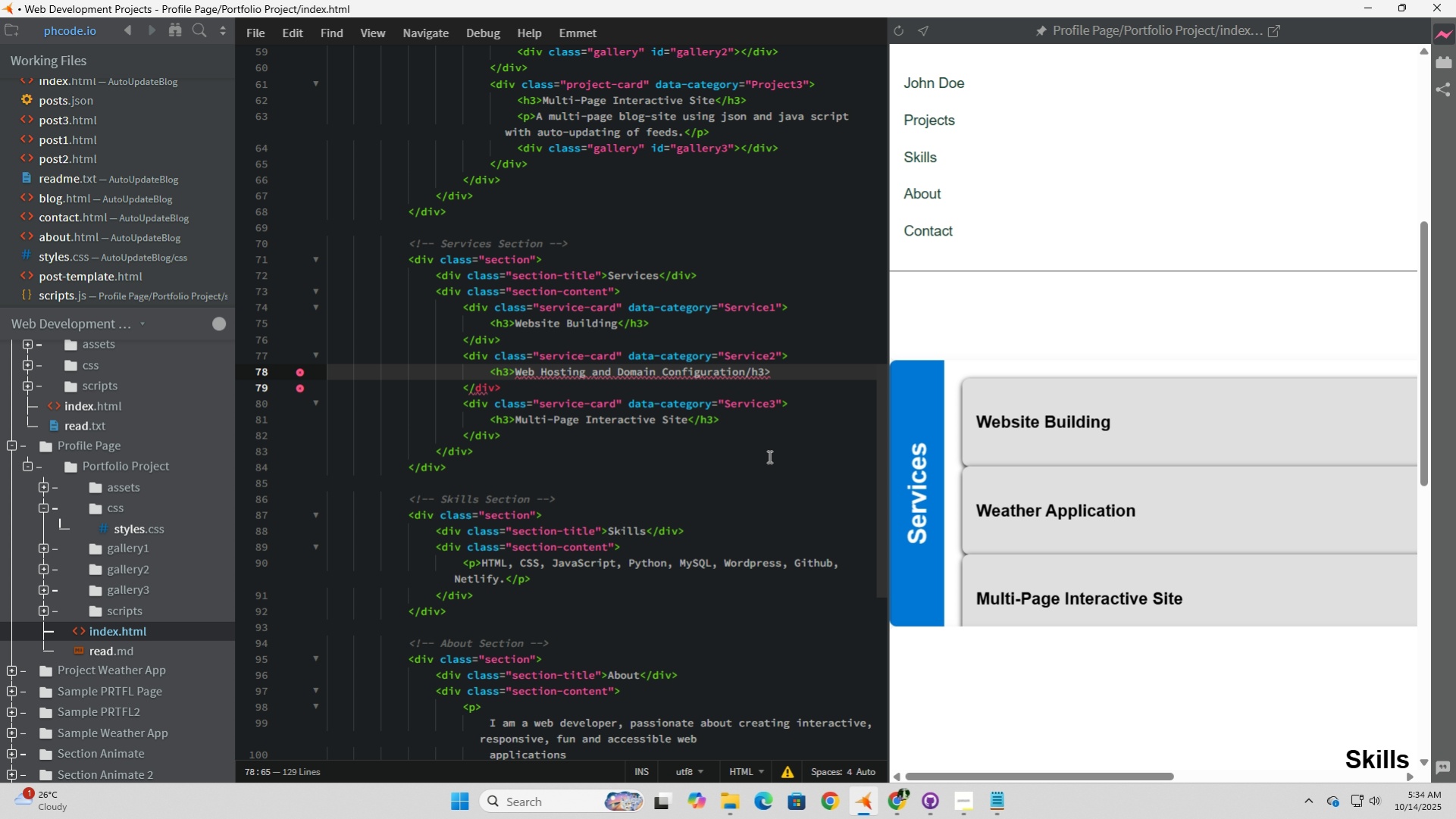 
key(Shift+Comma)
 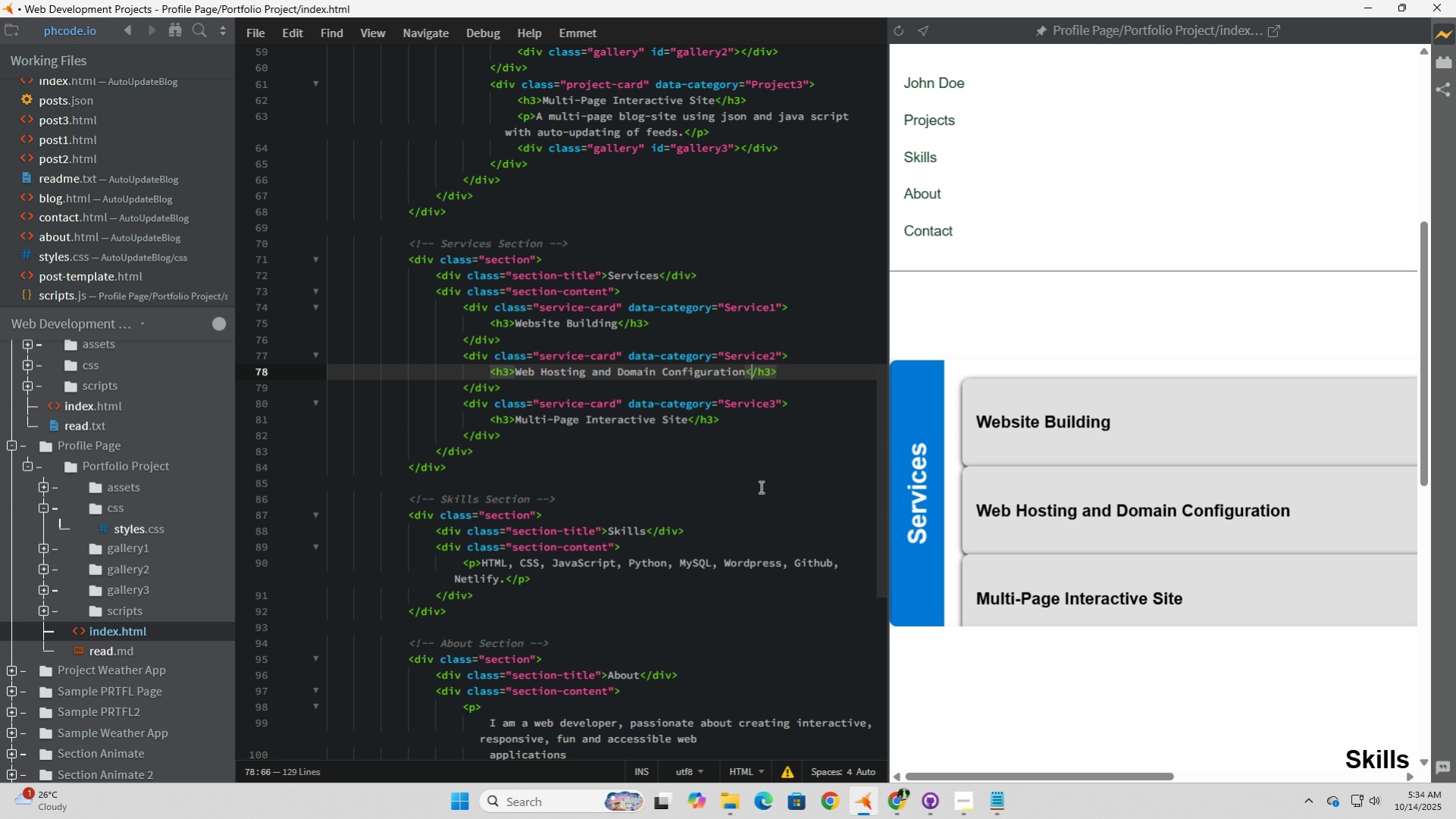 
left_click([758, 478])
 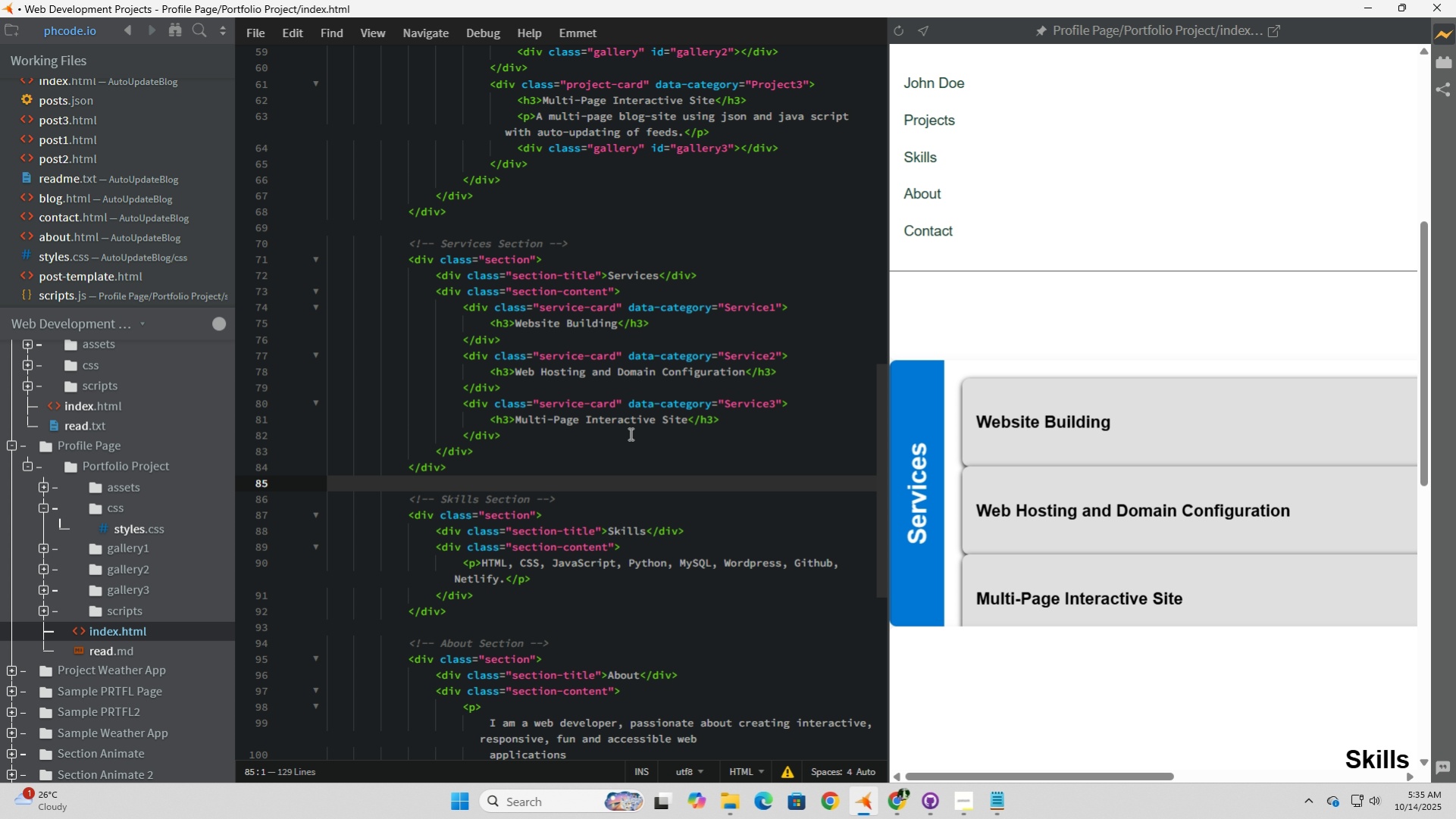 
wait(10.8)
 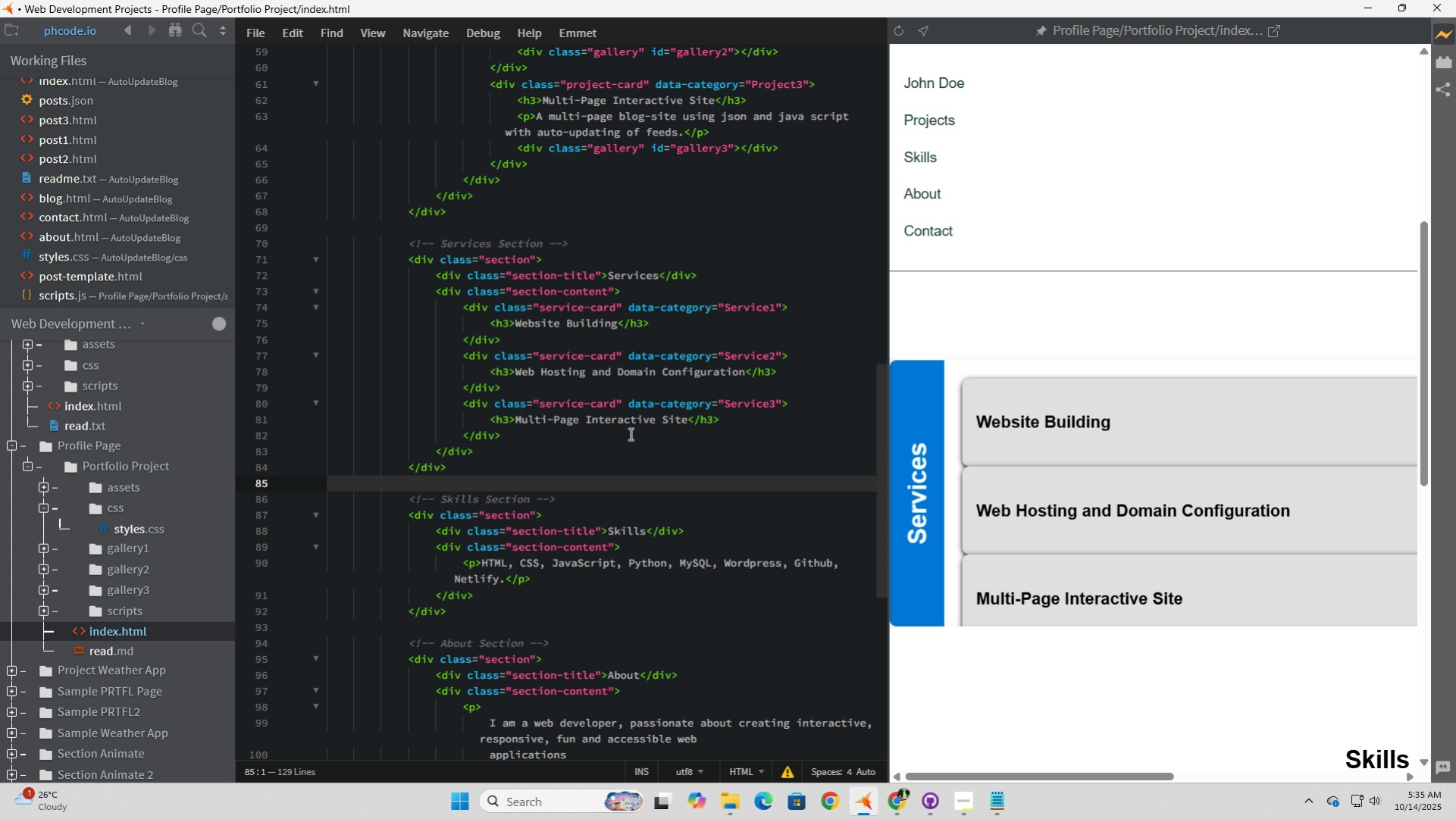 
left_click_drag(start_coordinate=[687, 418], to_coordinate=[516, 424])
 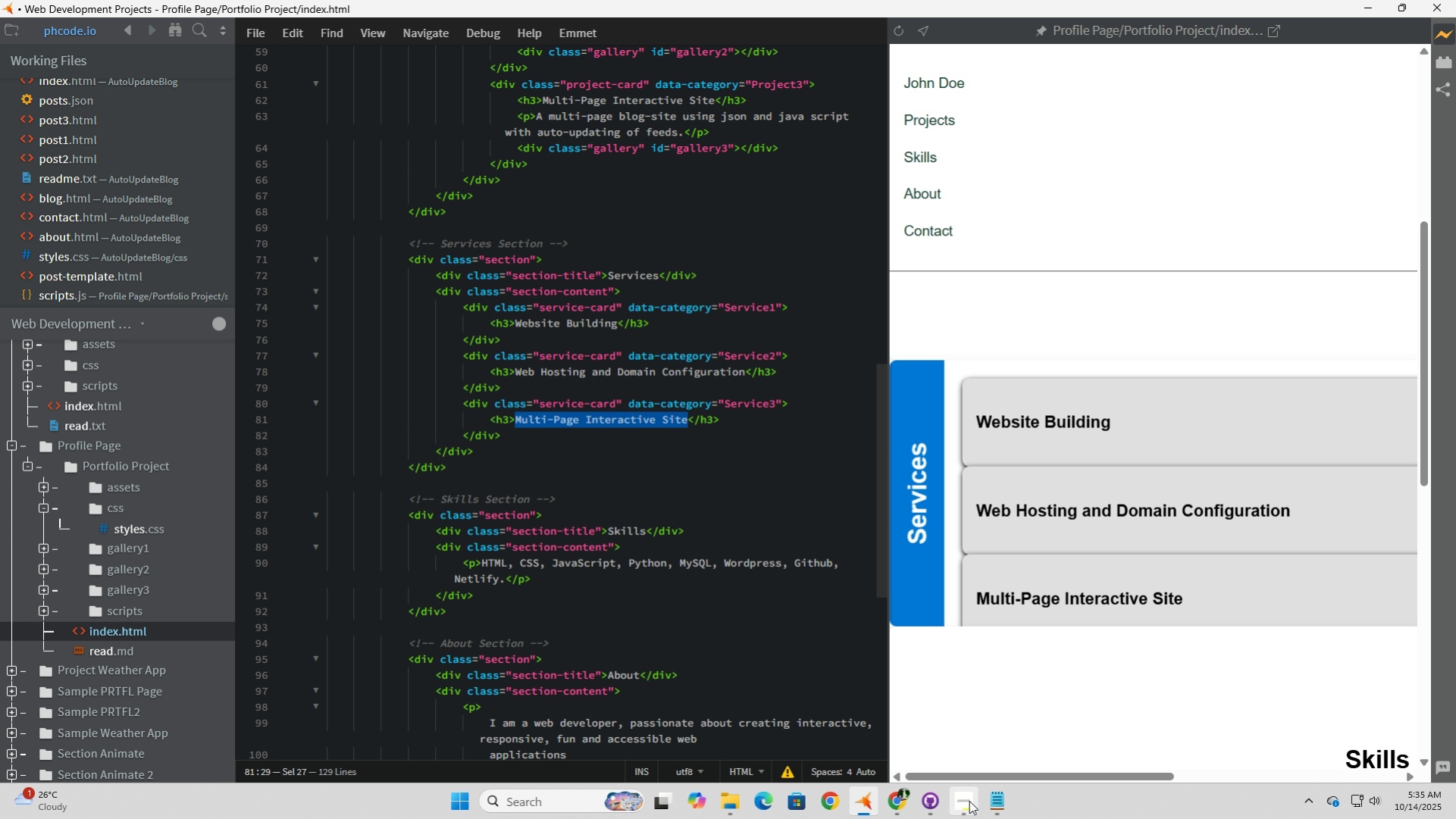 
left_click([973, 805])